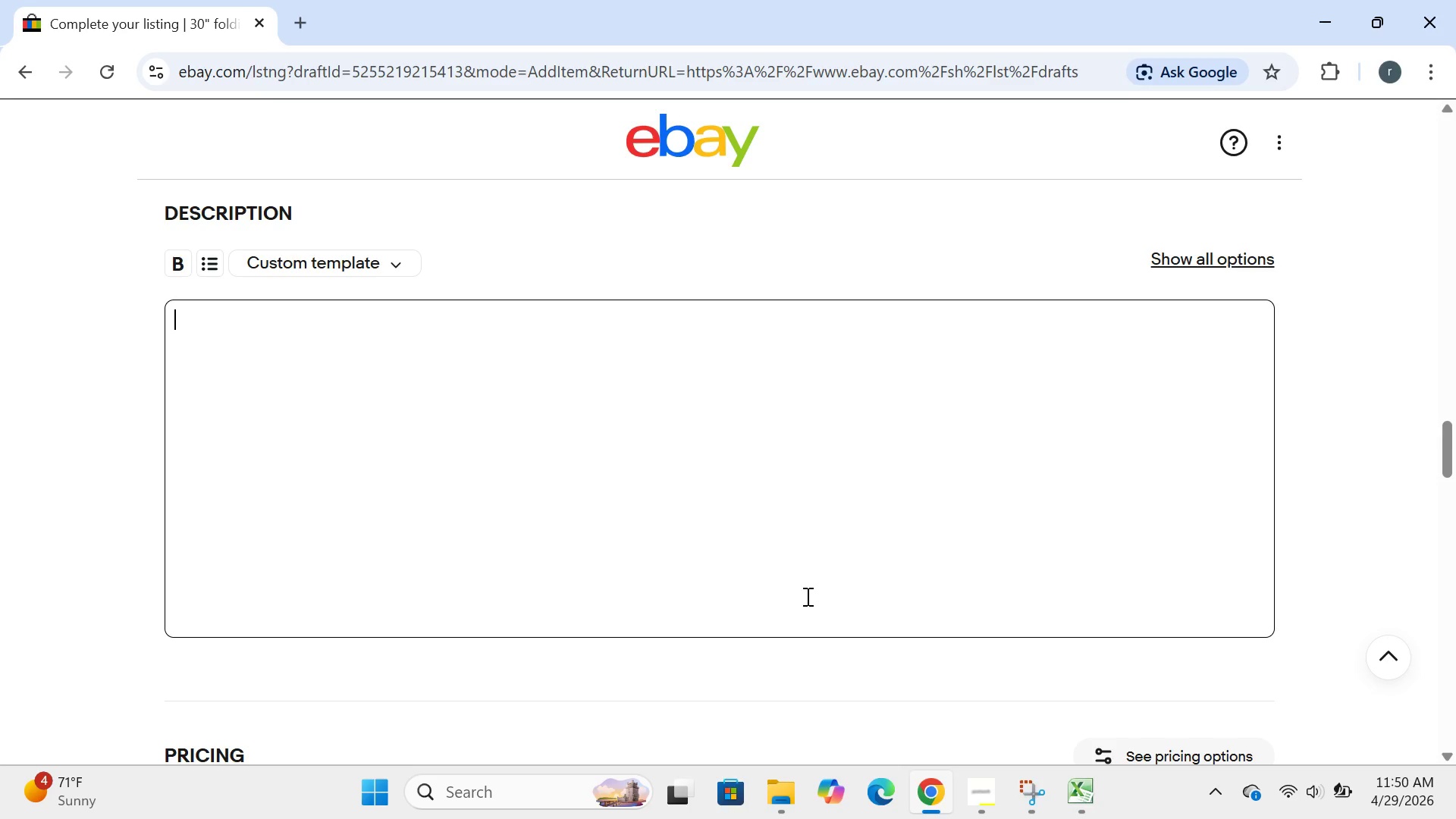 
wait(25.16)
 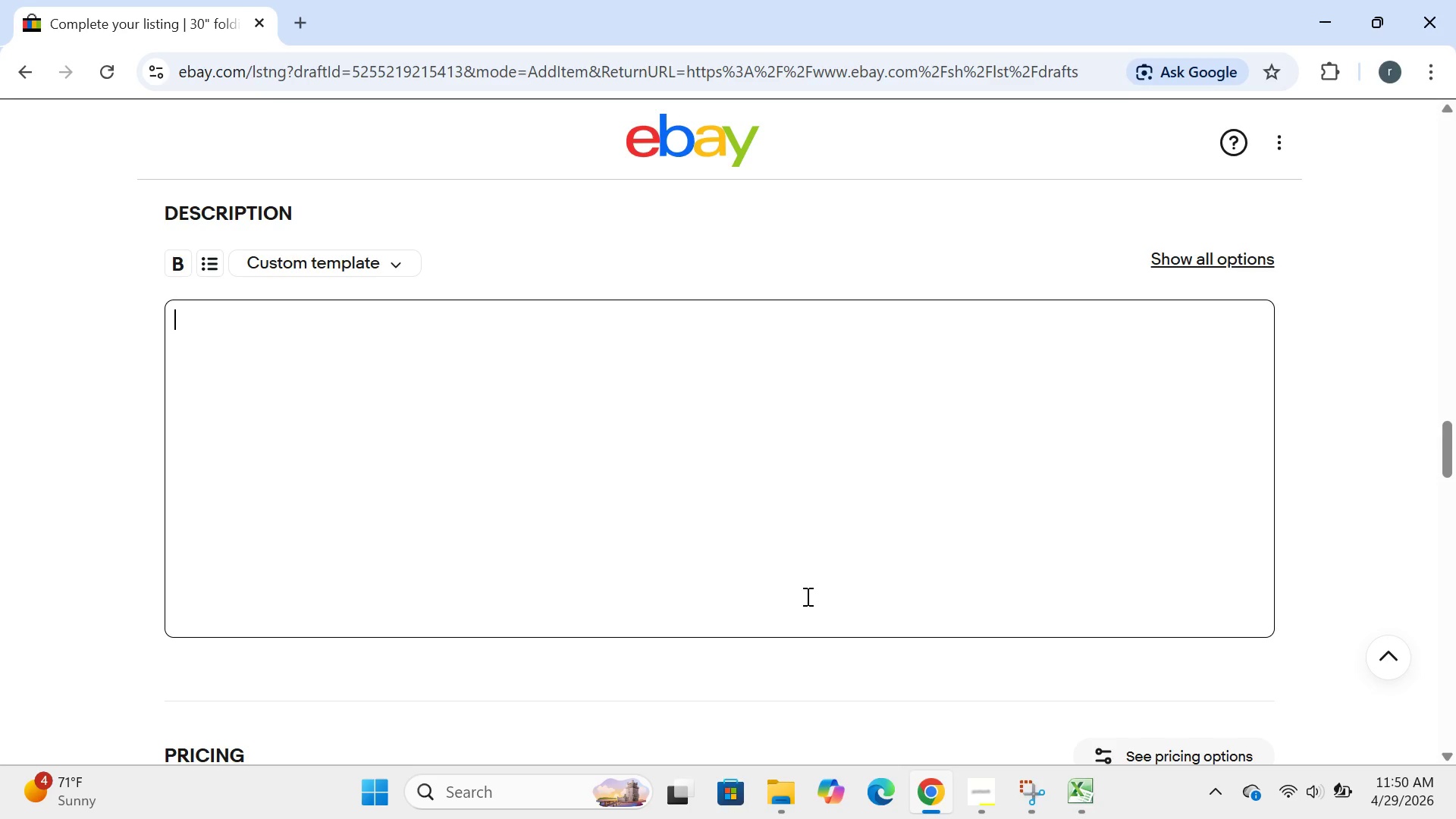 
type(this 30-inch ADA- compliant folding flip )
key(Backspace)
type(-)
 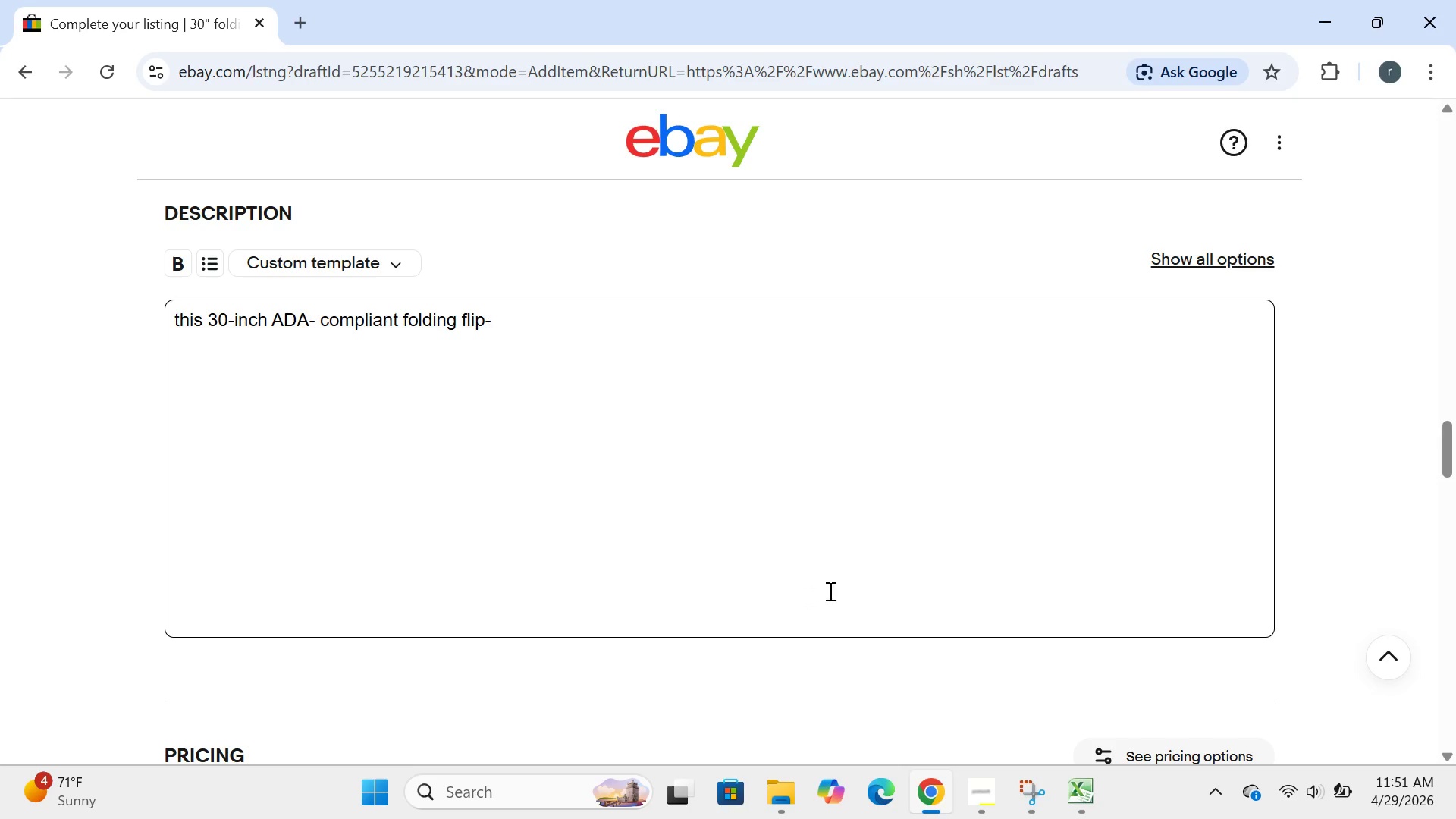 
type(up )
 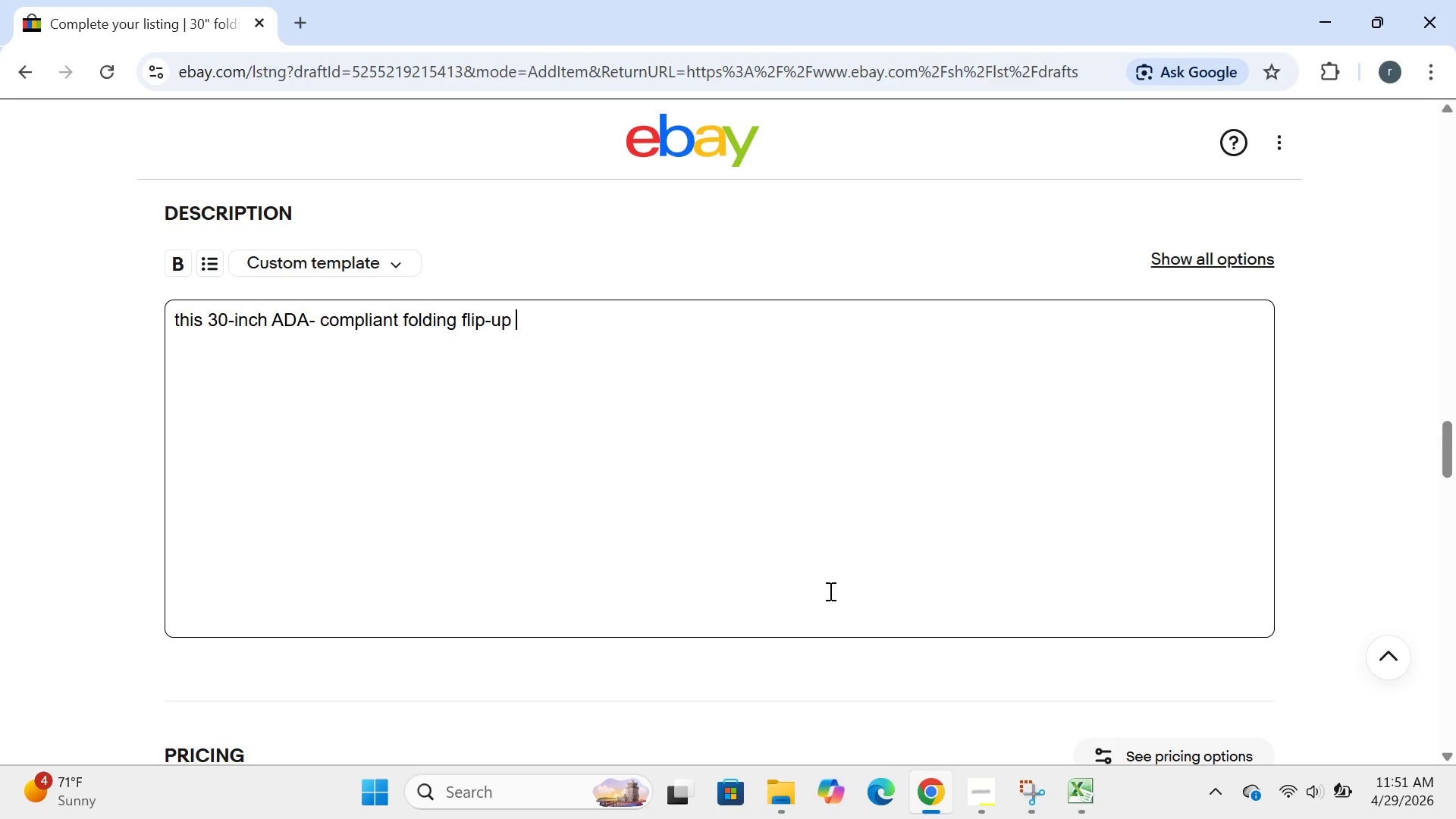 
type(chromde )
key(Backspace)
key(Backspace)
key(Backspace)
type(e grab bs)
key(Backspace)
type(ar hs)
key(Backspace)
type(as a 300lb weight)
 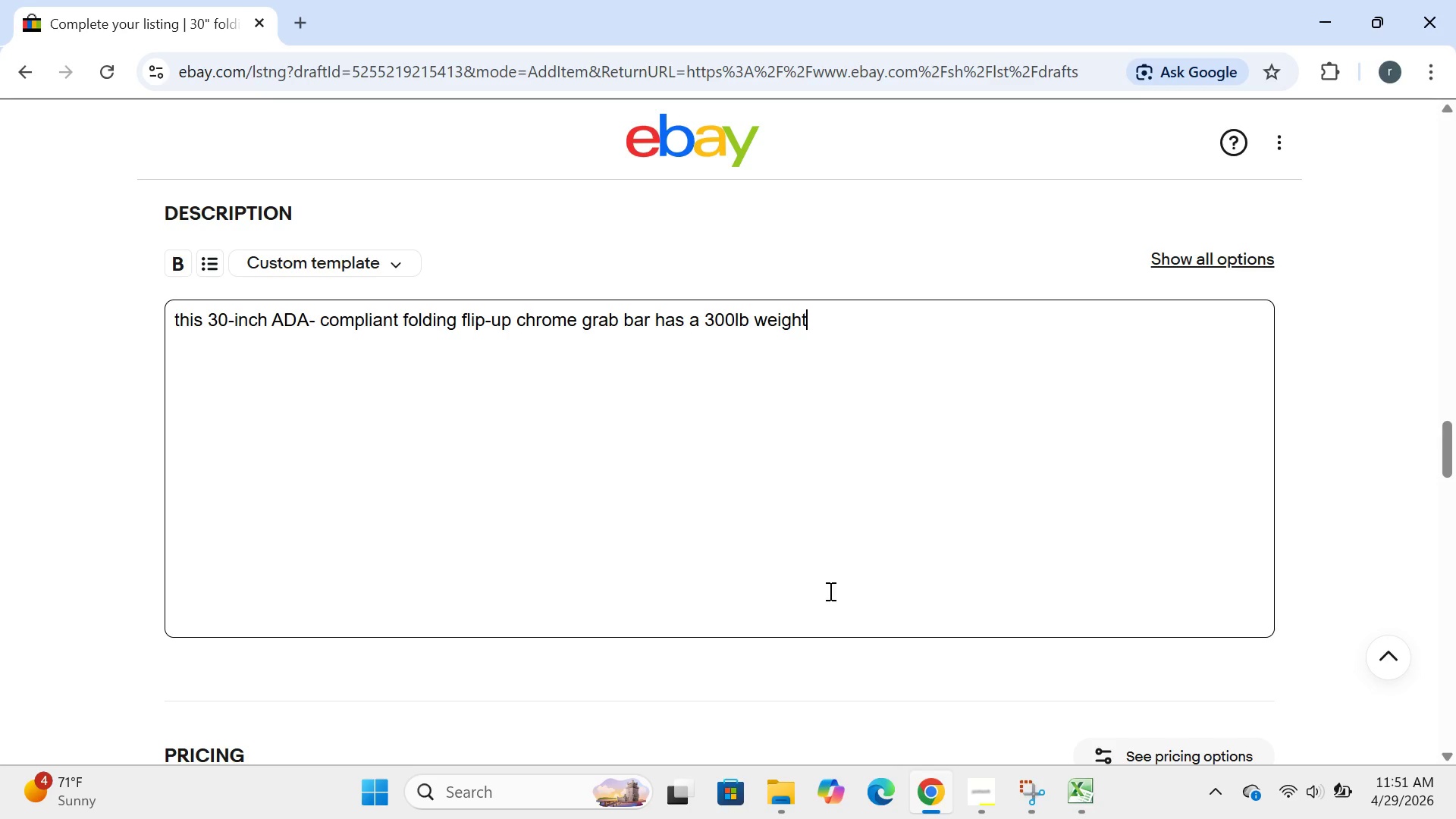 
key(Control+Space)
 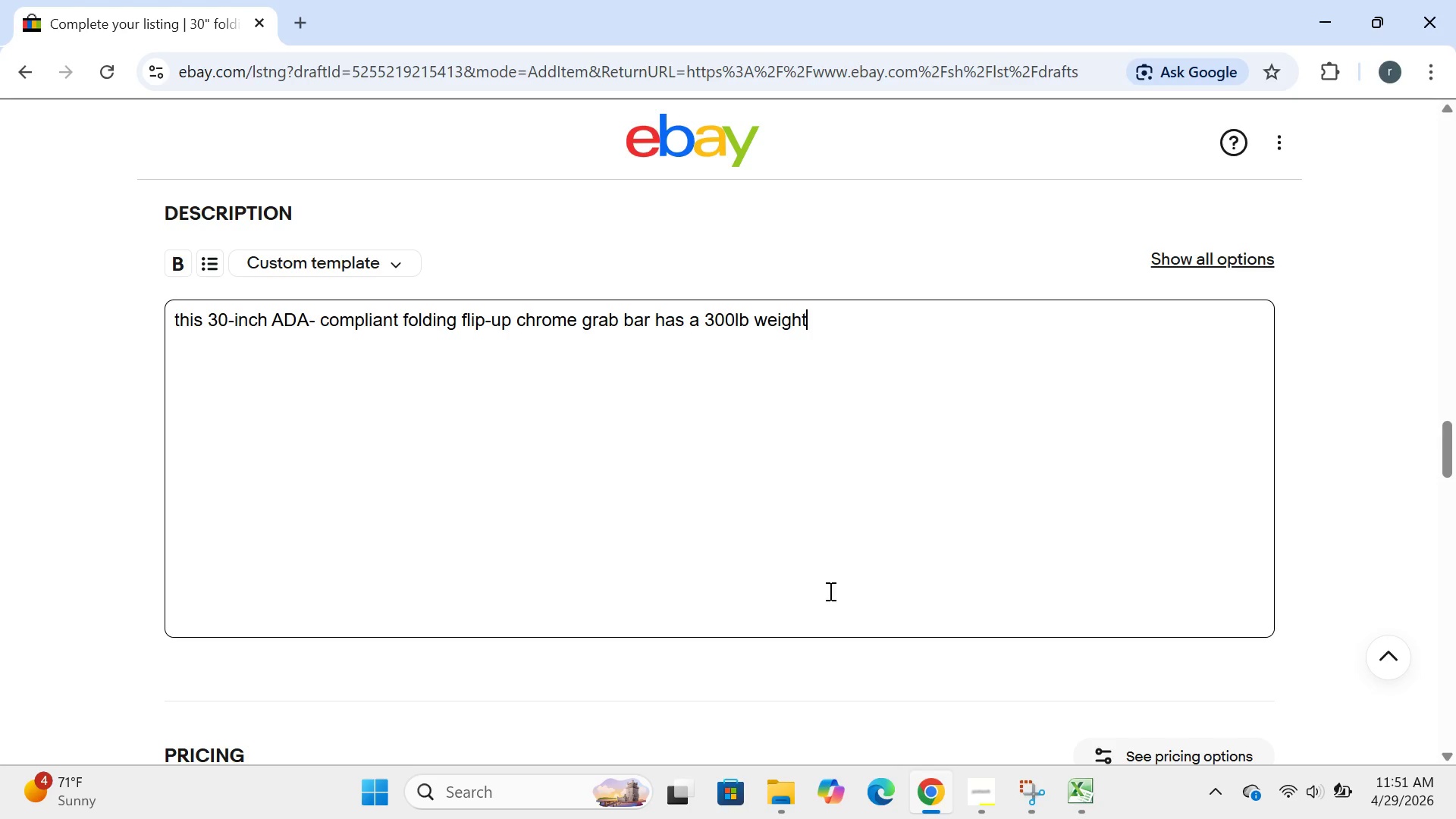 
type( csa)
key(Backspace)
key(Backspace)
type(a)
 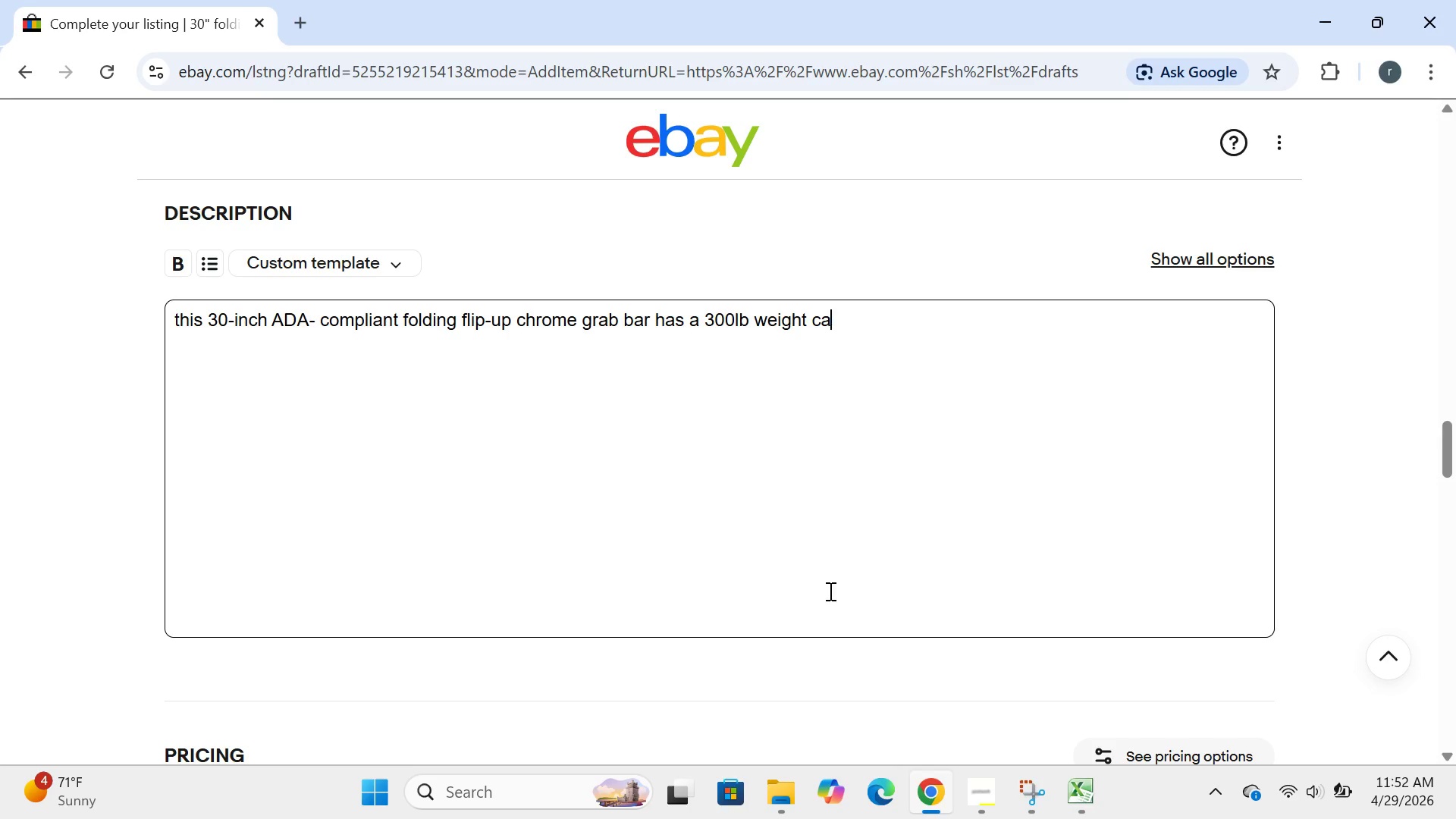 
wait(17.58)
 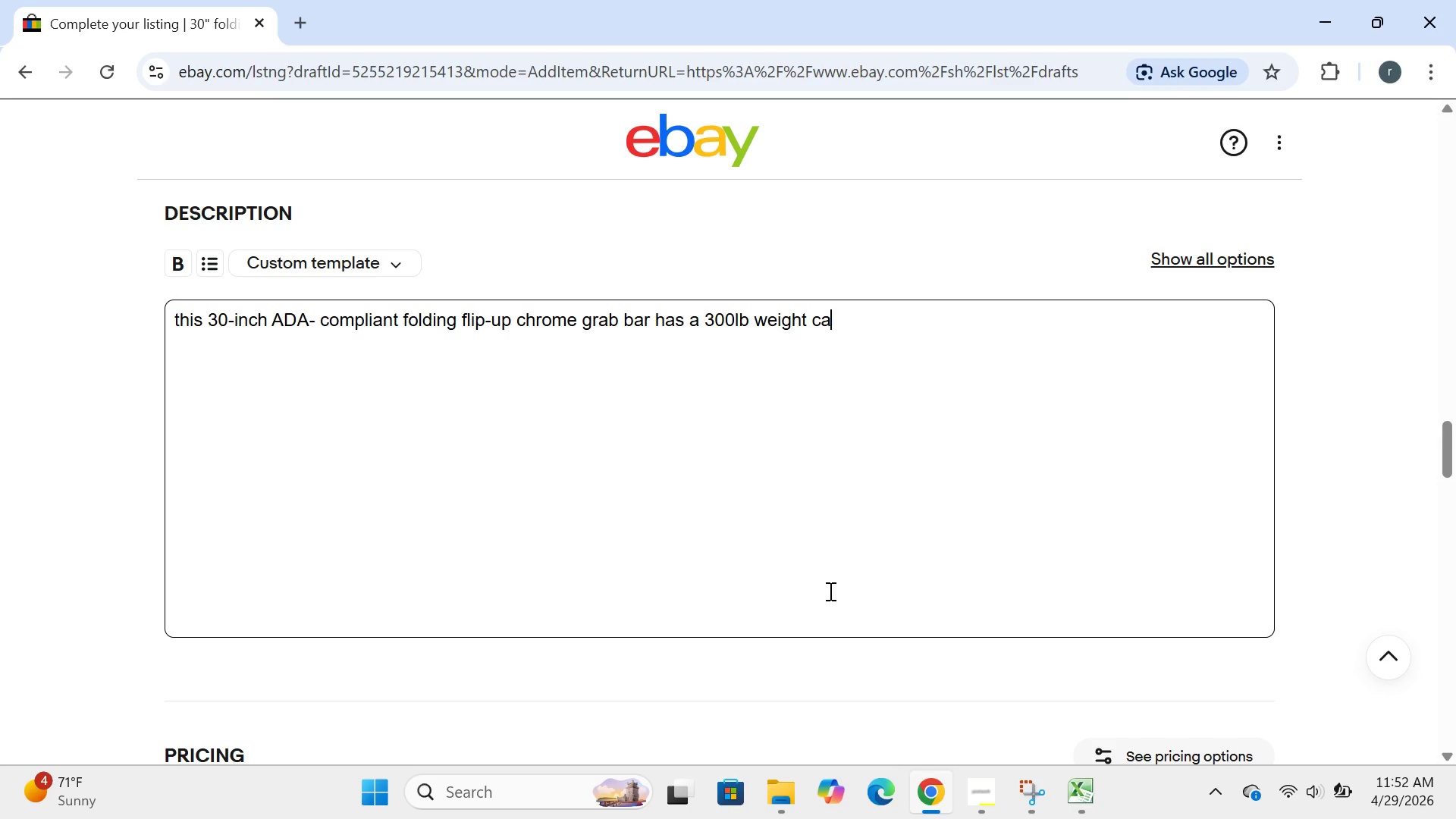 
type(a)
key(Backspace)
type(pacity and is mde of durc)
key(Backspace)
type(be s)
key(Backspace)
type(olid brass,)
key(Backspace)
type(.)
 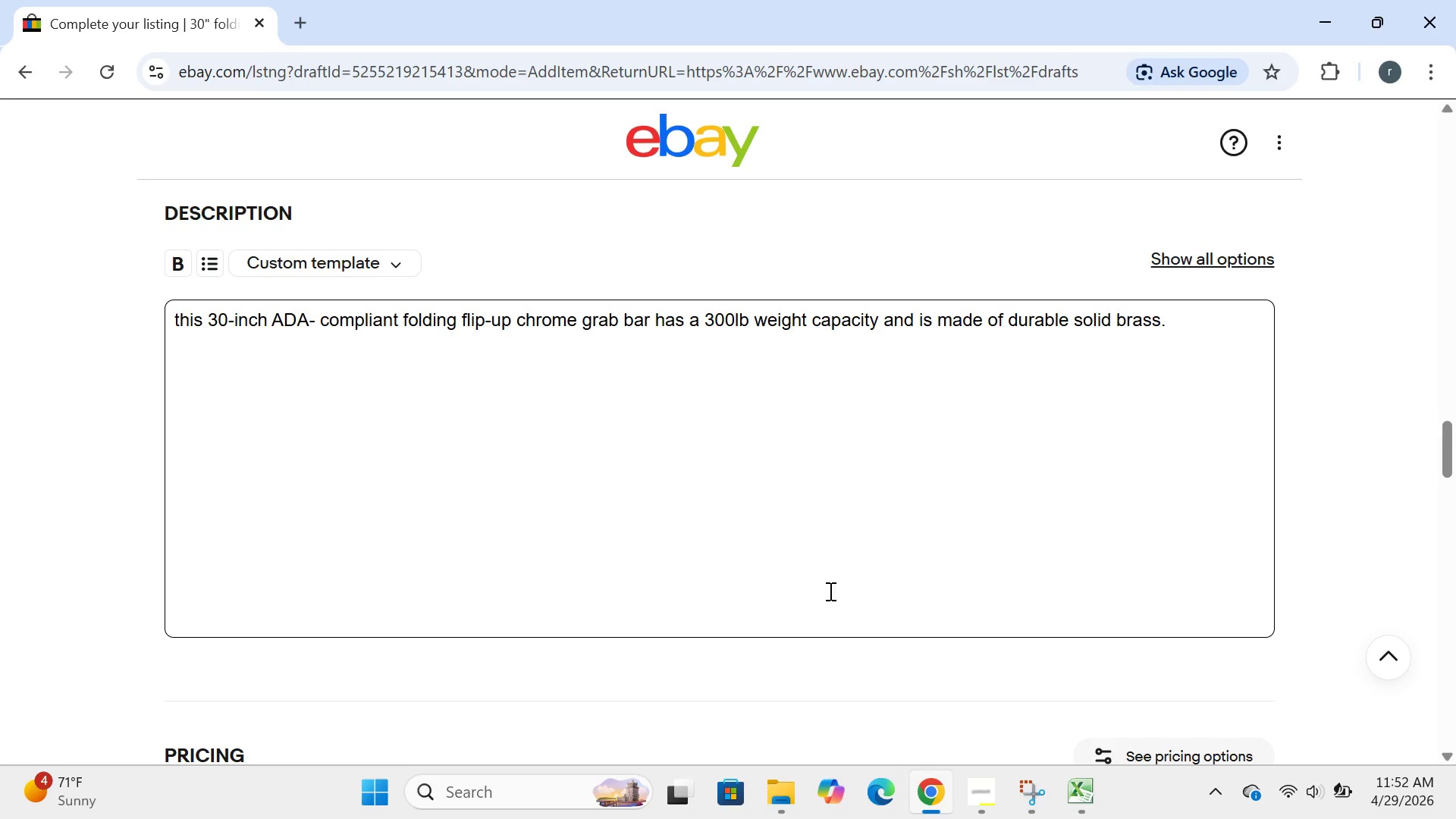 
wait(41.34)
 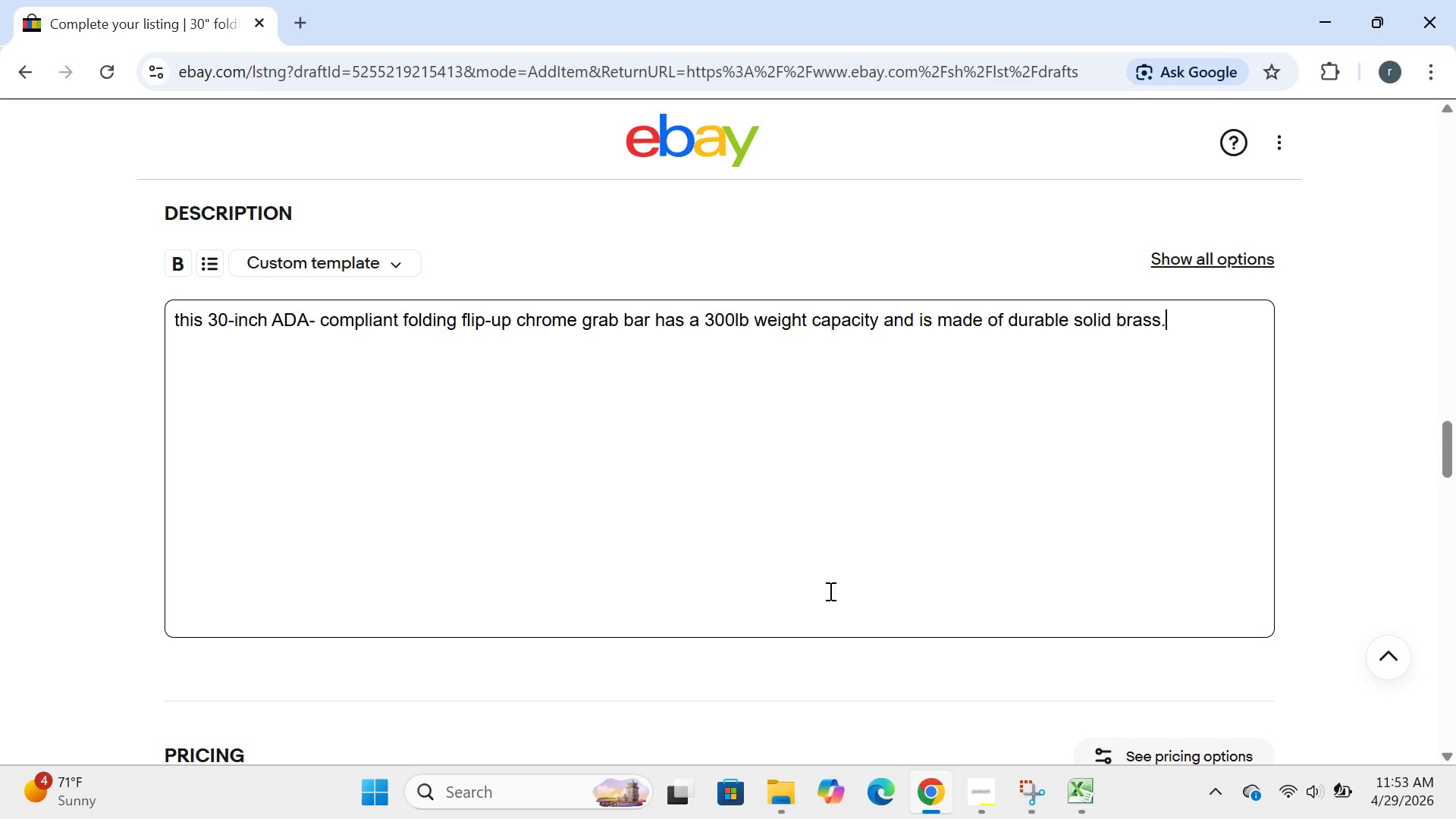 
key(Enter)
 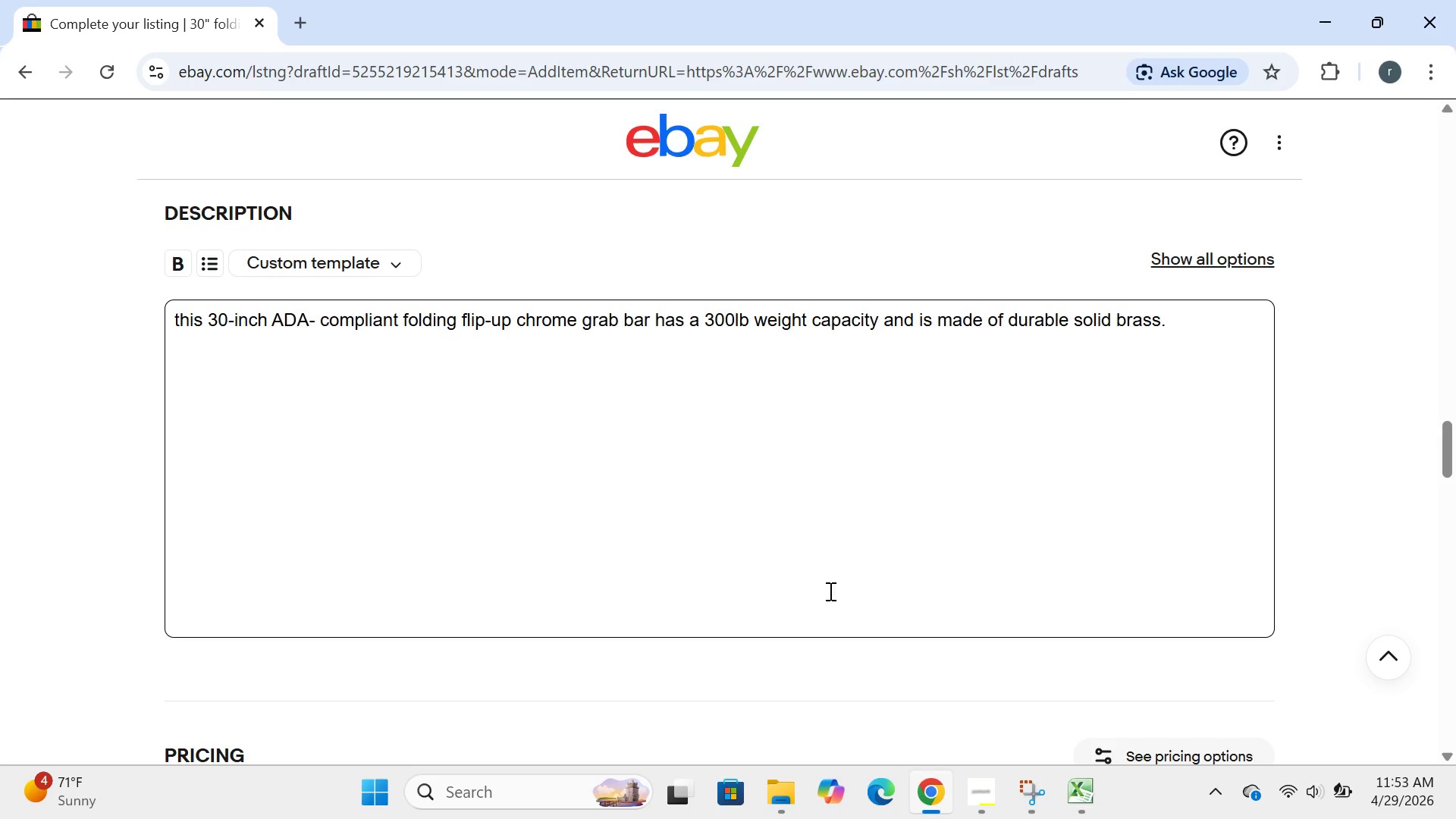 
type(designed for batroom ss)
key(Backspace)
 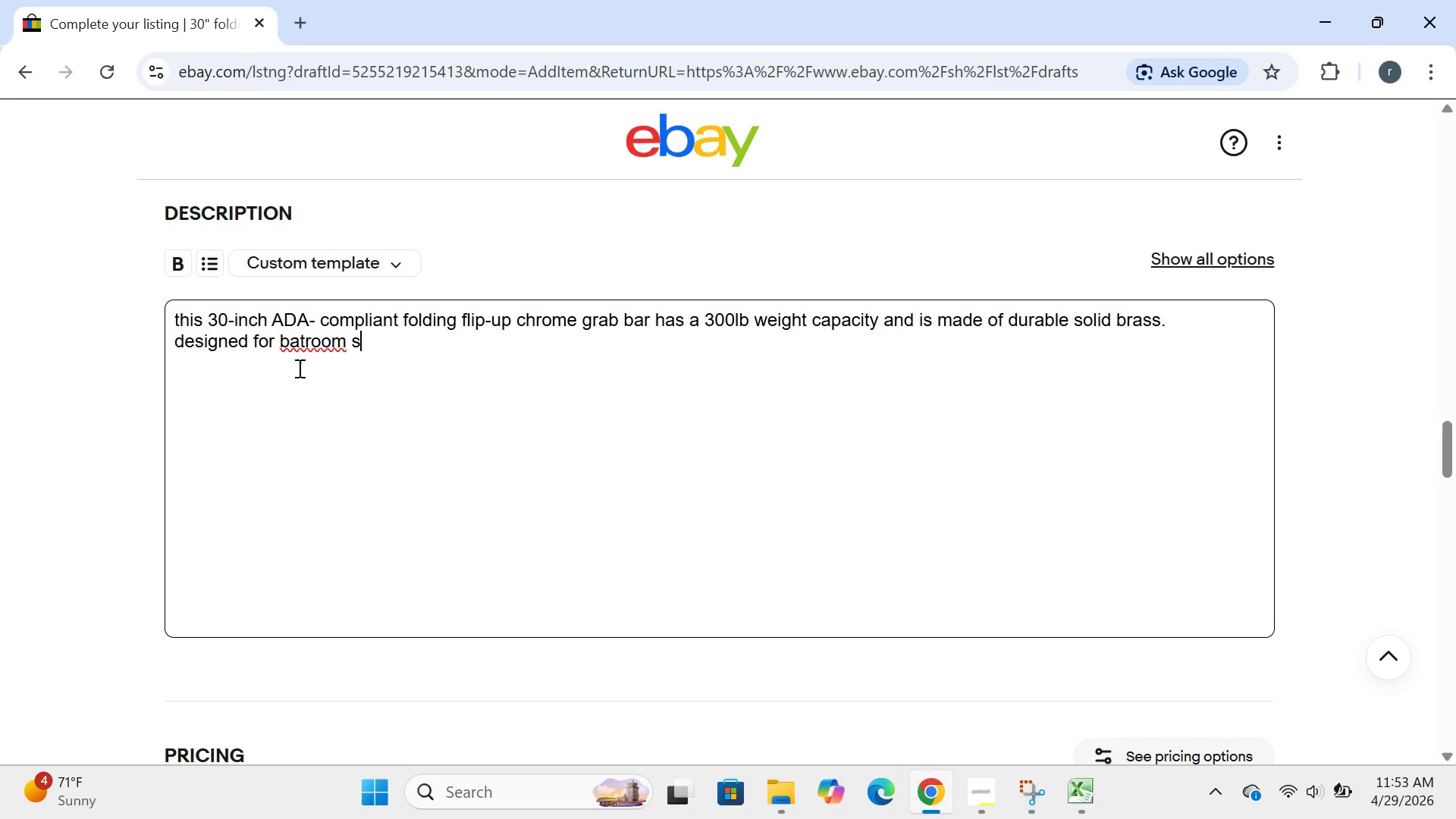 
left_click([305, 350])
 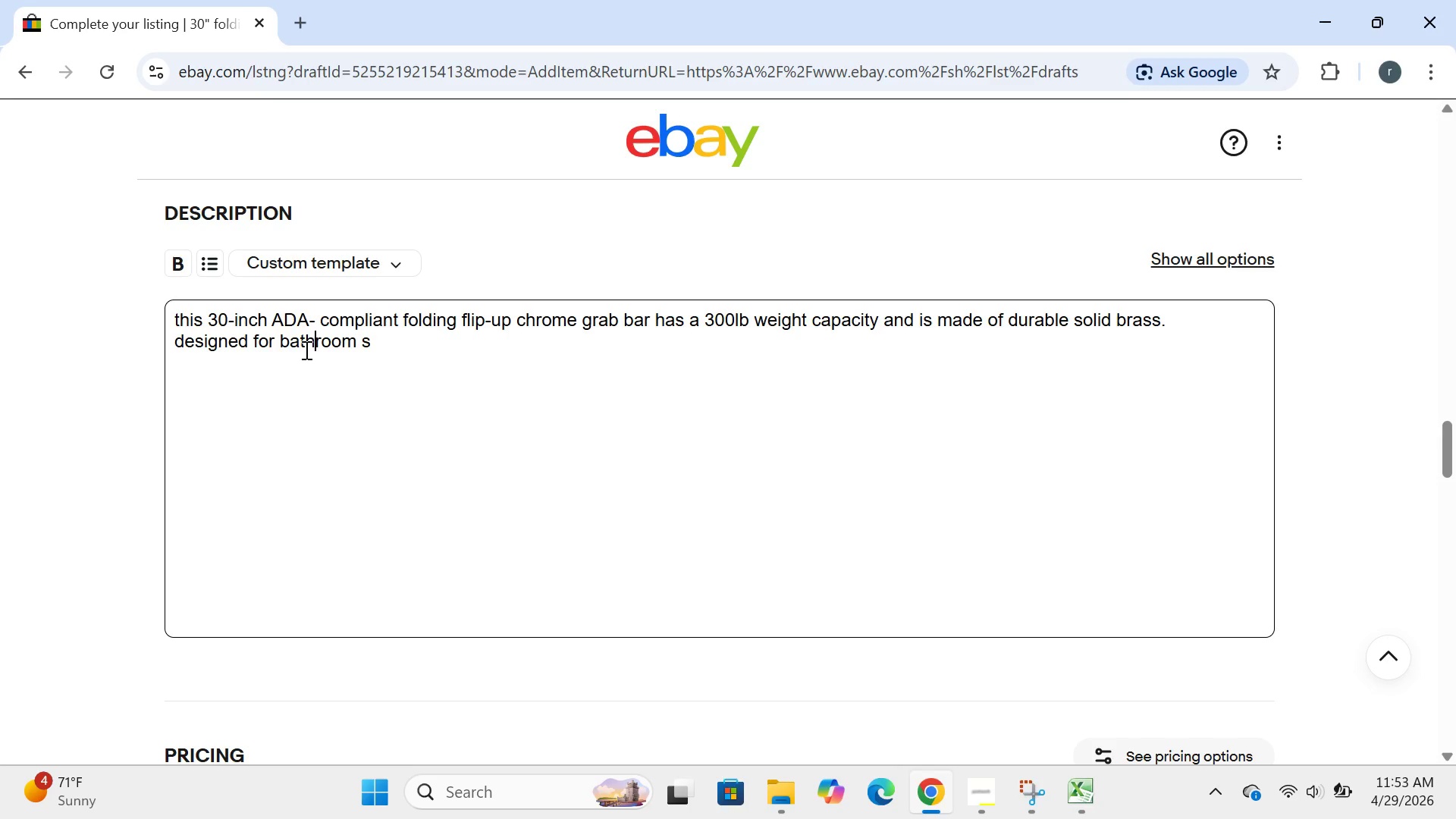 
key(H)
 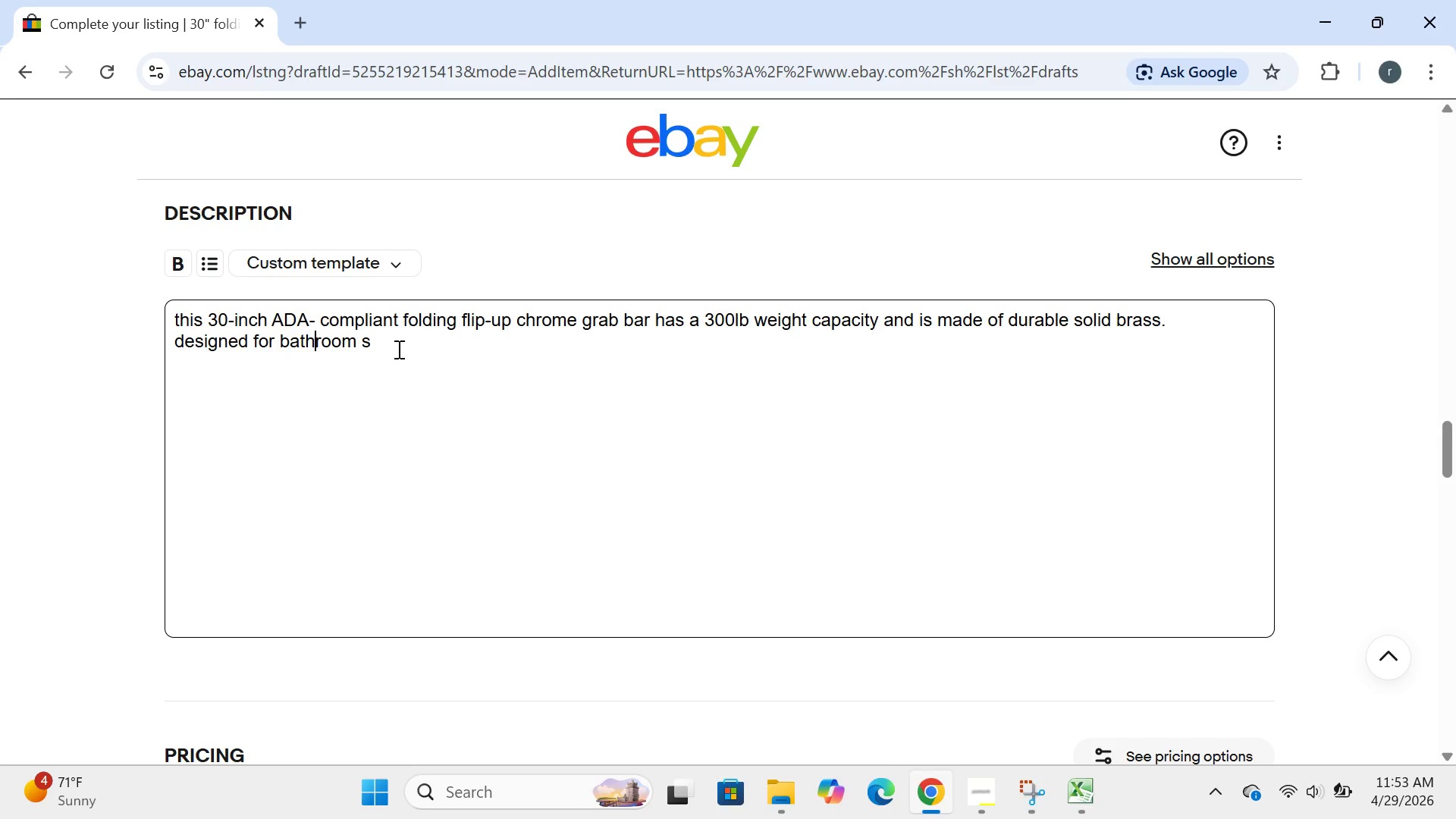 
left_click([397, 349])
 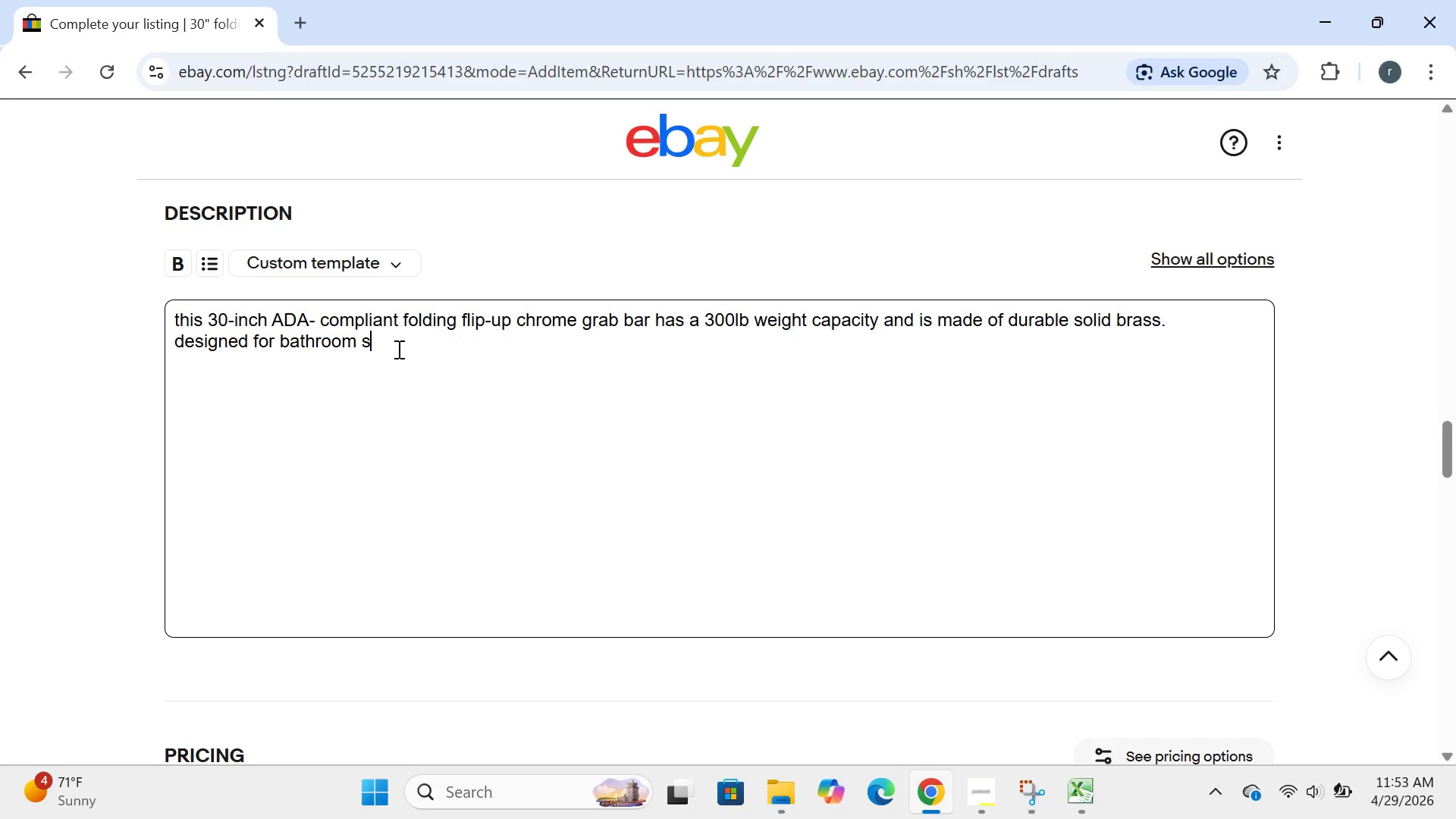 
type(afetu)
key(Backspace)
type(y,this space)
 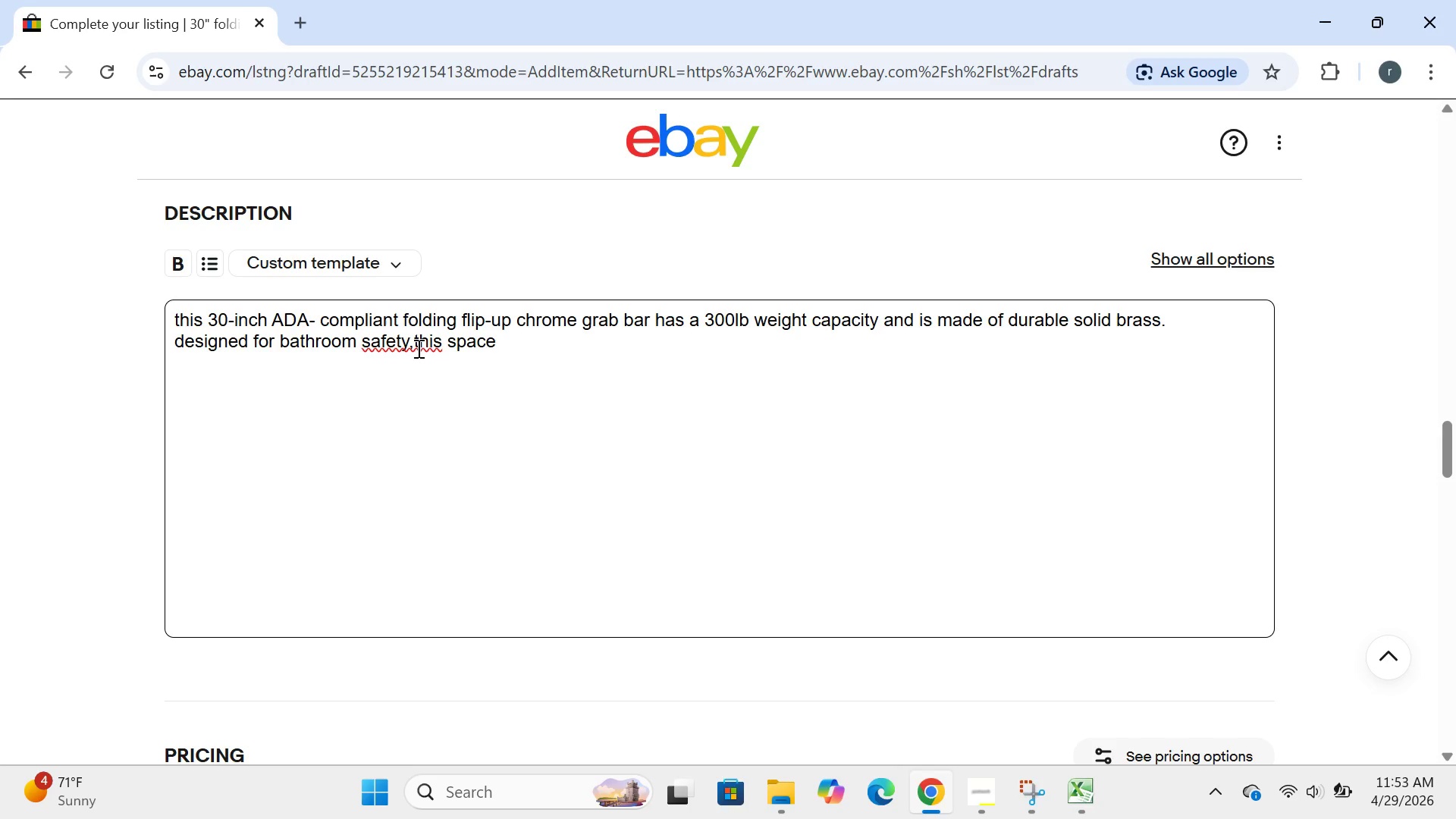 
left_click([413, 345])
 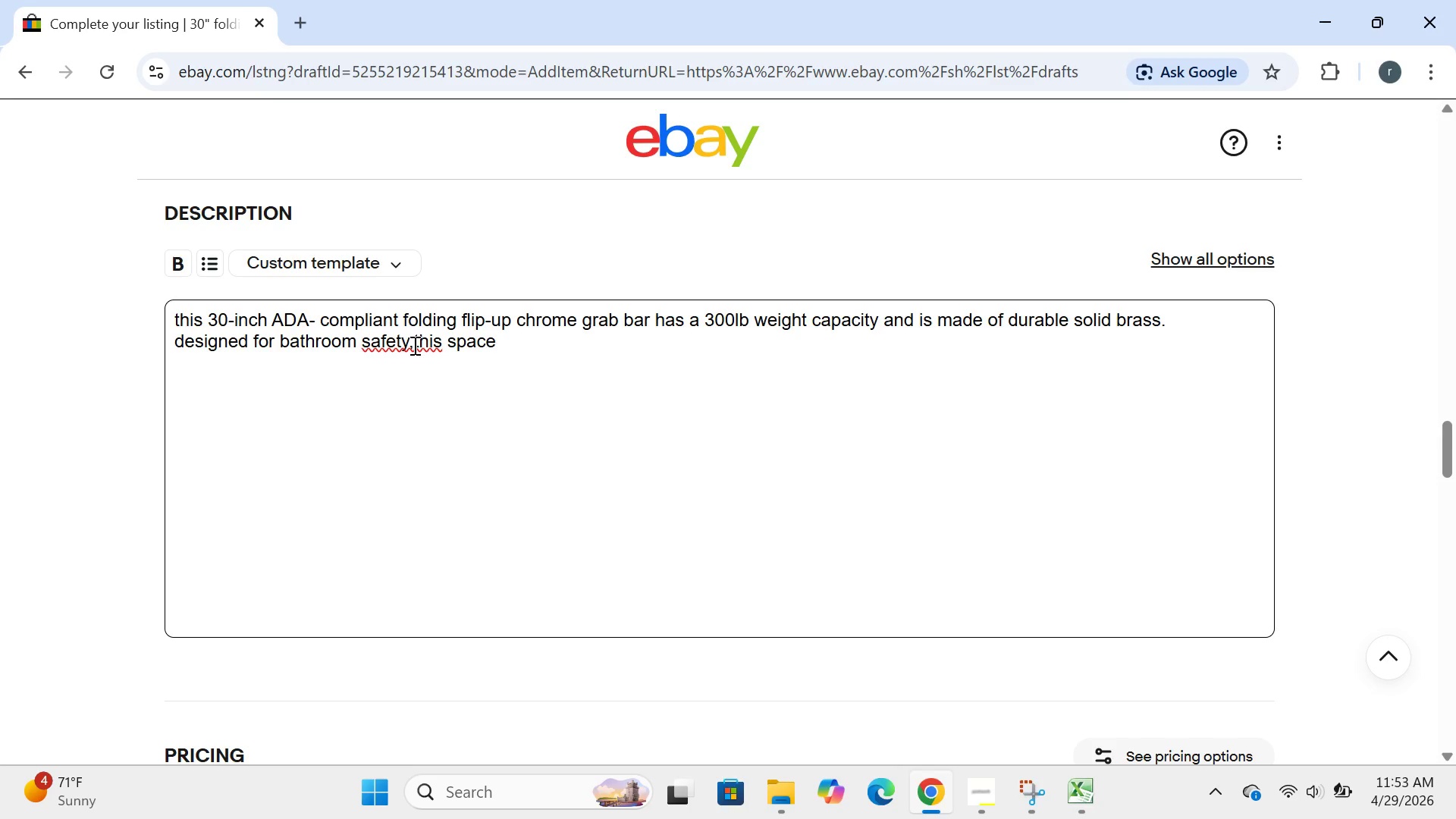 
key(Space)
 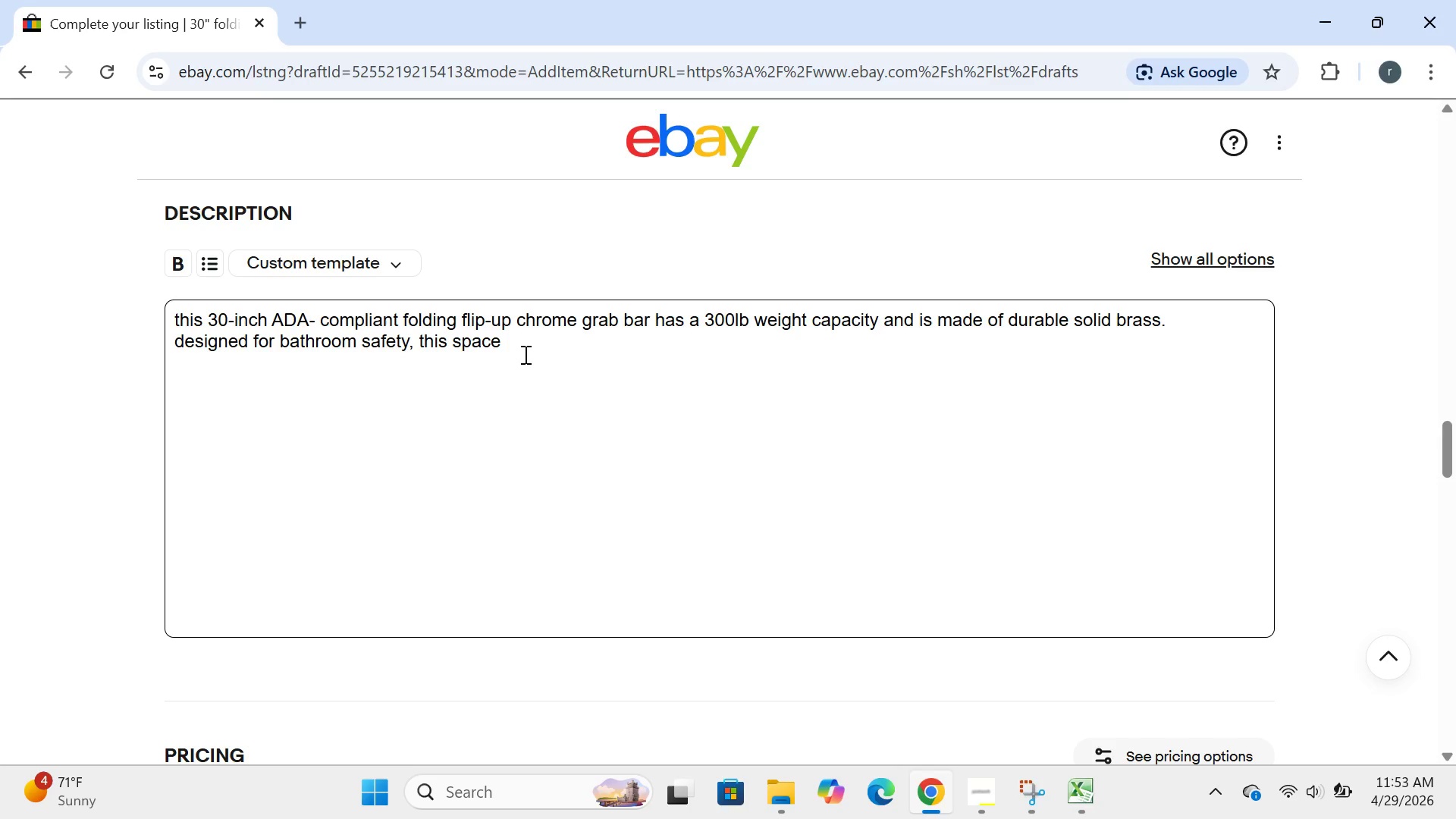 
left_click([524, 354])
 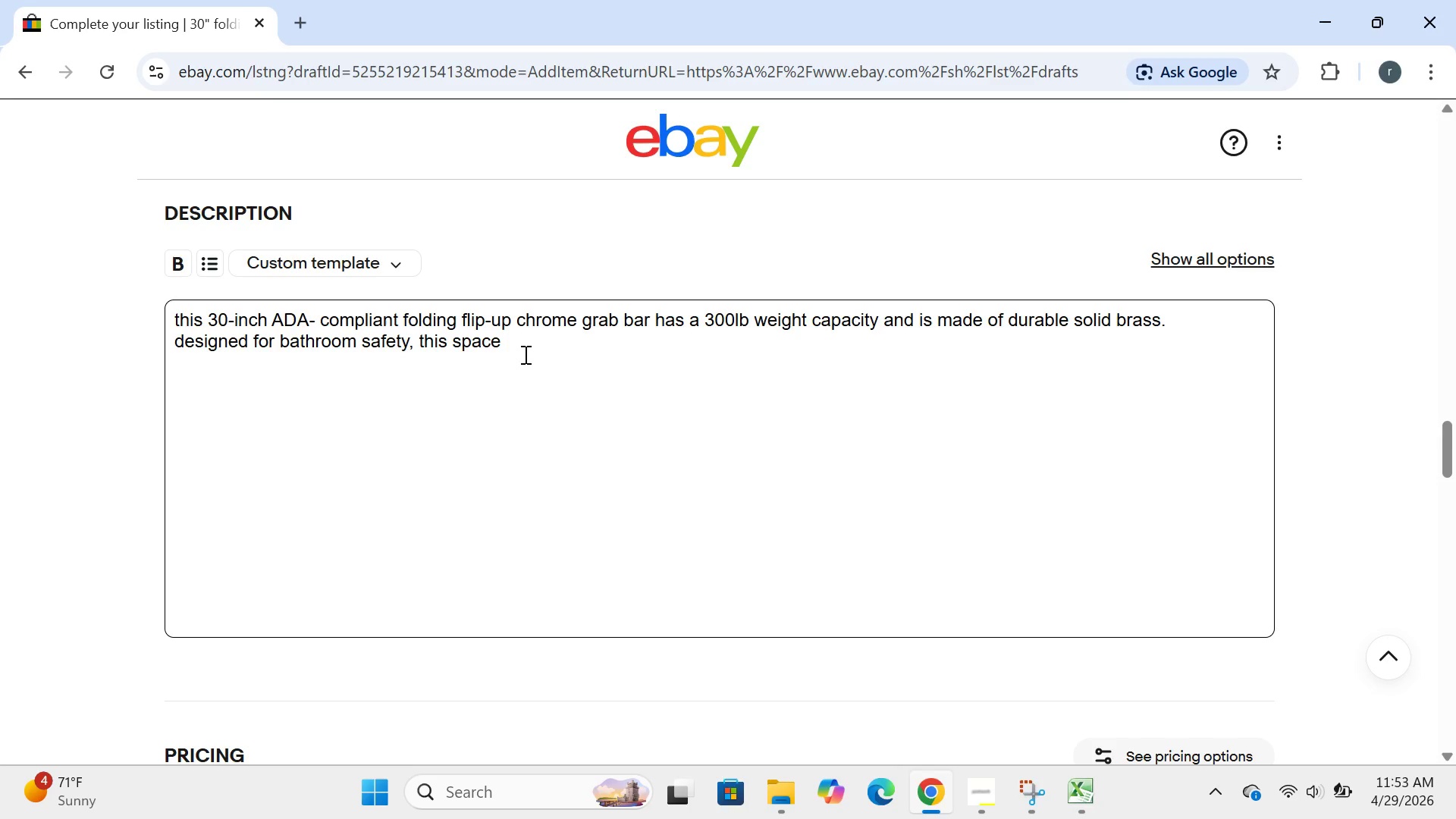 
type(-saving handicap accessible rail flips up when not in in use )
 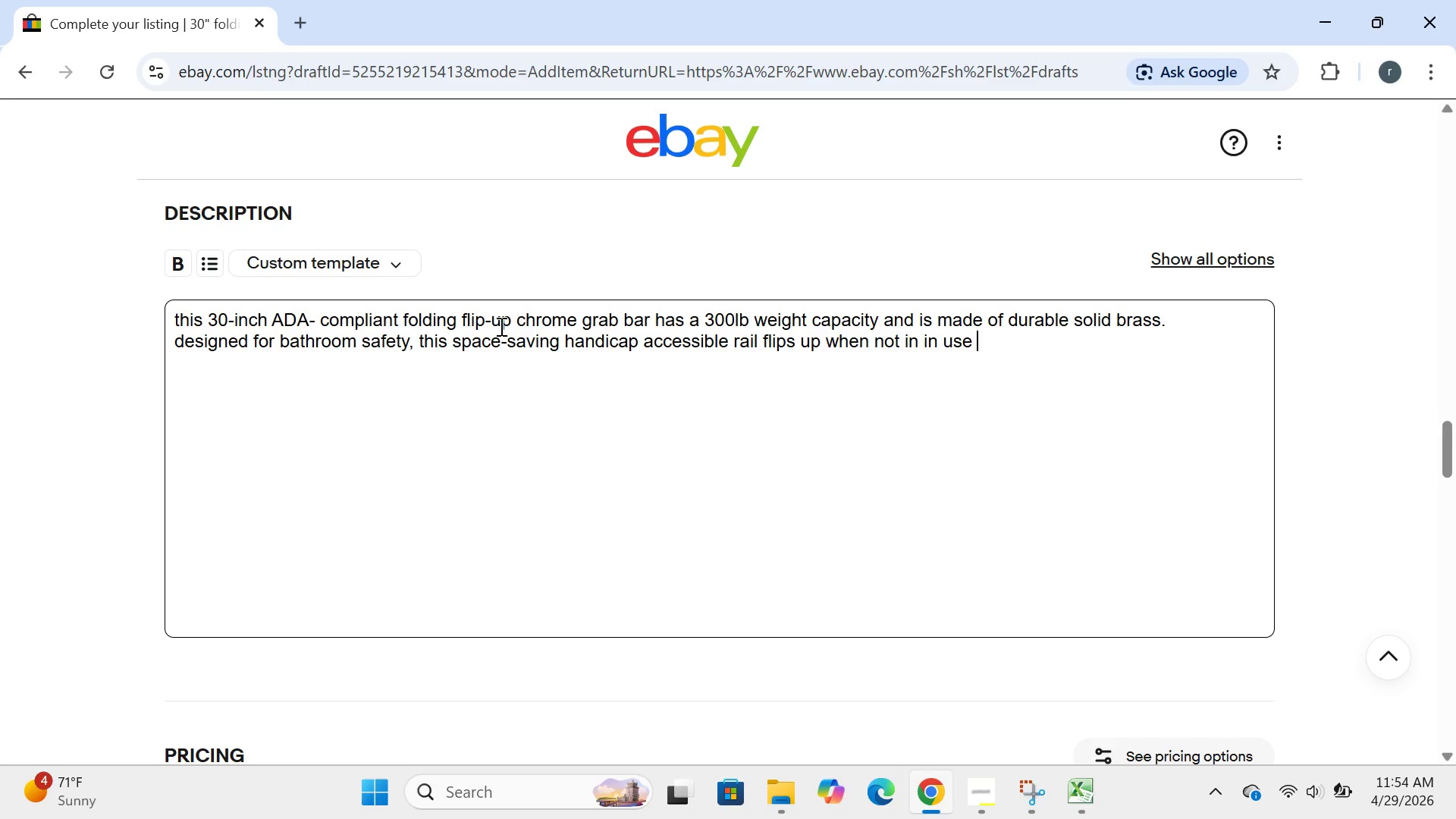 
type(and locks securley in )
 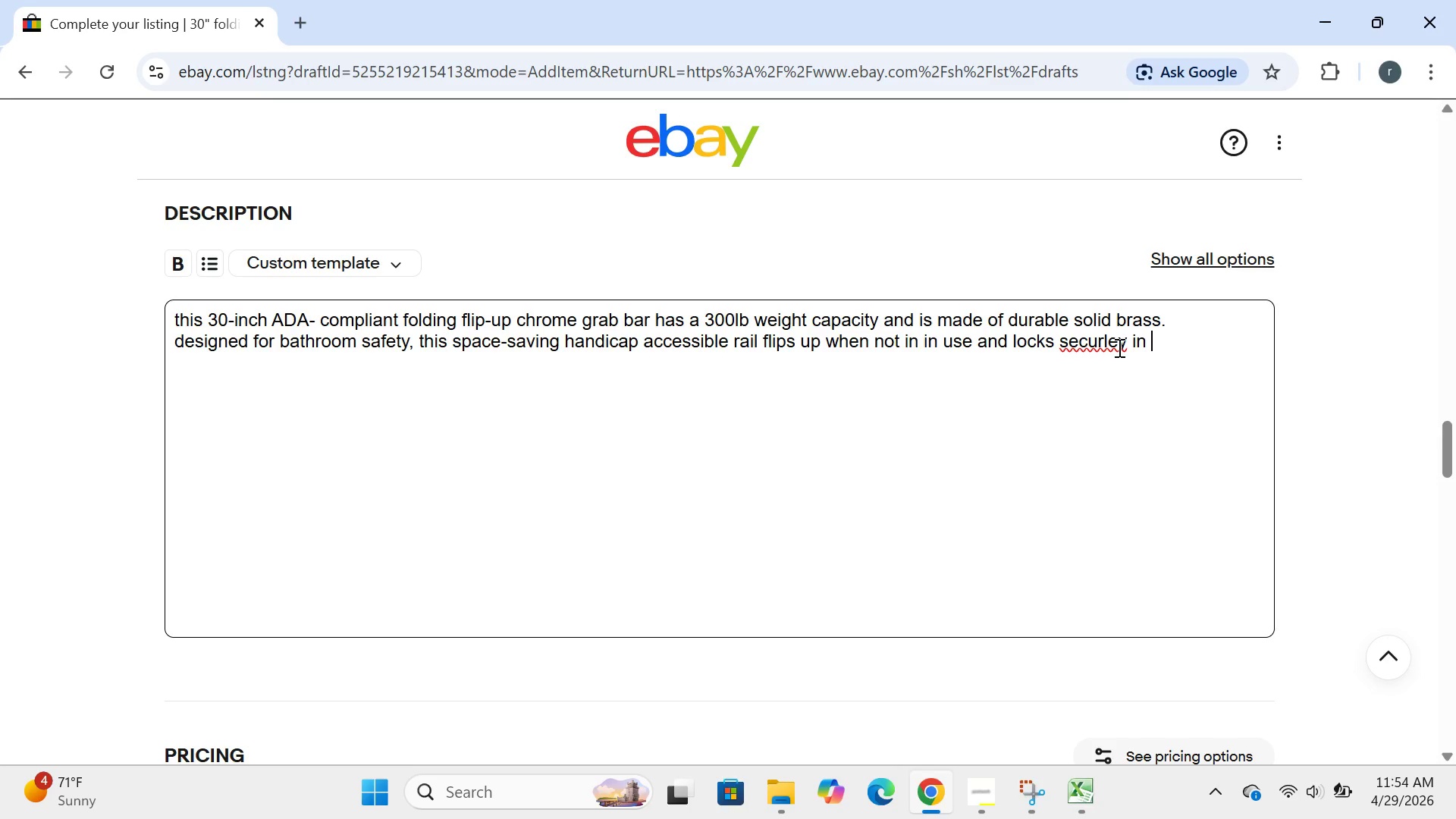 
wait(6.97)
 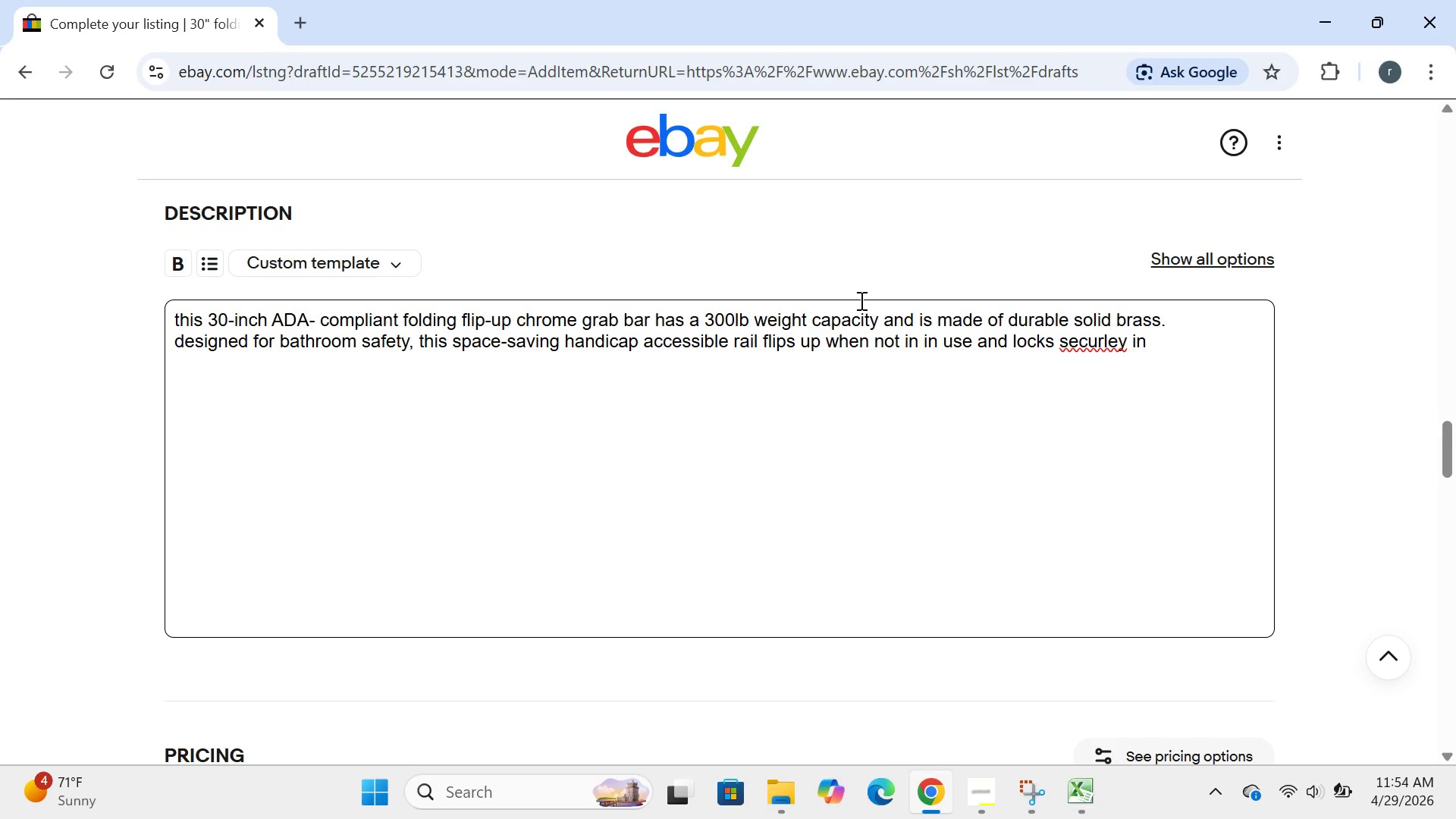 
left_click([1112, 347])
 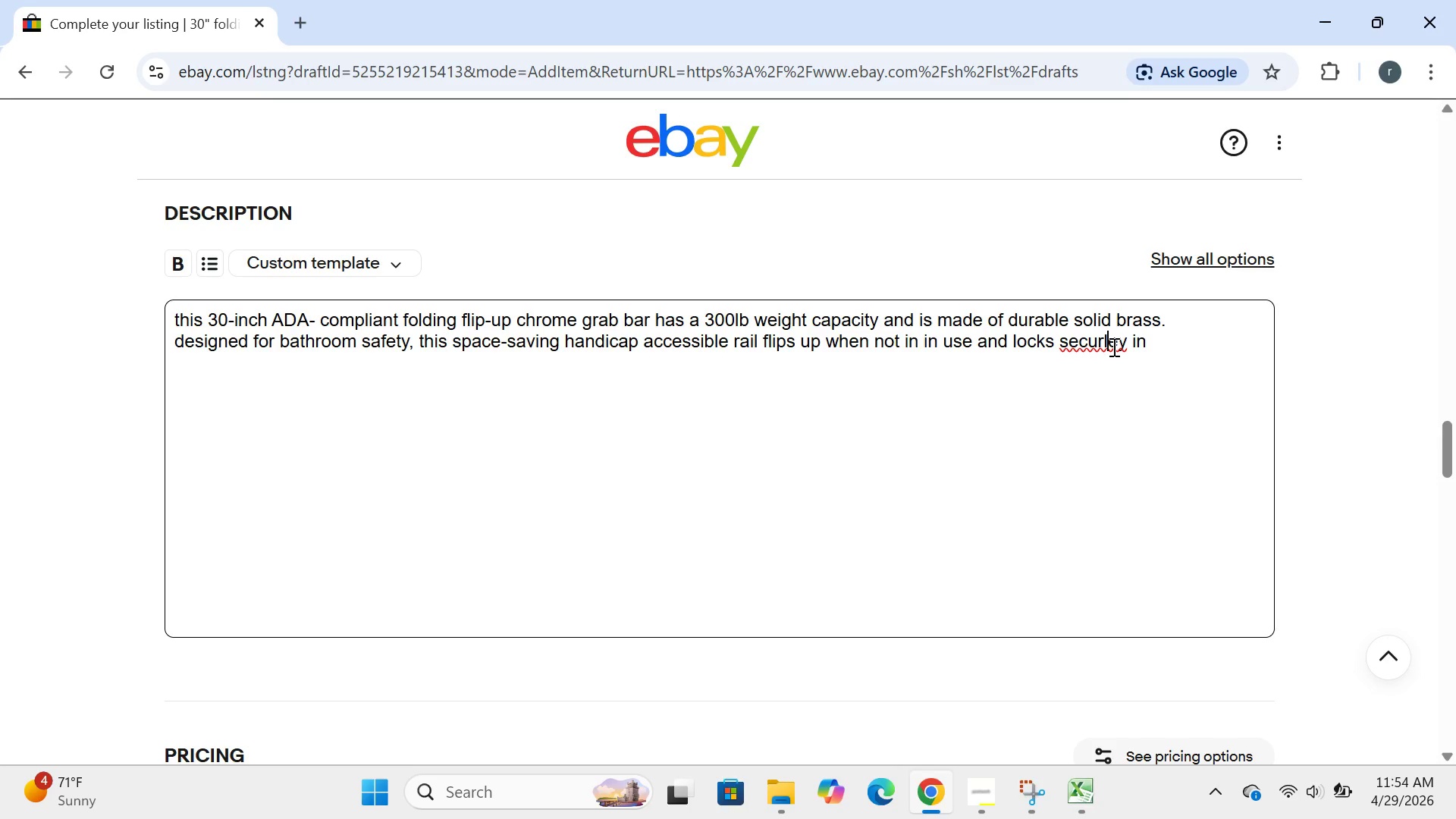 
key(Backspace)
 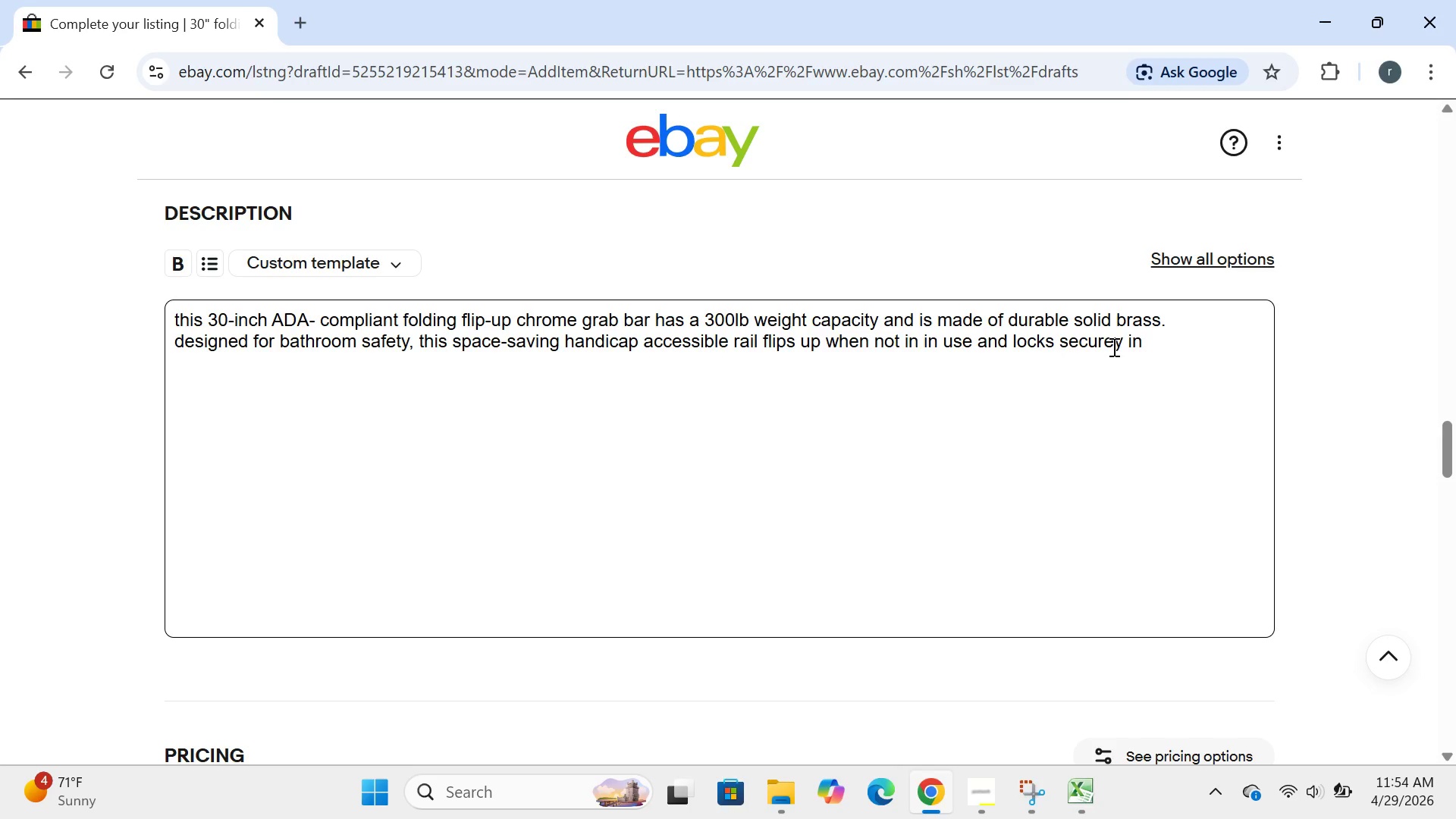 
key(ArrowRight)
 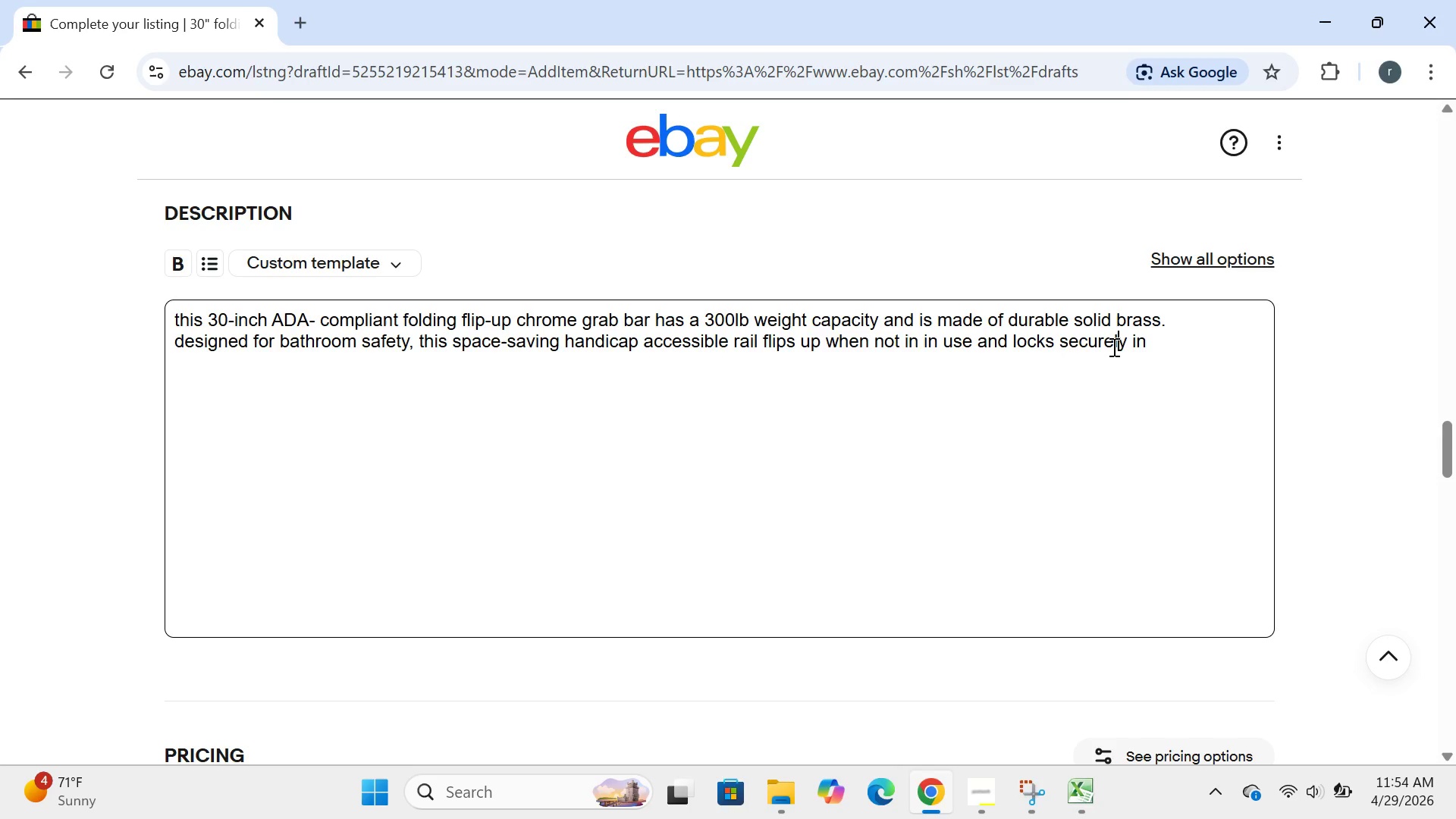 
key(L)
 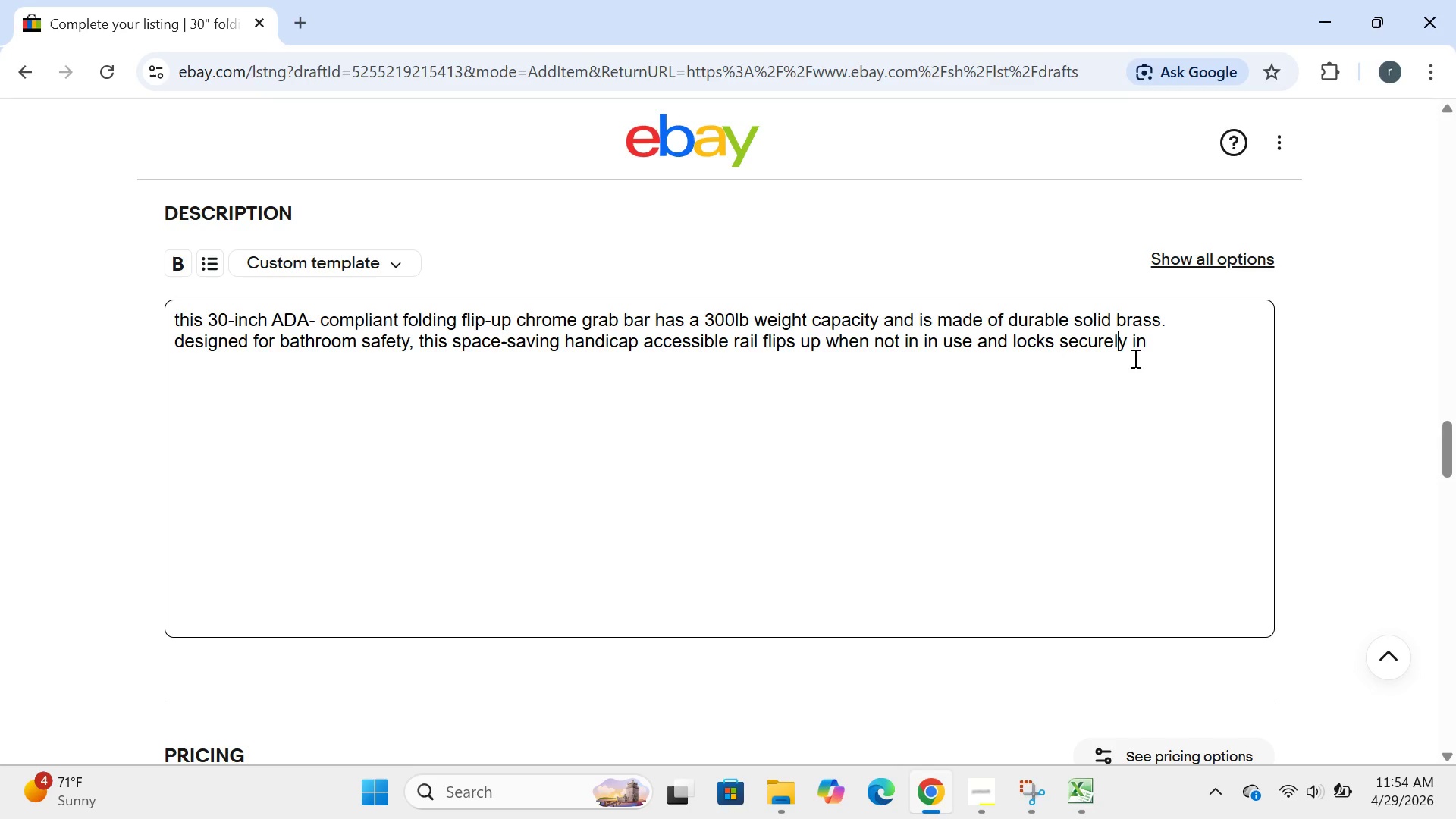 
left_click([1134, 358])
 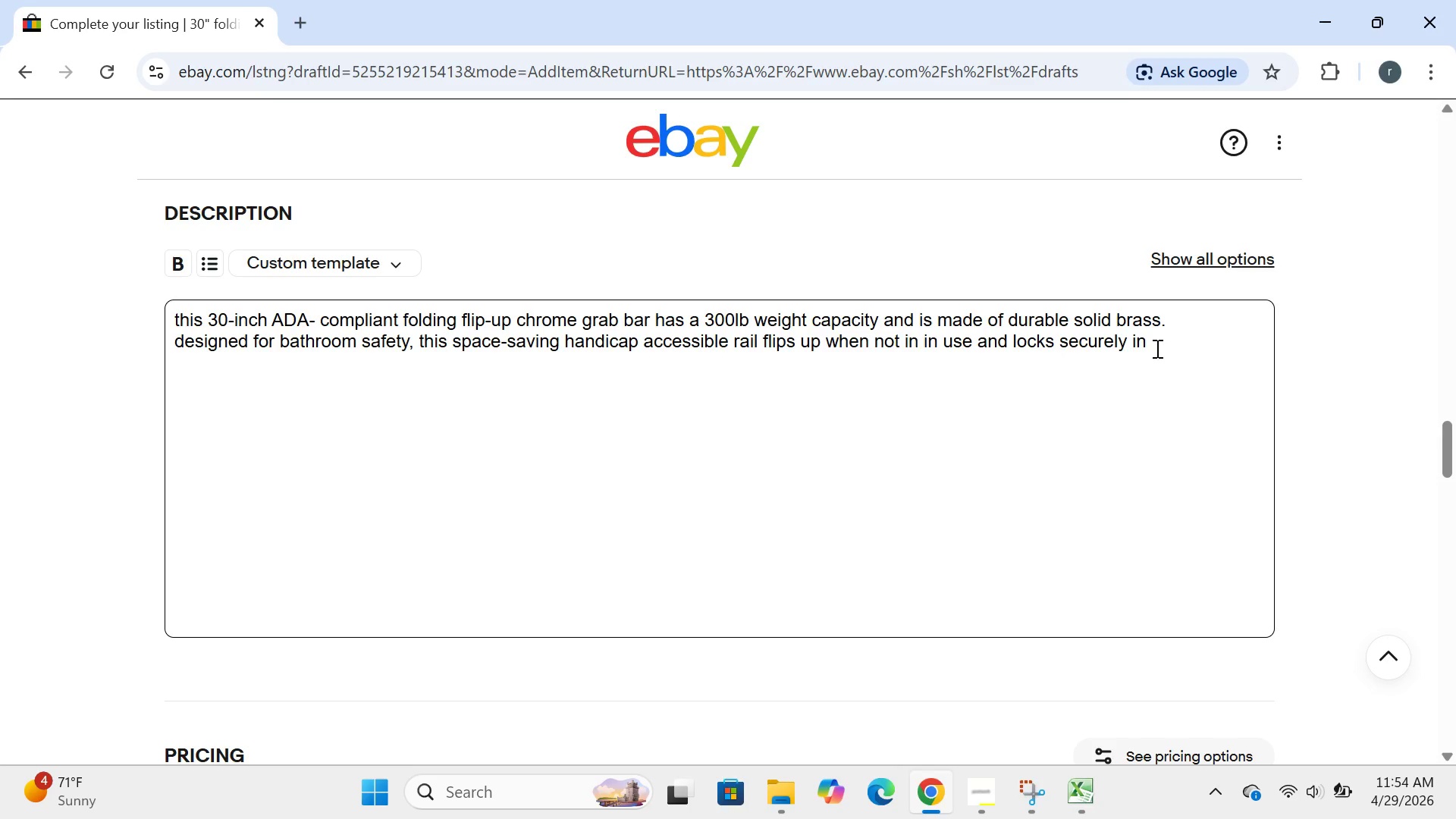 
left_click([1156, 348])
 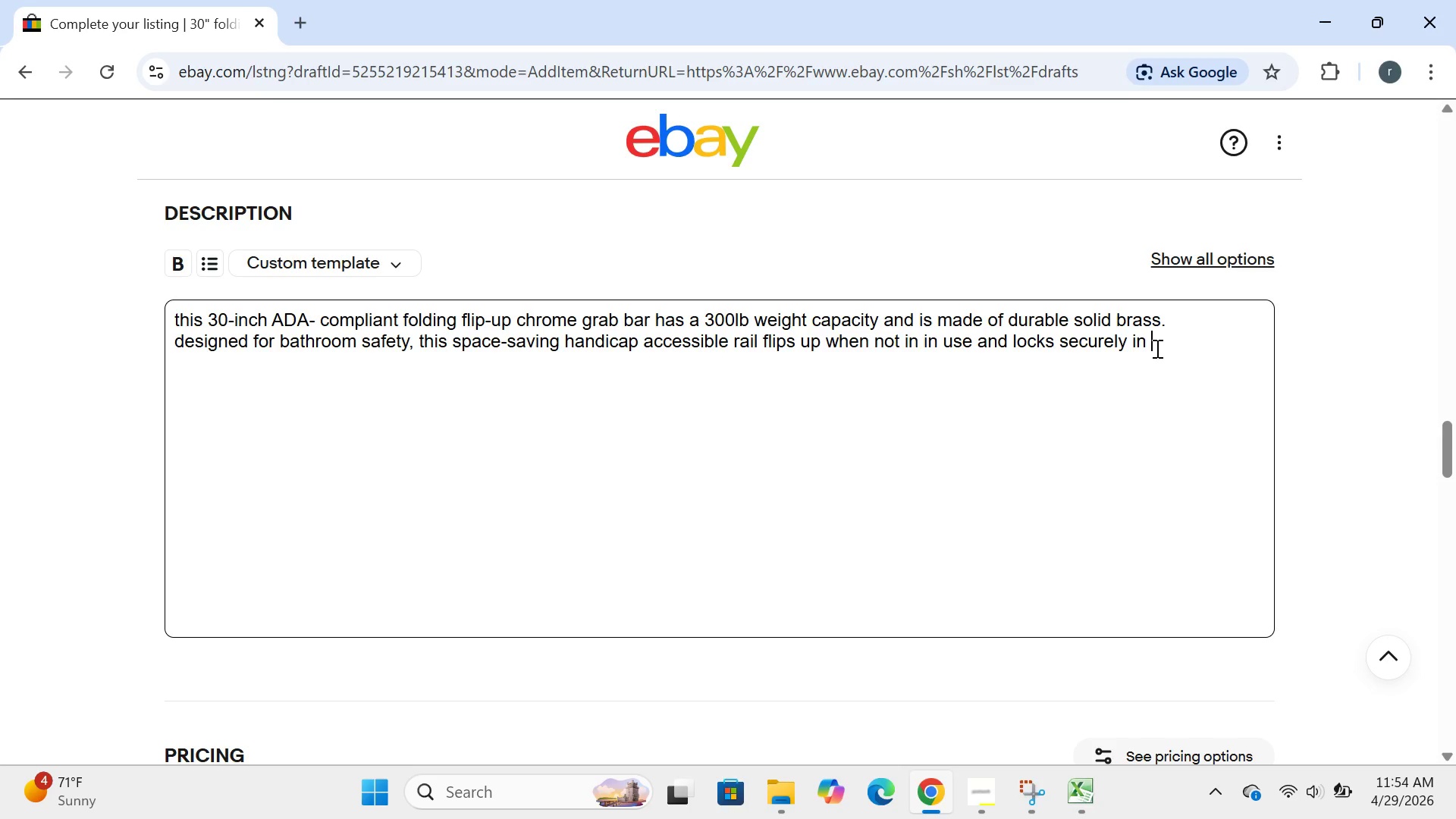 
type(place when needed.)
 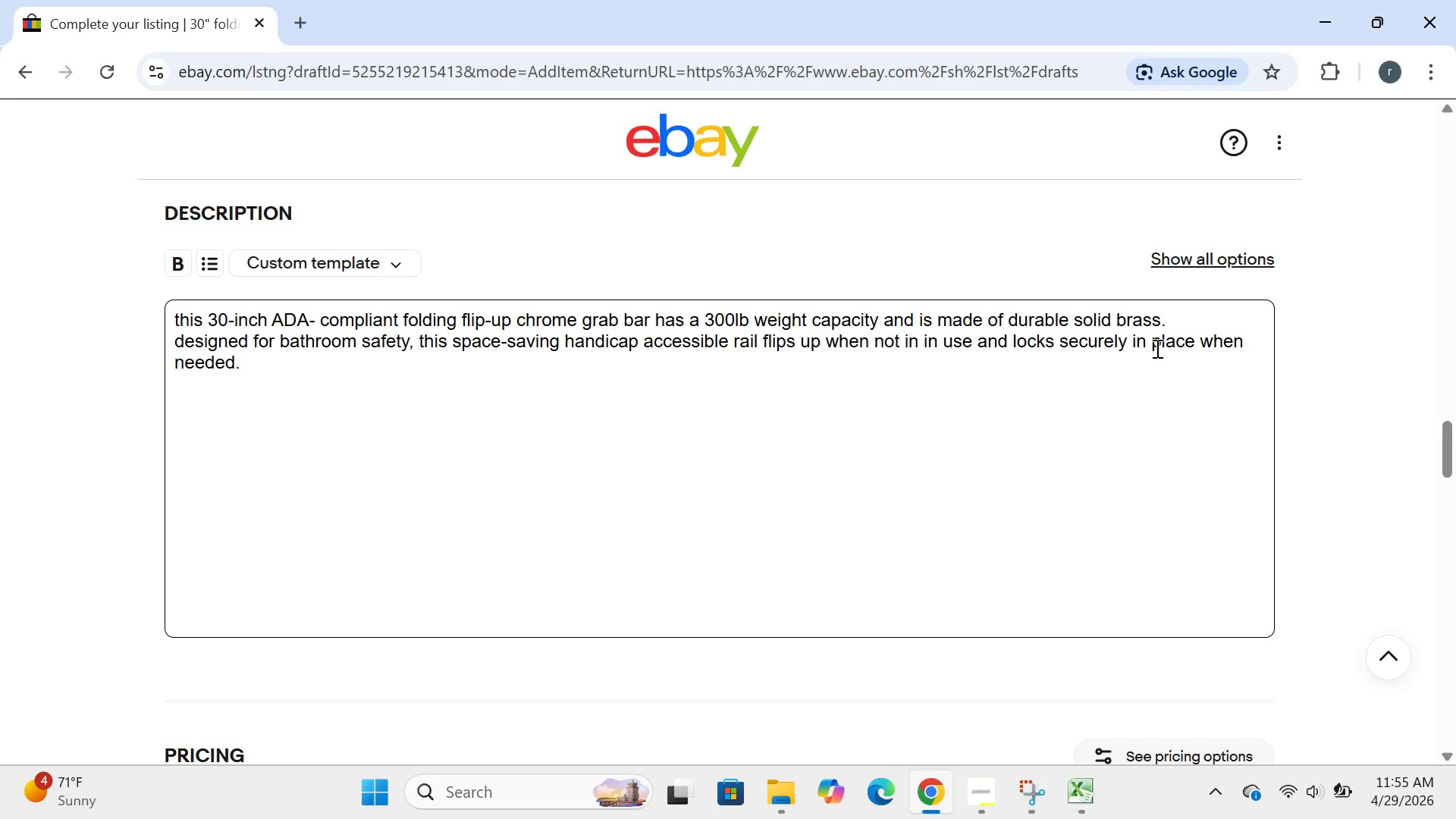 
wait(10.84)
 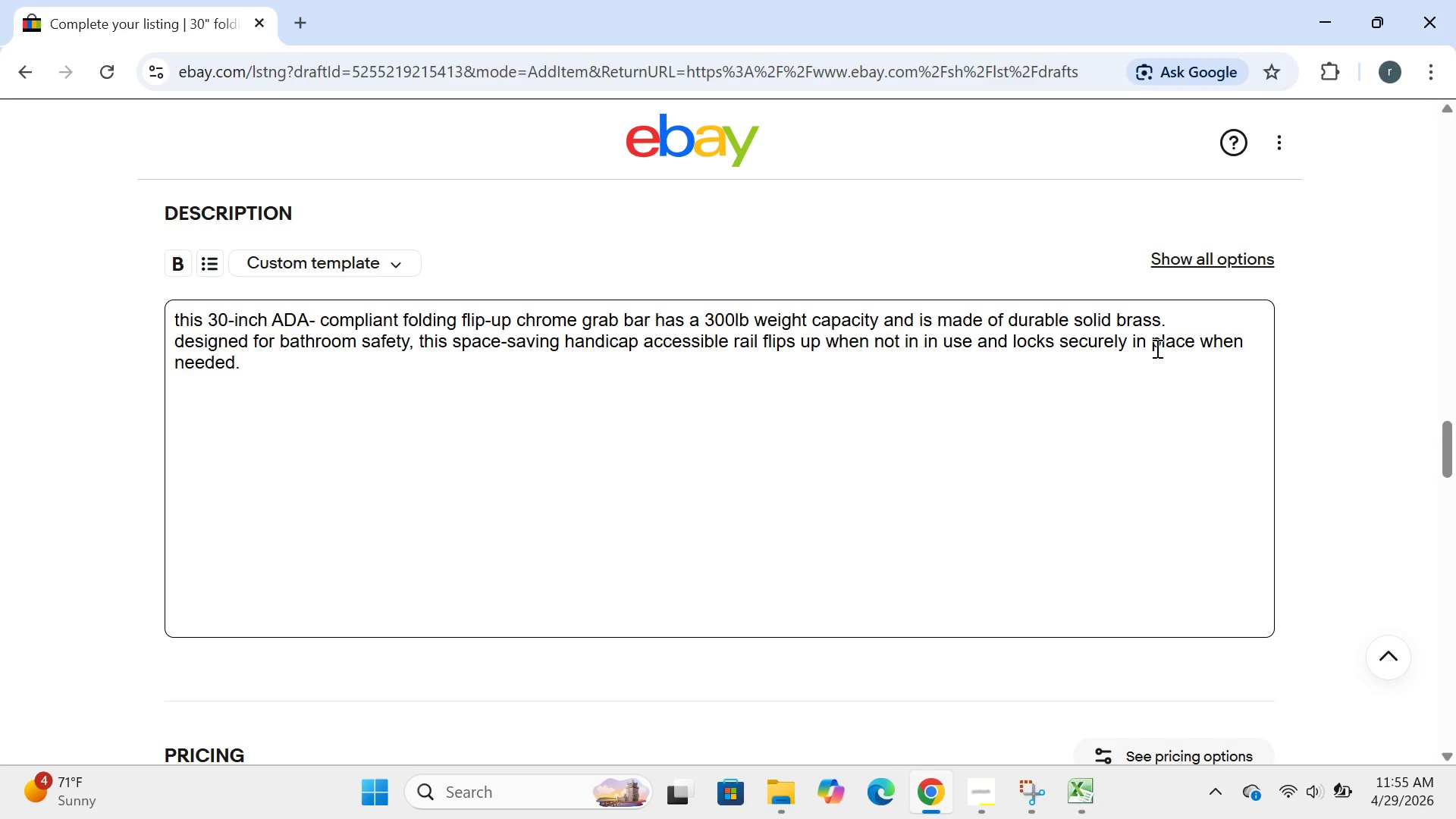 
type( perfect for showes,)
 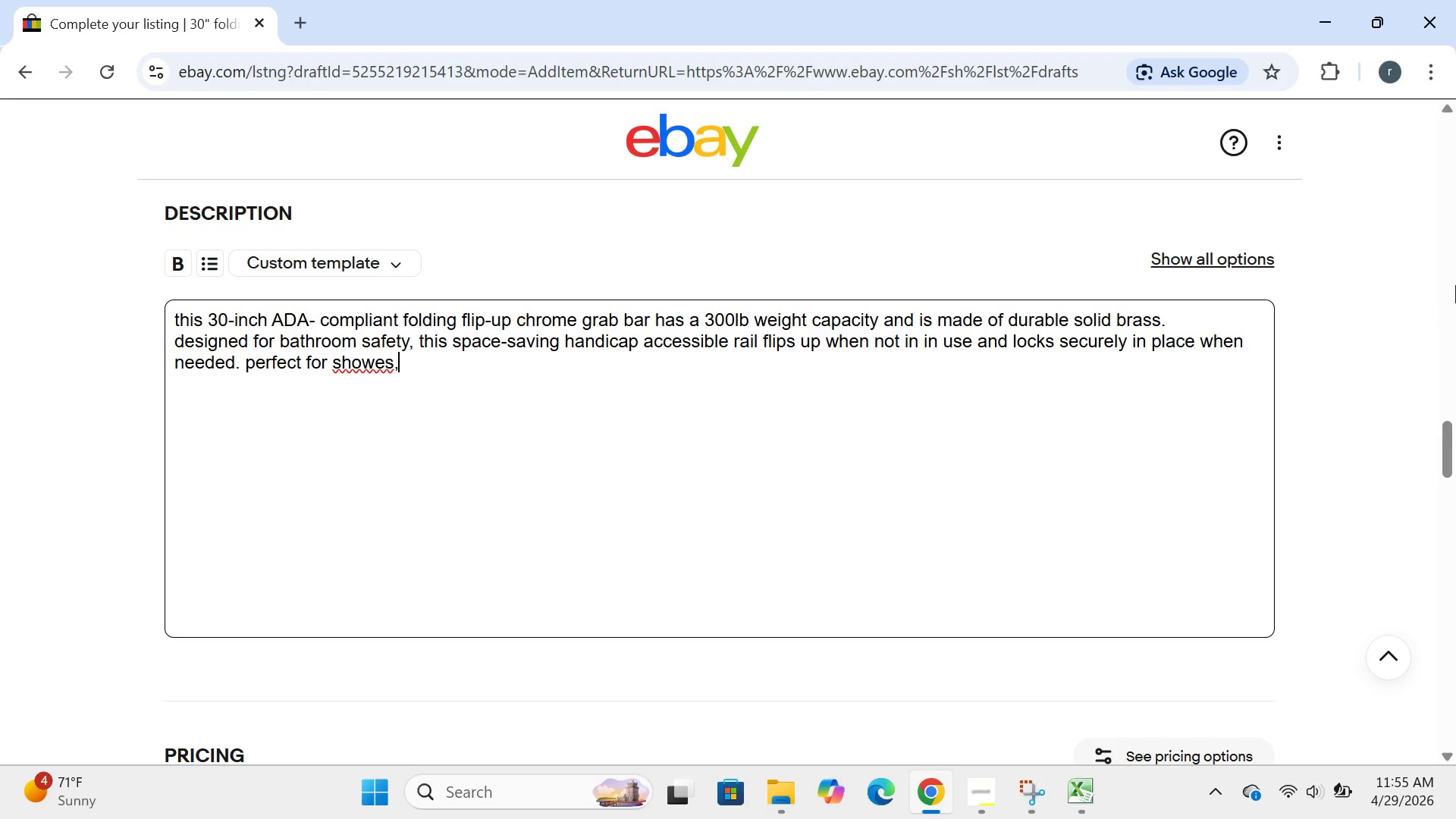 
wait(9.45)
 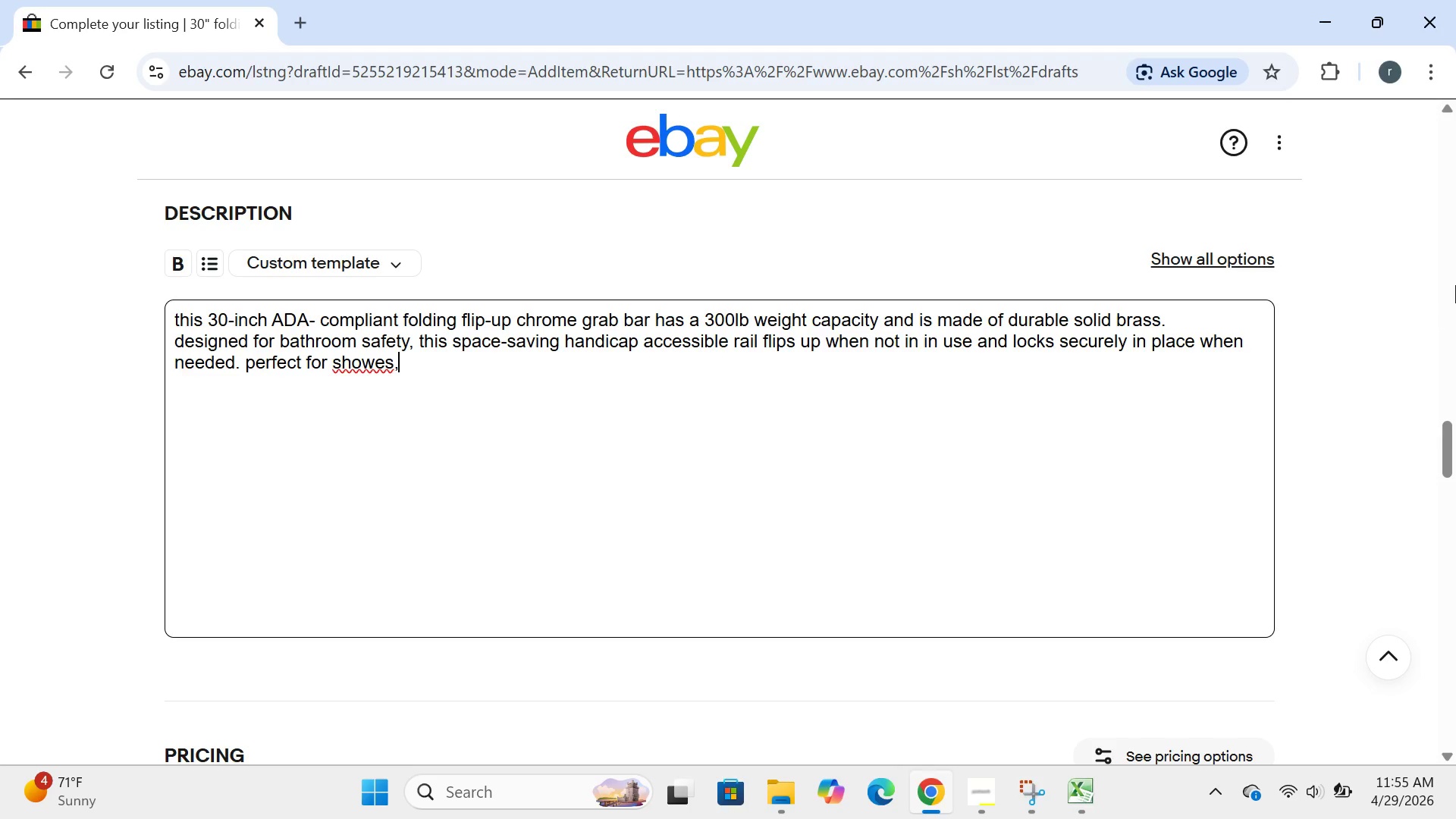 
left_click([386, 362])
 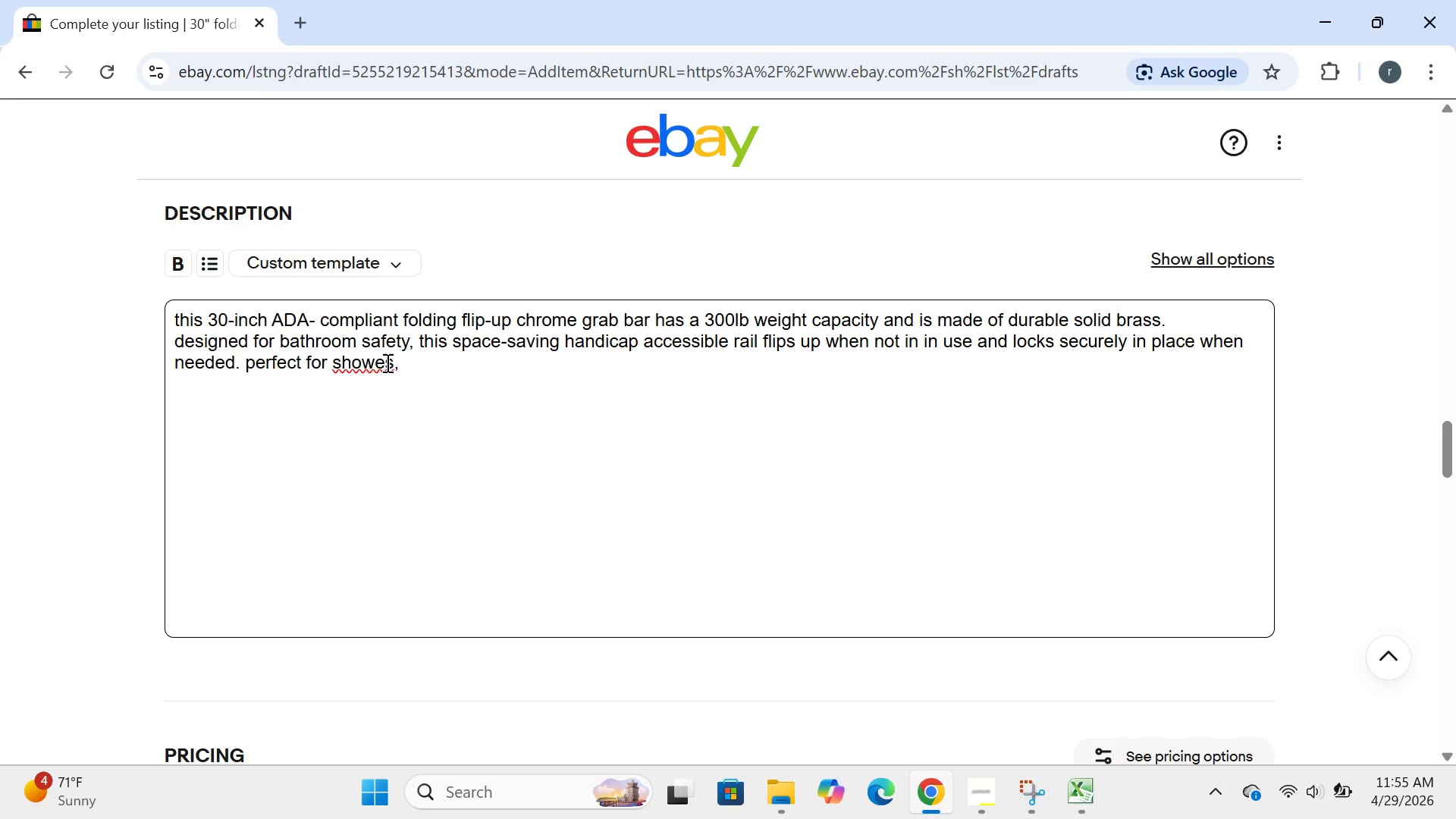 
key(R)
 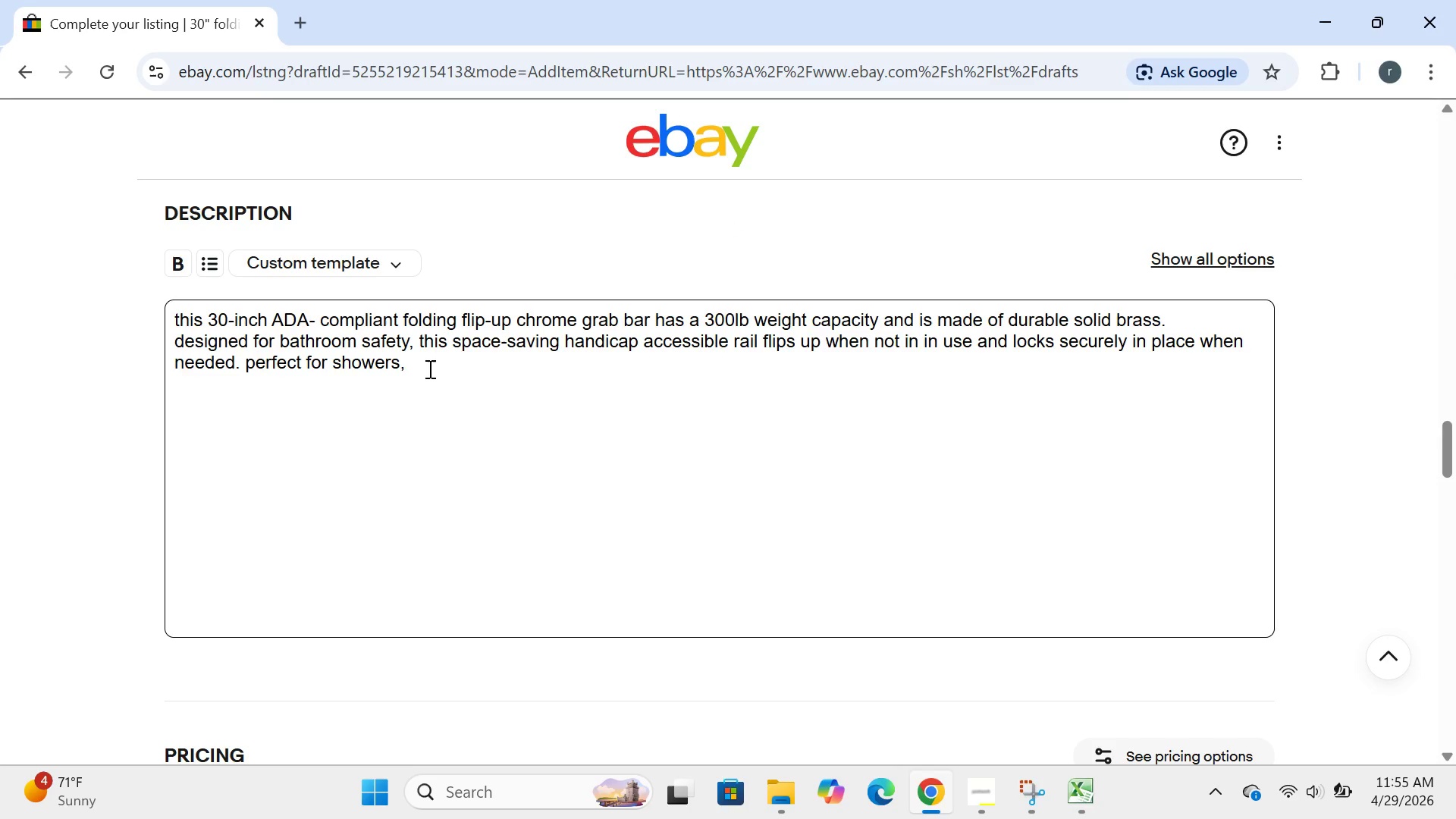 
left_click([428, 369])
 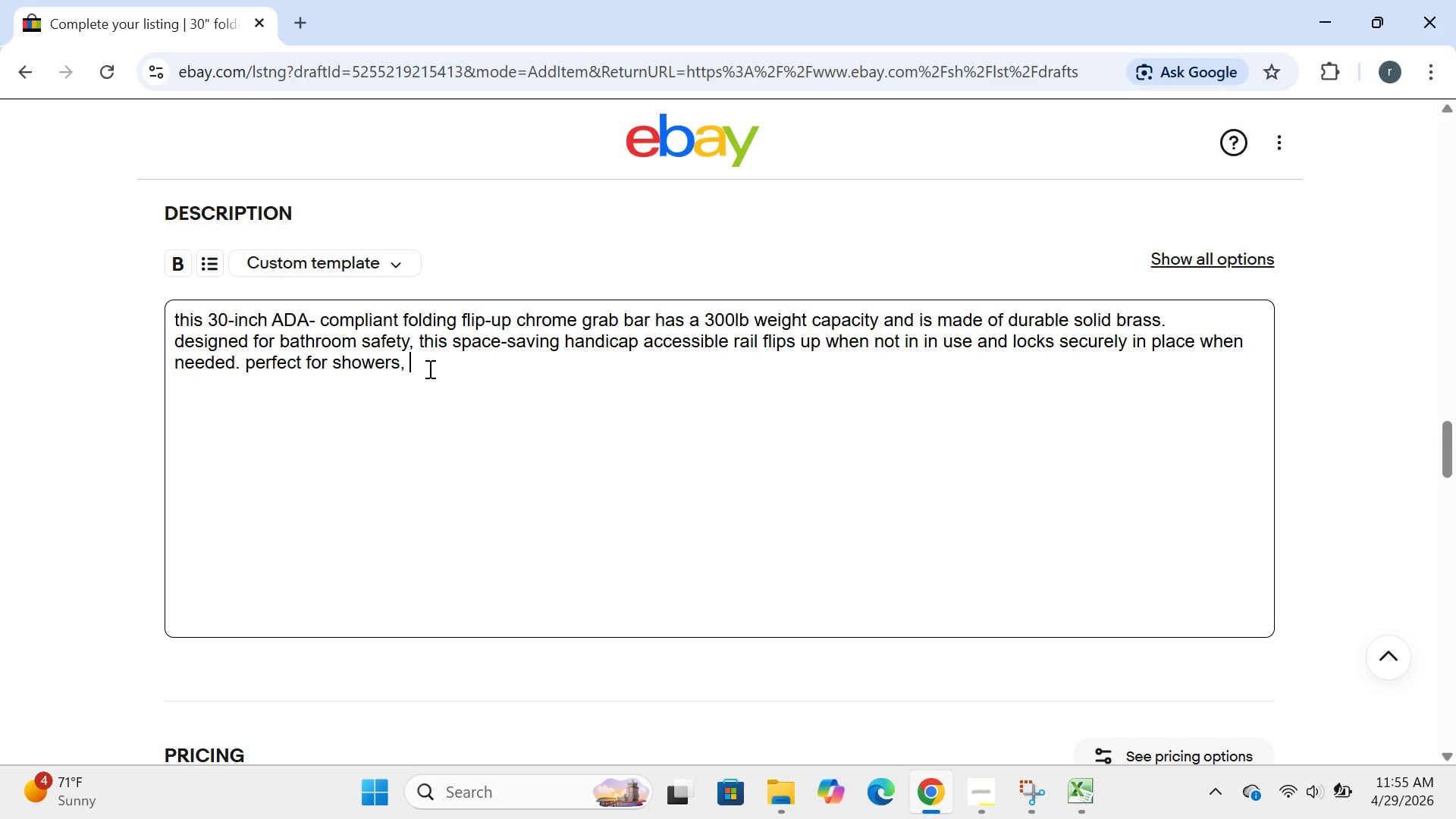 
type( tubs, and toilet areas where space is k)
key(Backspace)
type(limited .)
 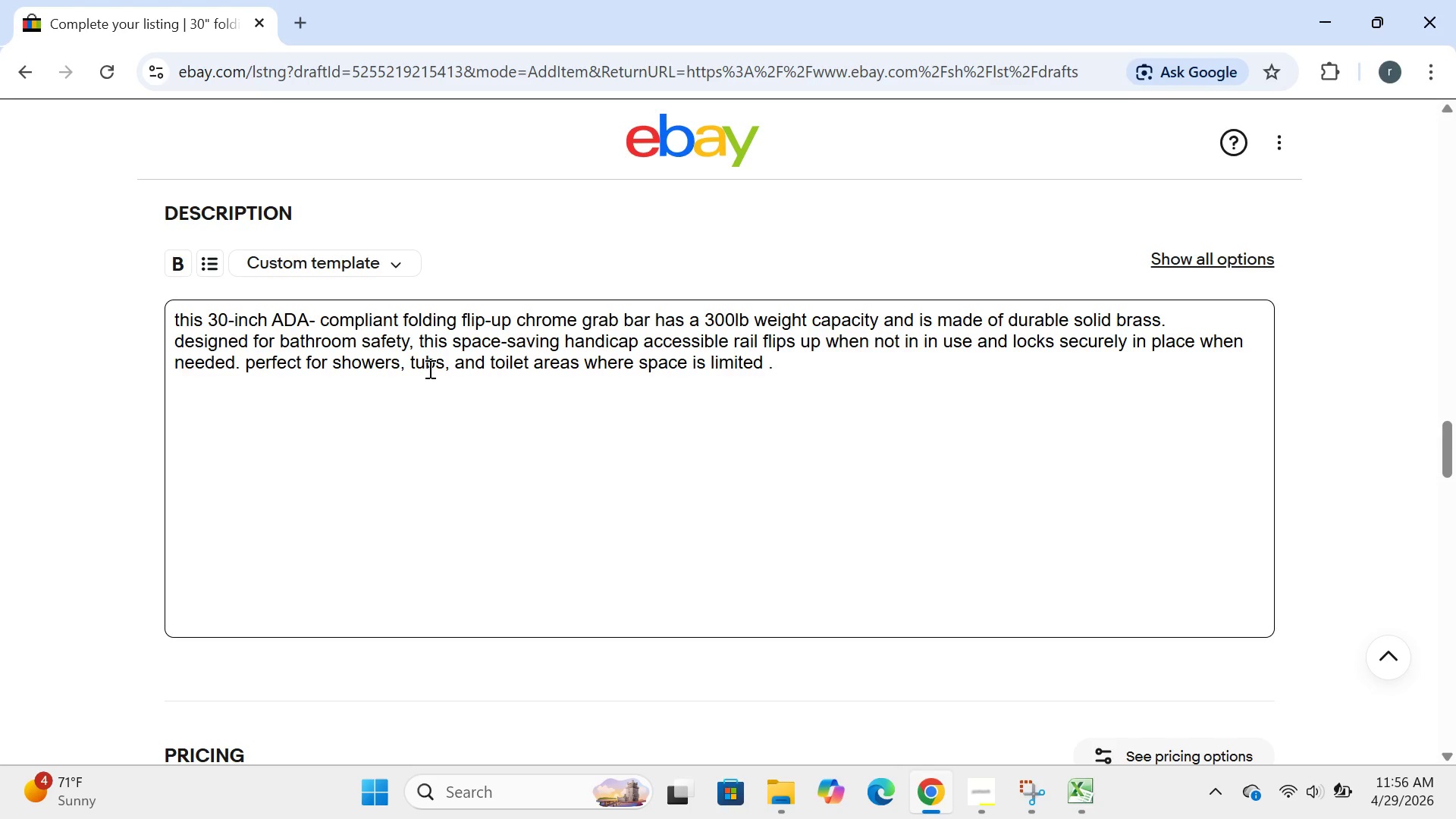 
key(Enter)
 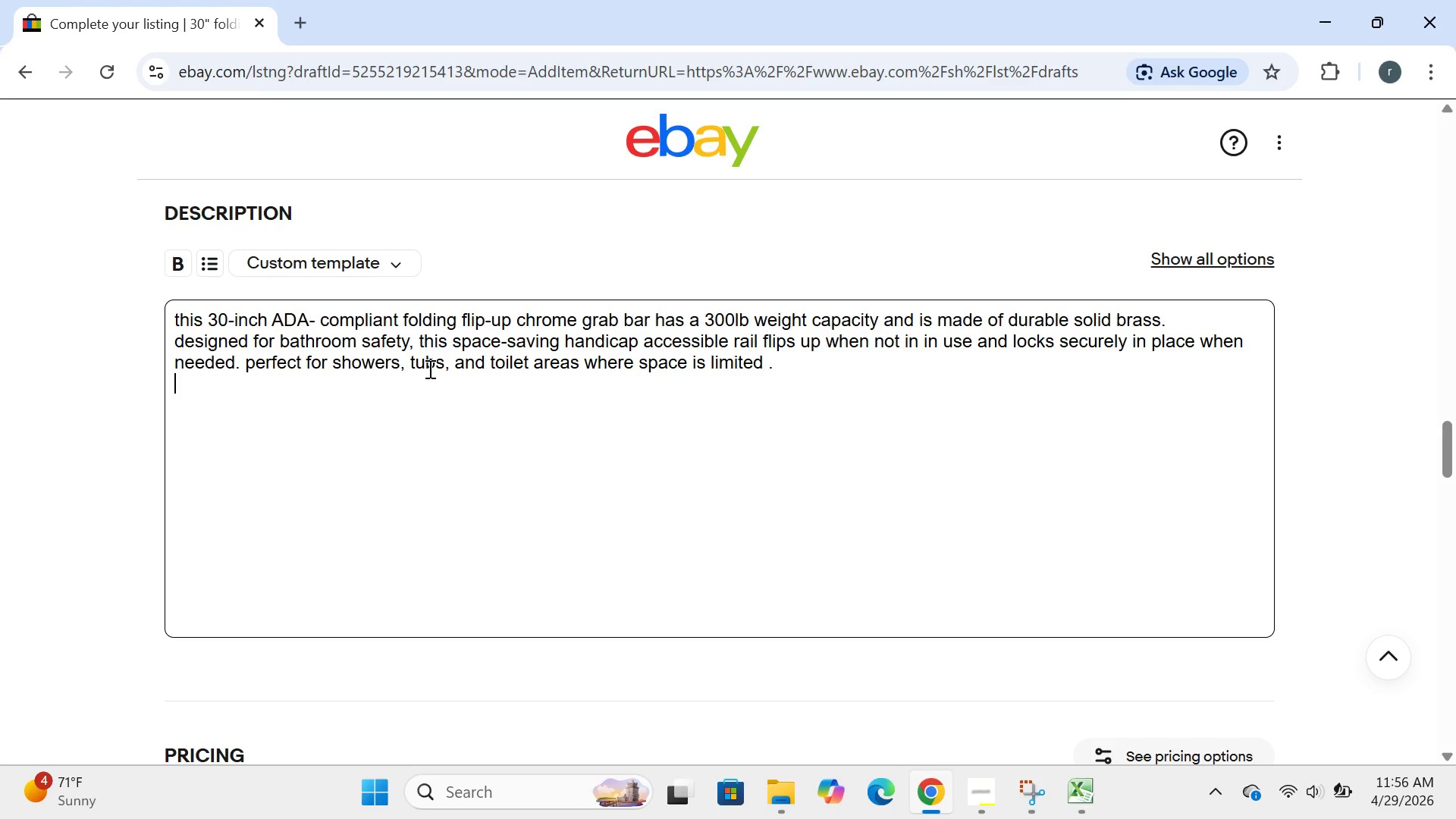 
type(features:)
 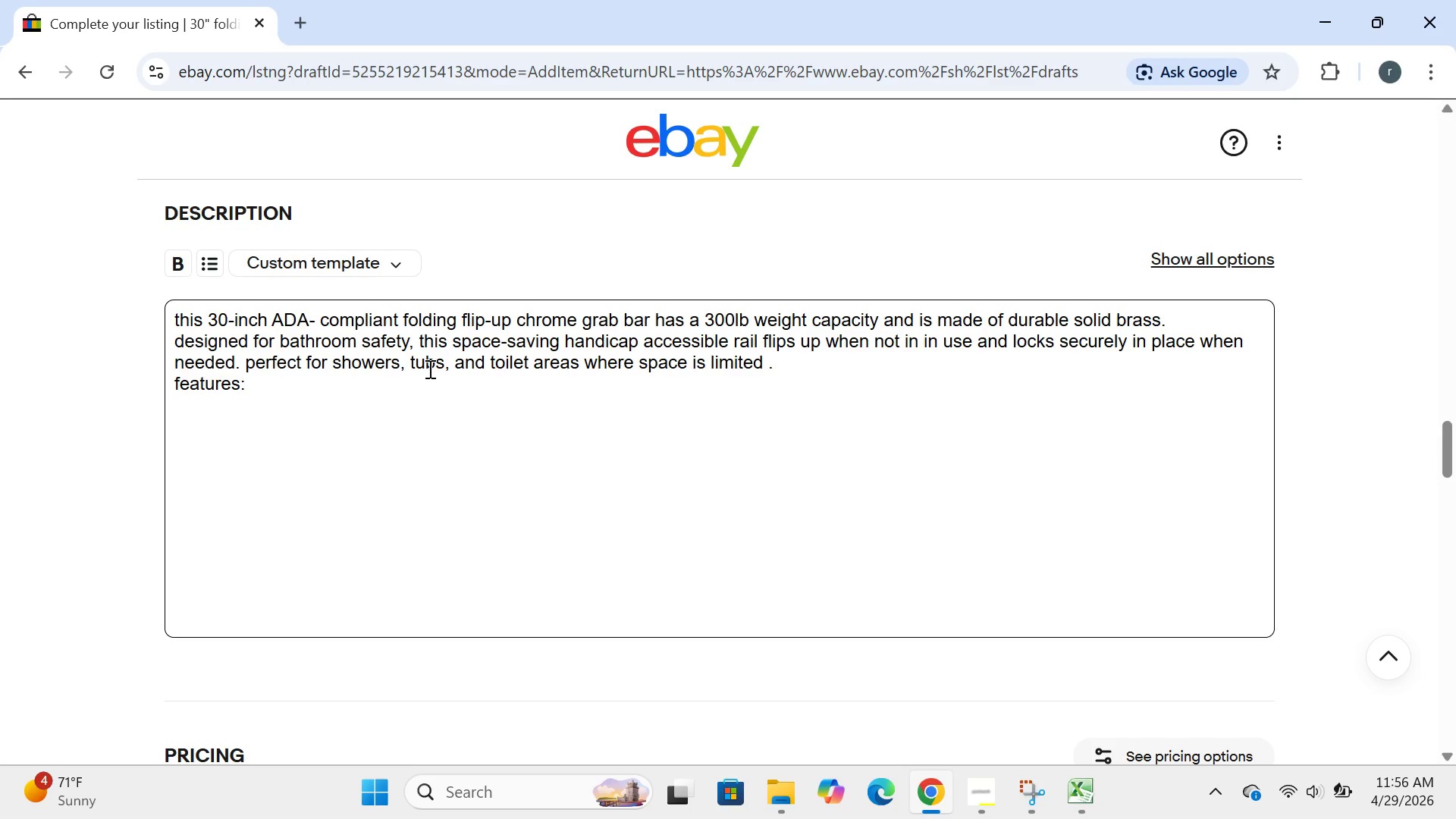 
key(Enter)
 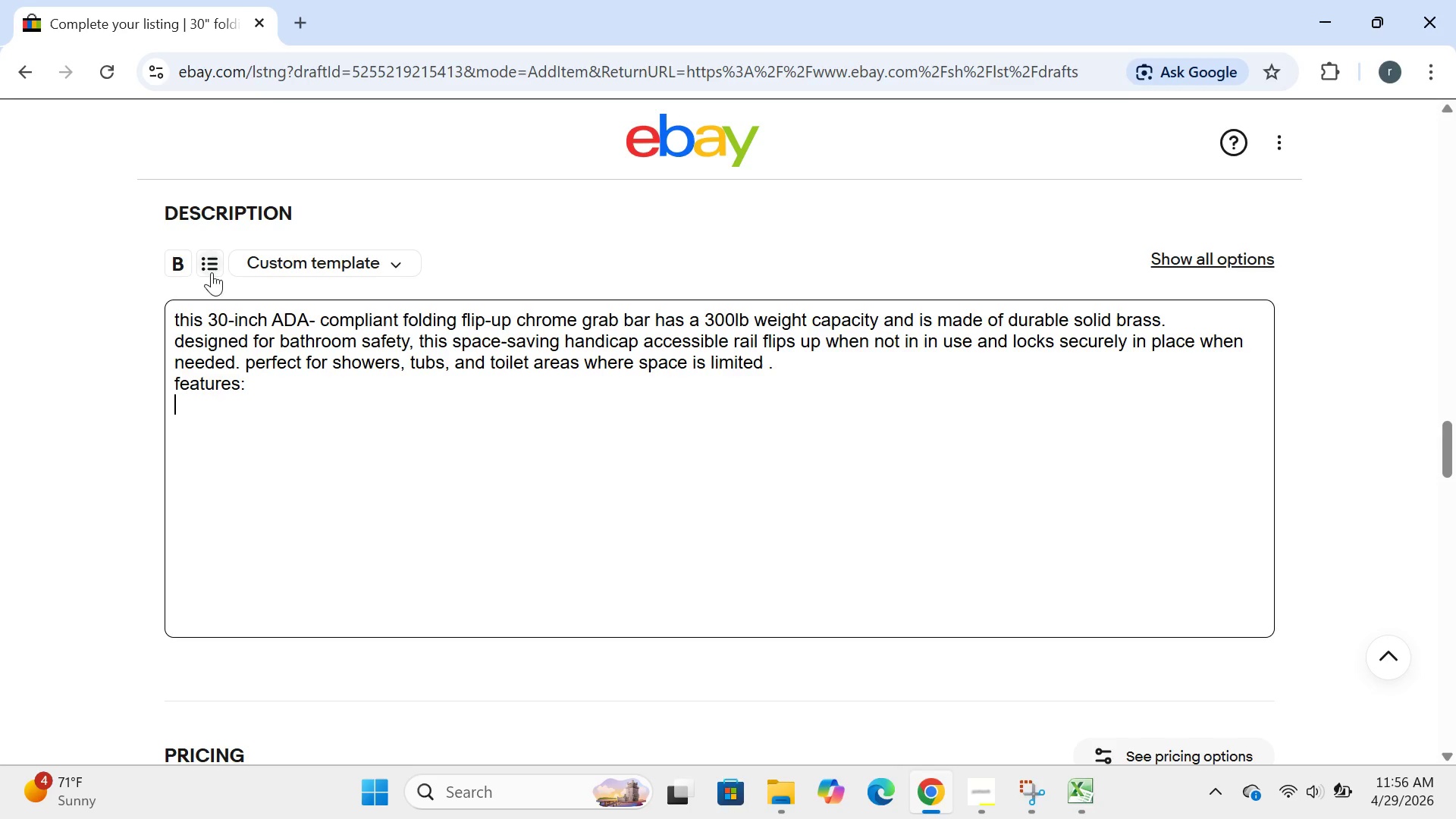 
left_click([212, 263])
 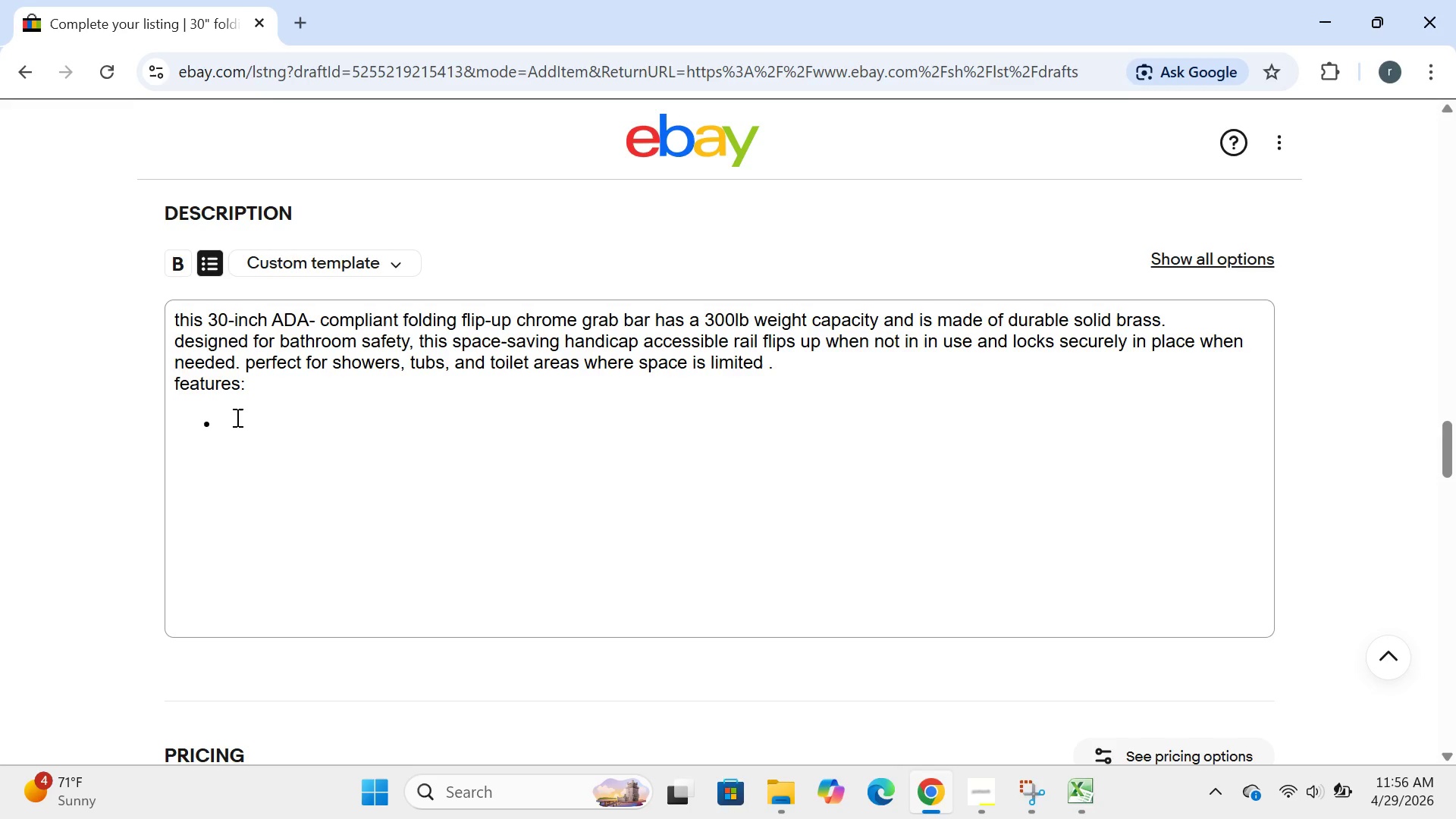 
left_click([237, 418])
 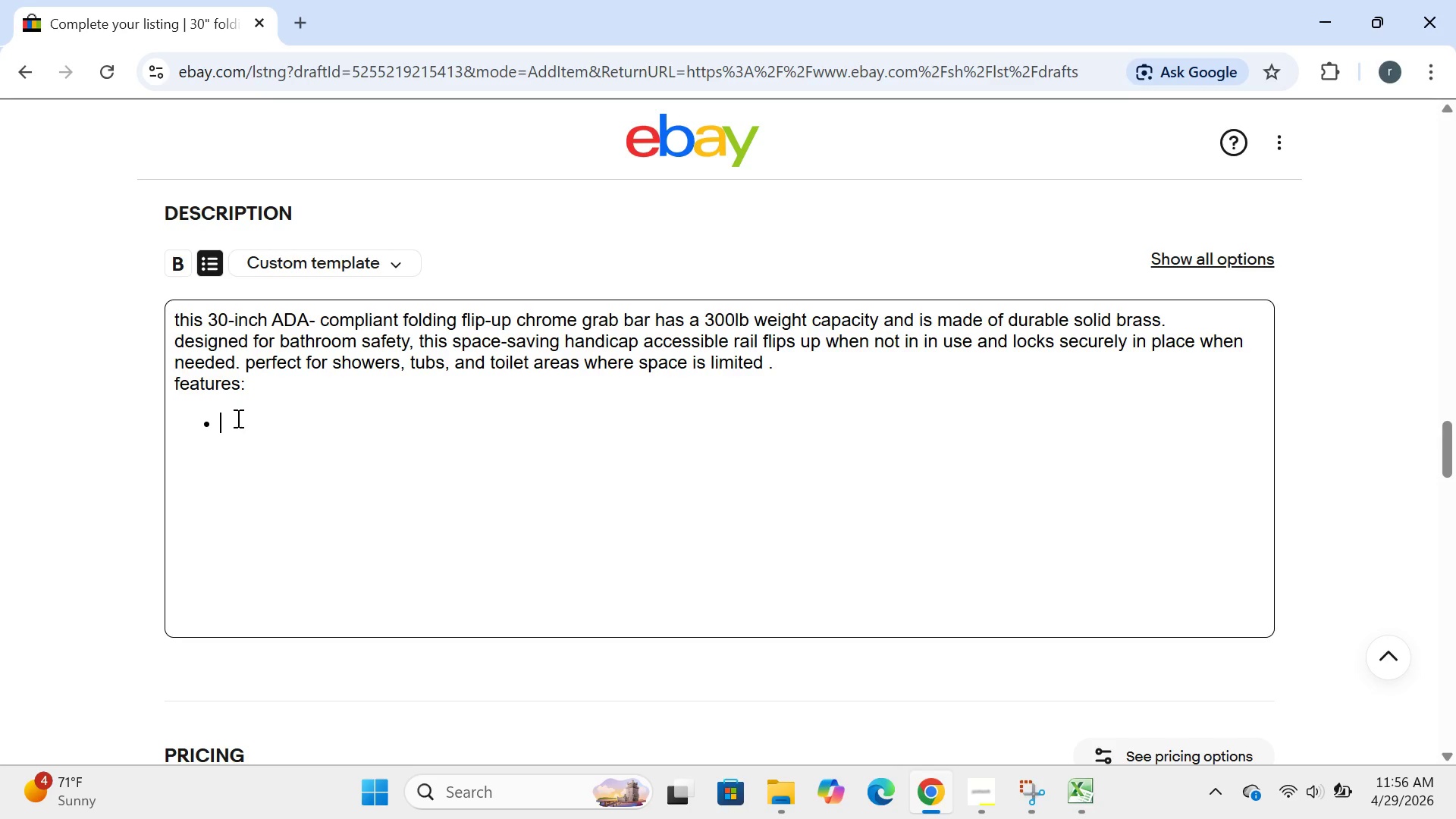 
type(solid brass constri)
key(Backspace)
type(uction- heavy duty and corrosion resistant)
 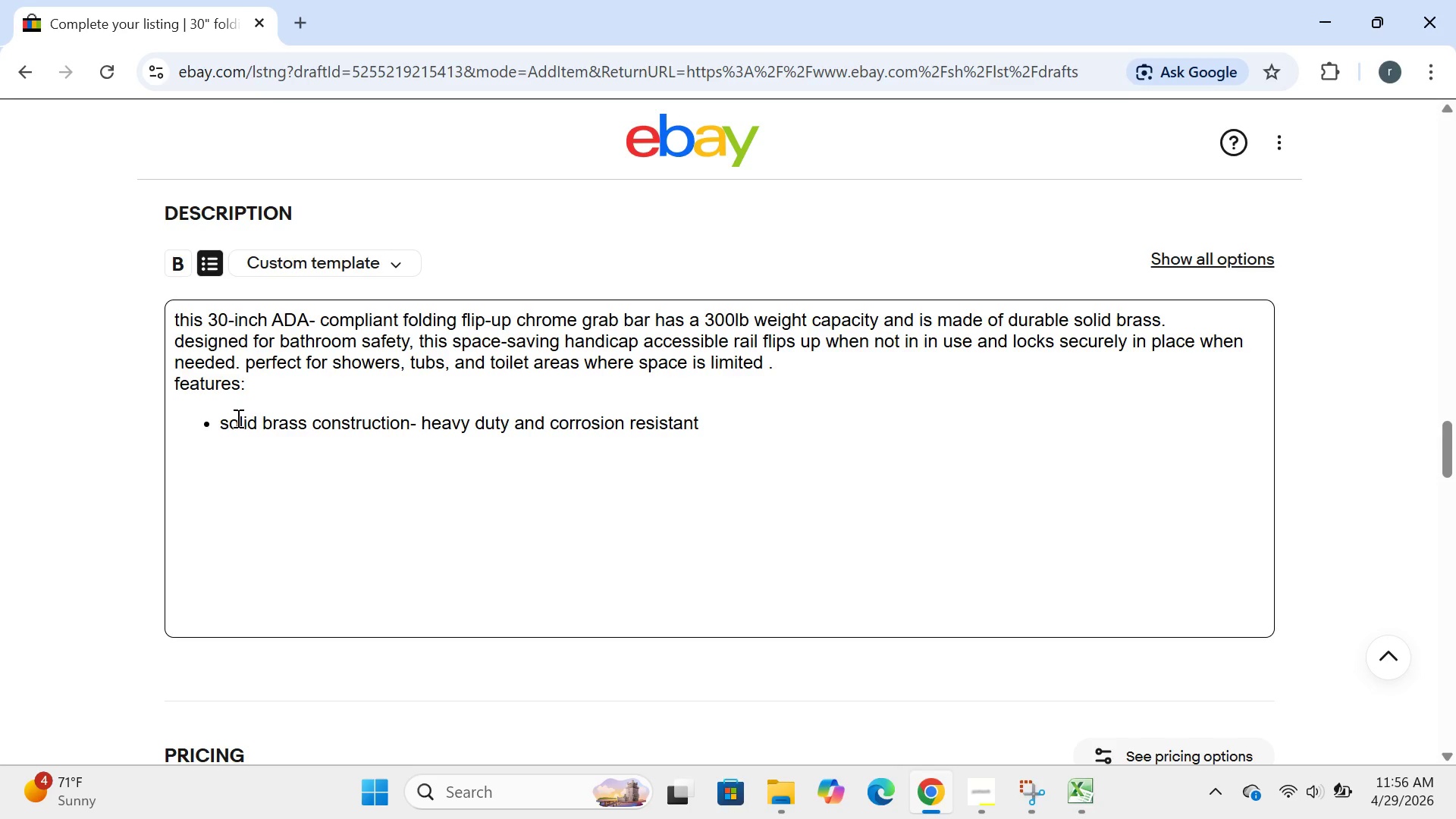 
key(Enter)
 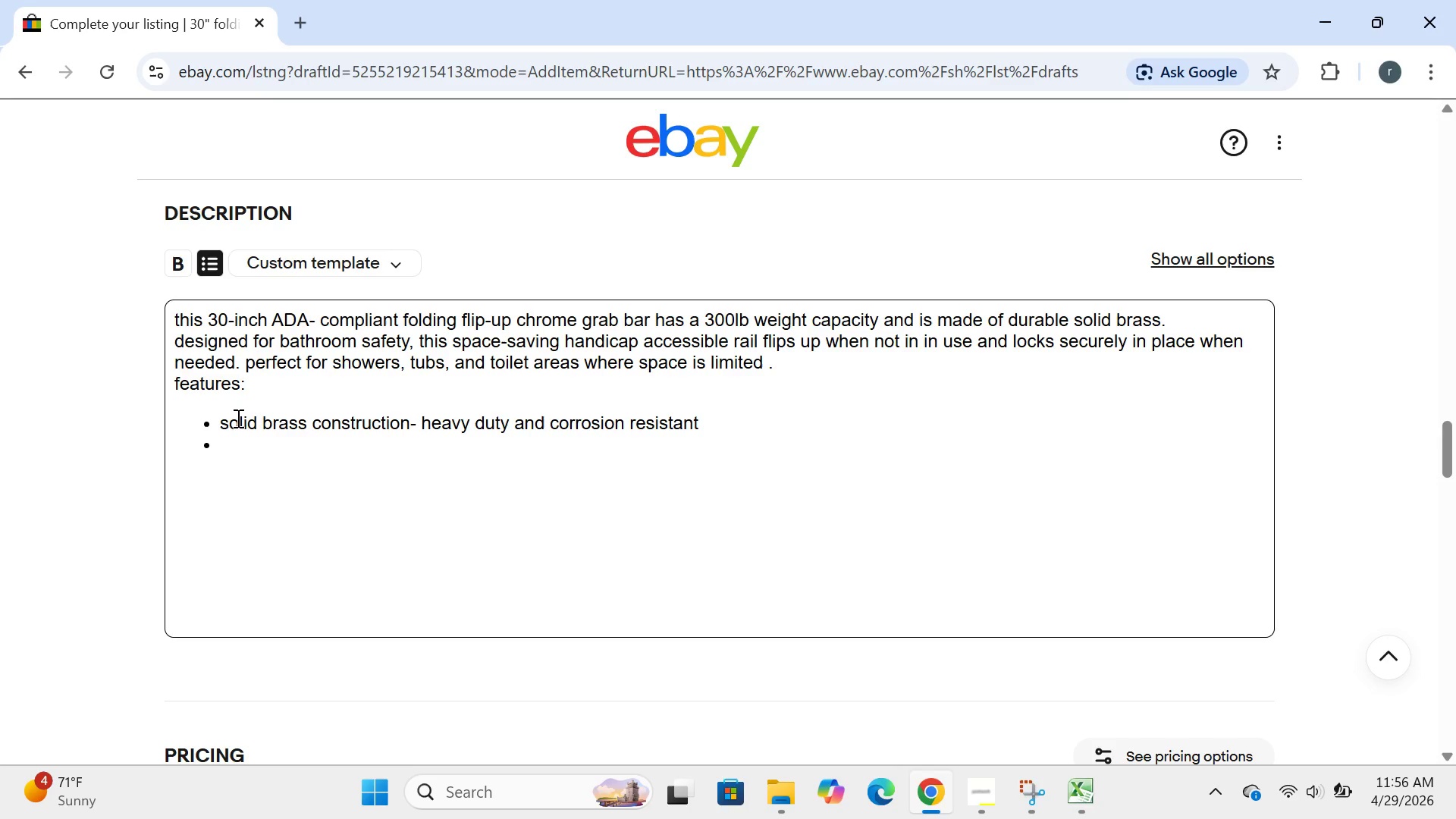 
type(chrome finisg)
key(Backspace)
type(h- classic look, easy to clean)
 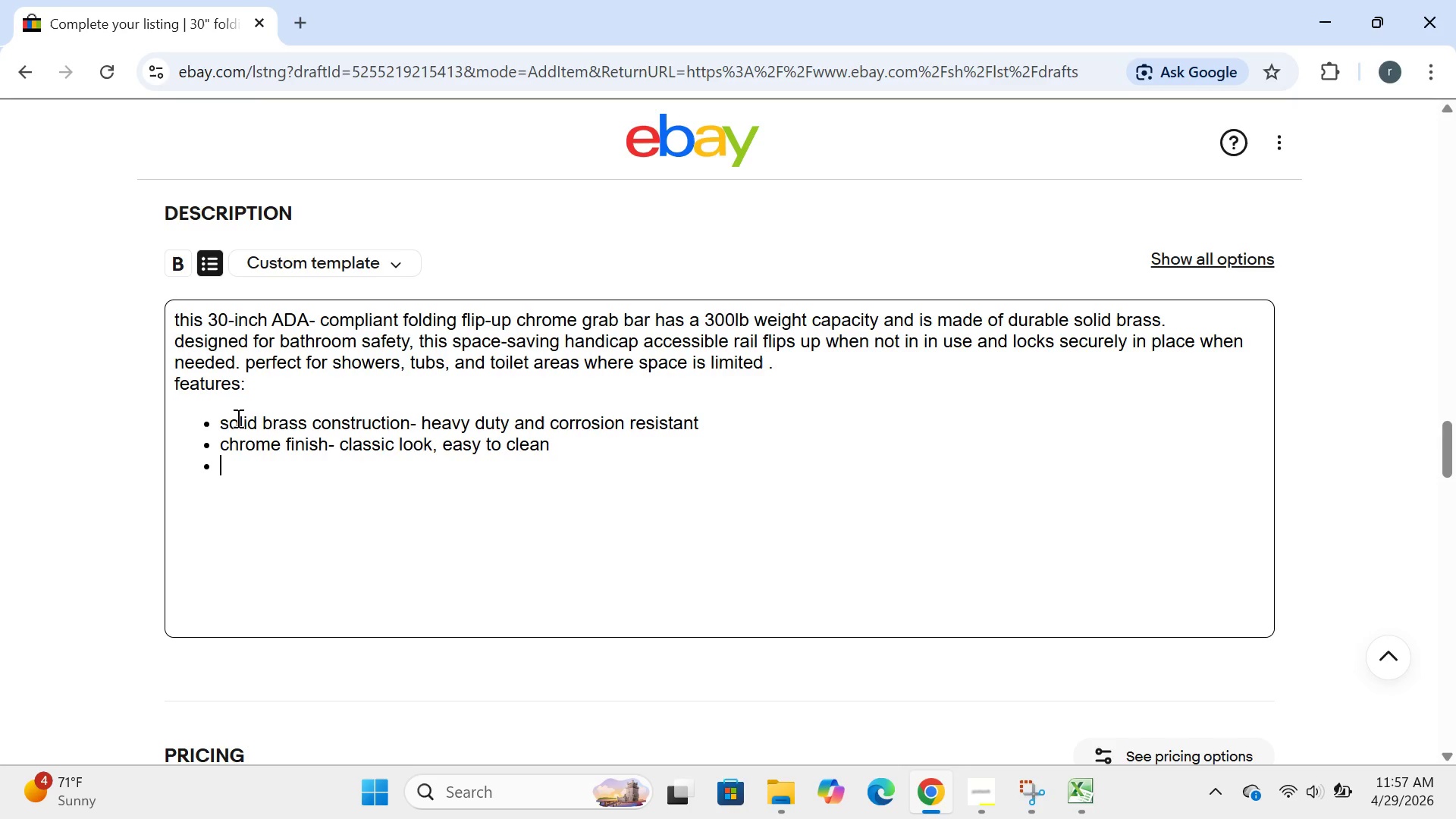 
key(Enter)
 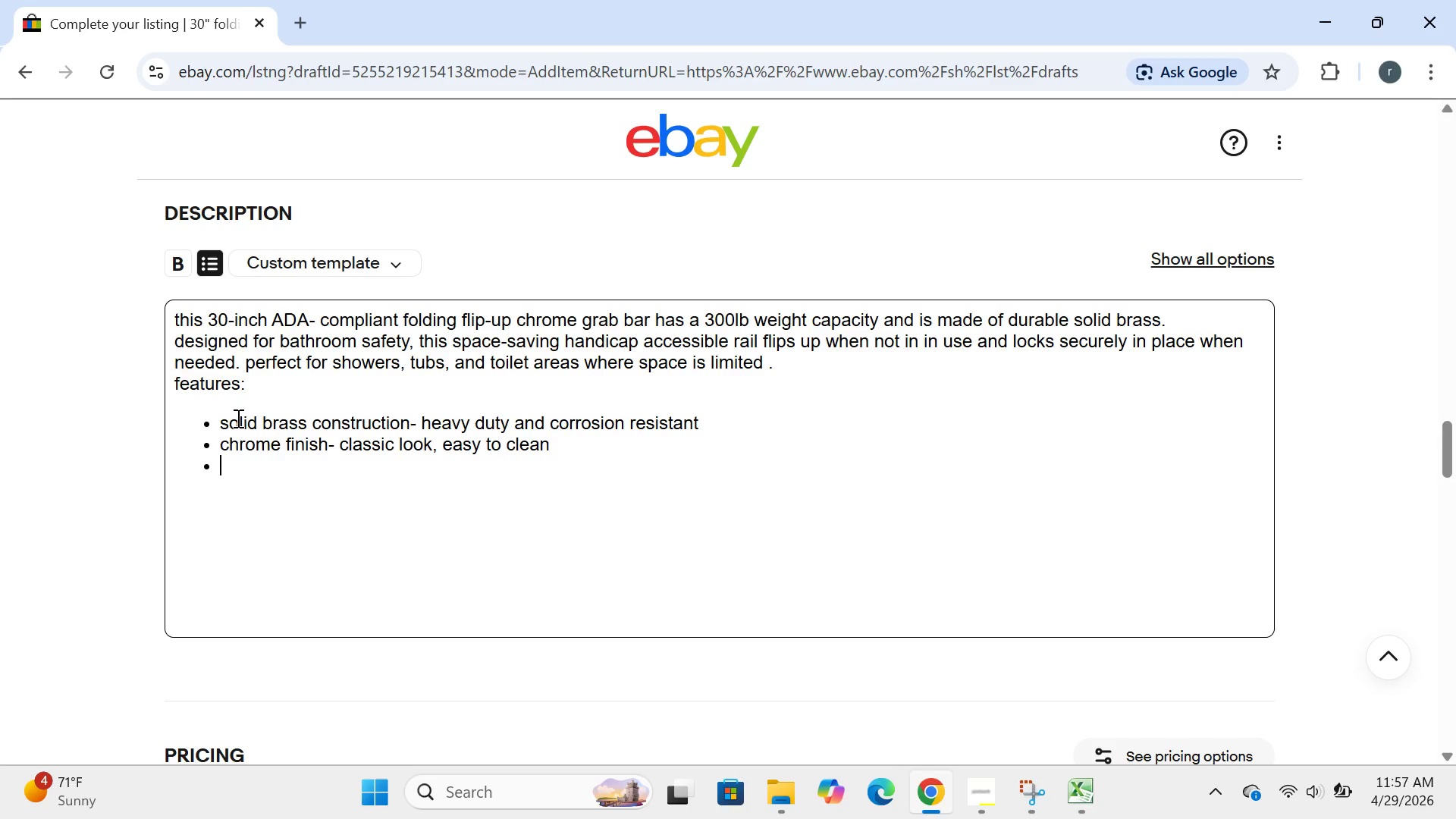 
type(300 lb weight capacity- heavy duty saftey rs)
key(Backspace)
type(ating)
 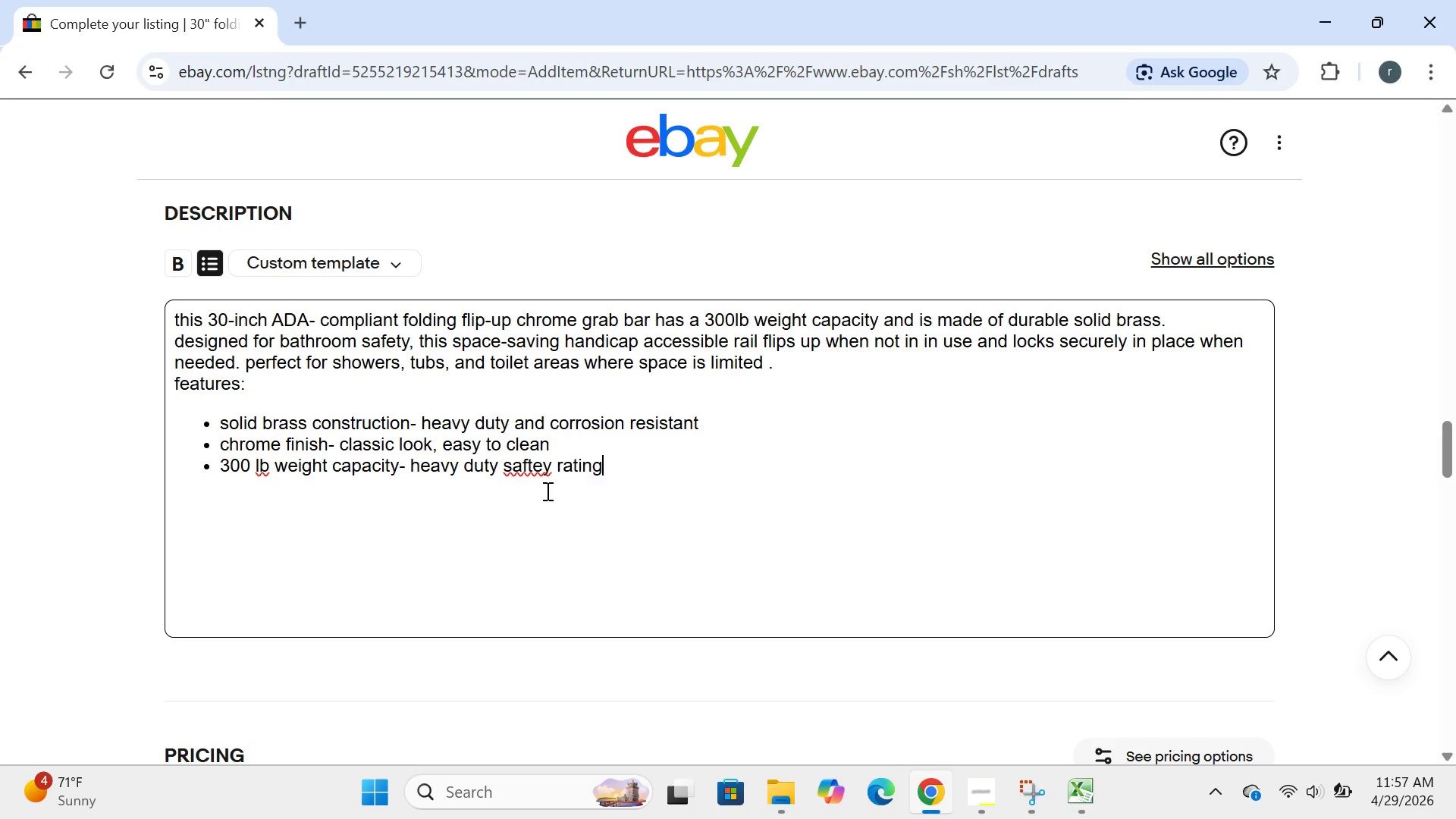 
wait(5.55)
 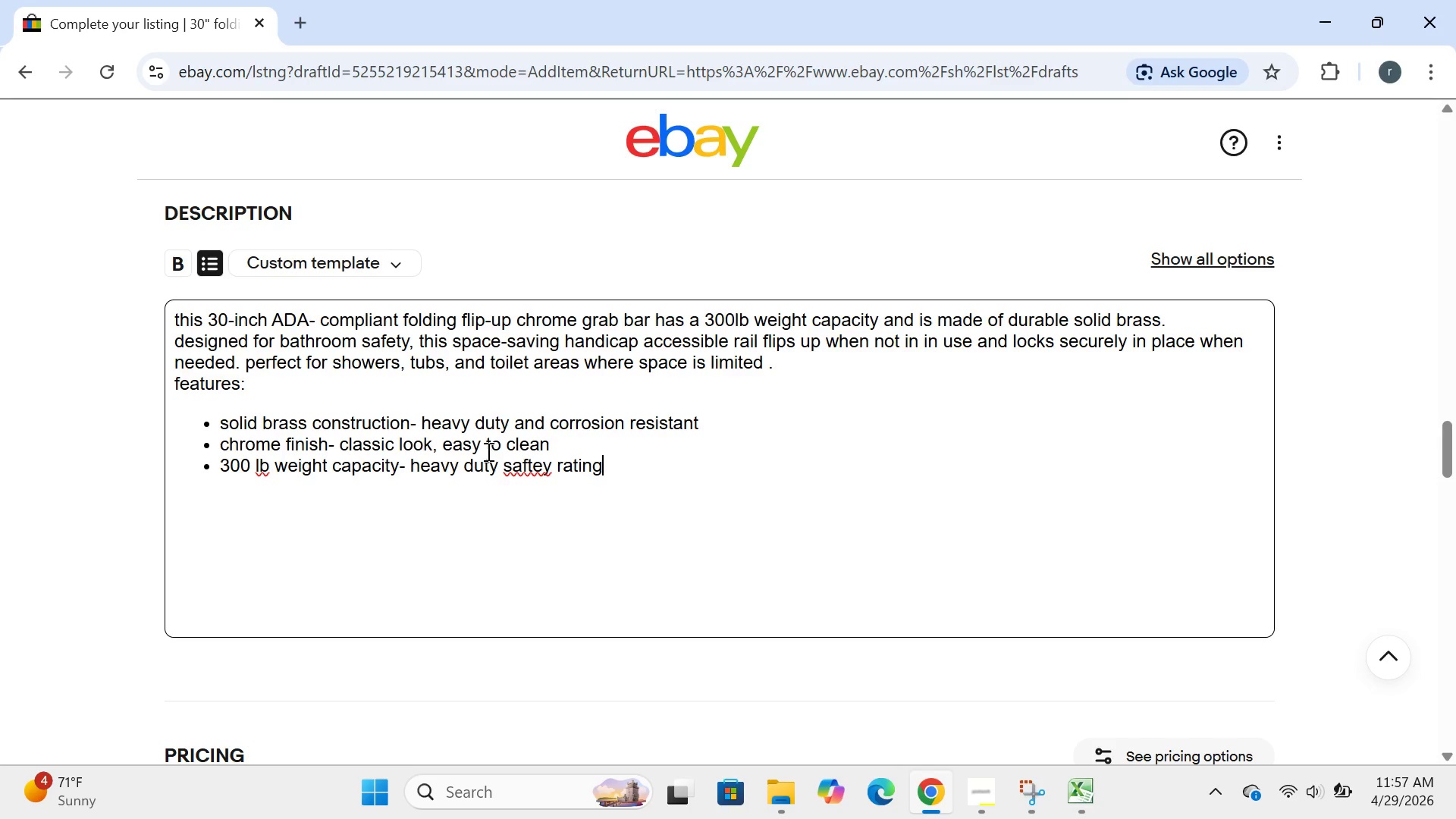 
left_click([534, 469])
 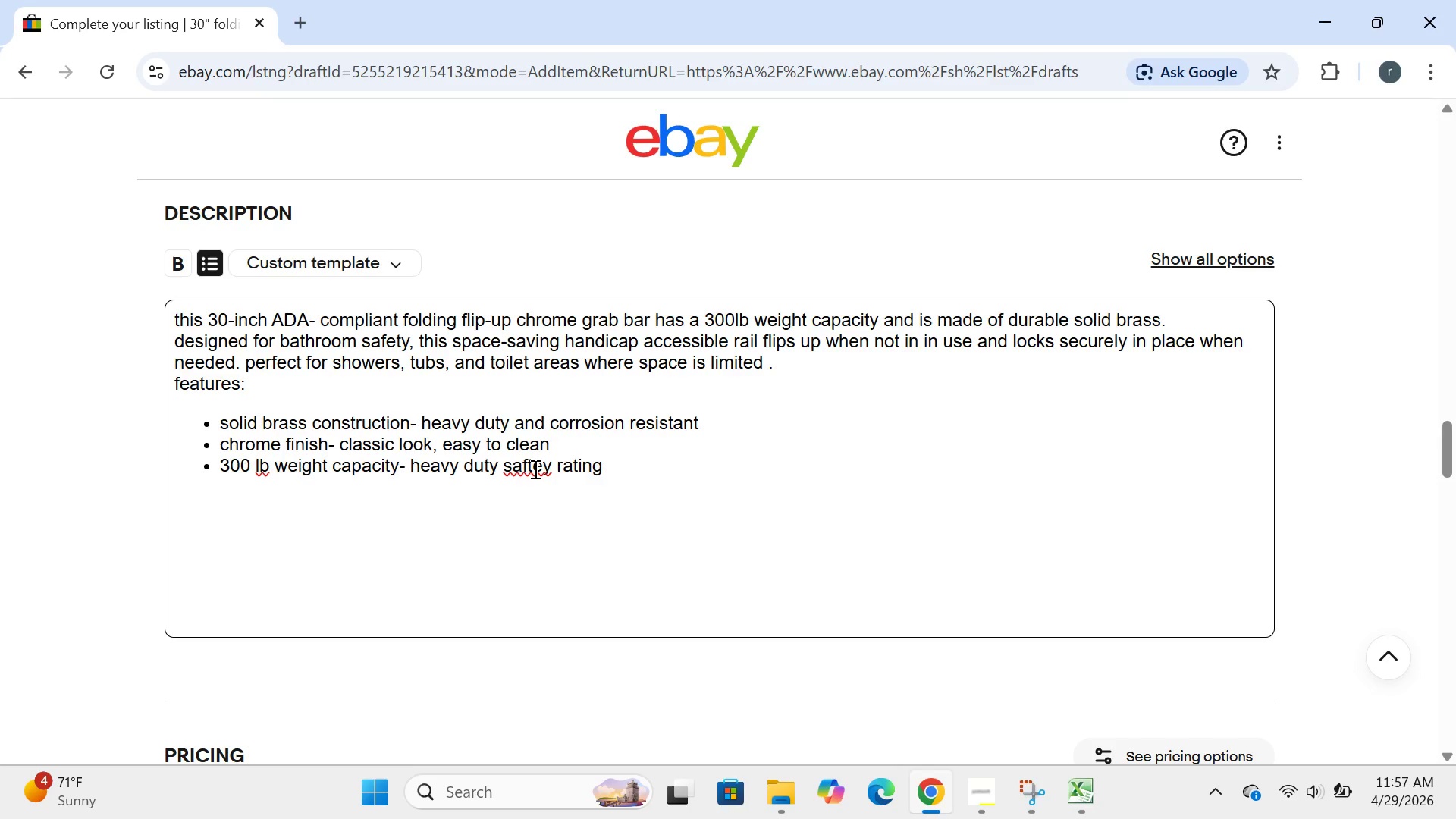 
key(Backspace)
 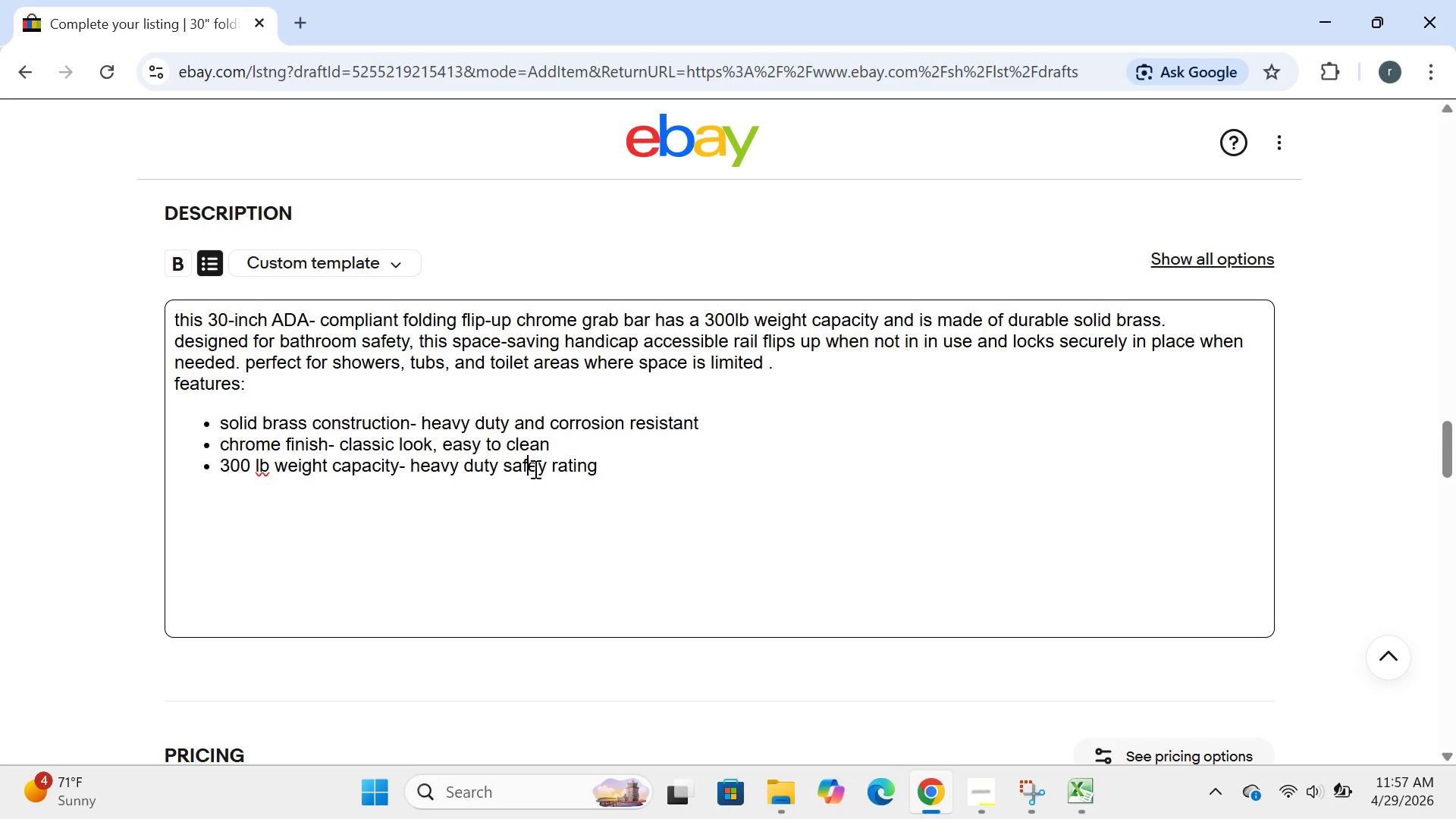 
key(ArrowRight)
 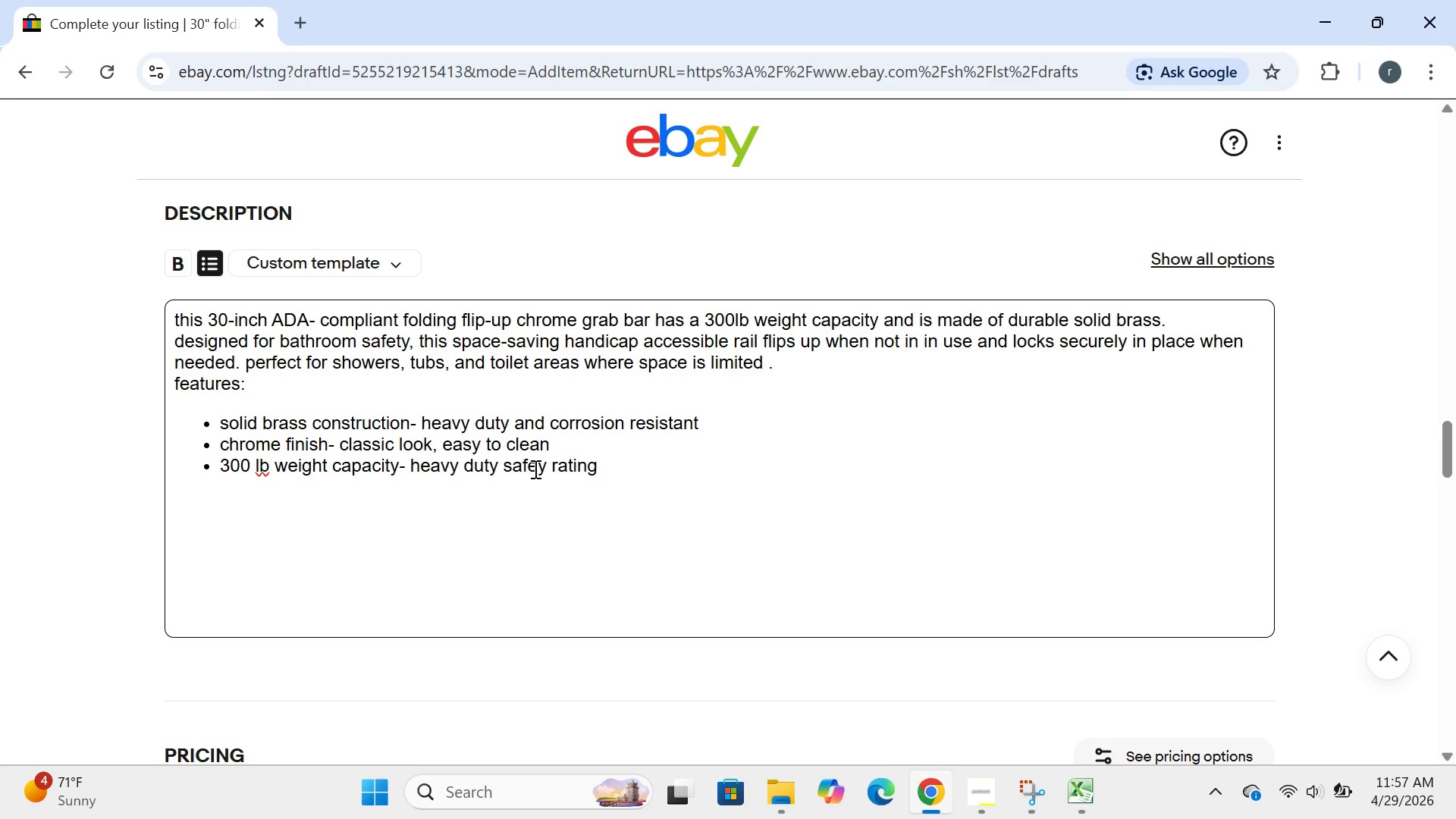 
key(T)
 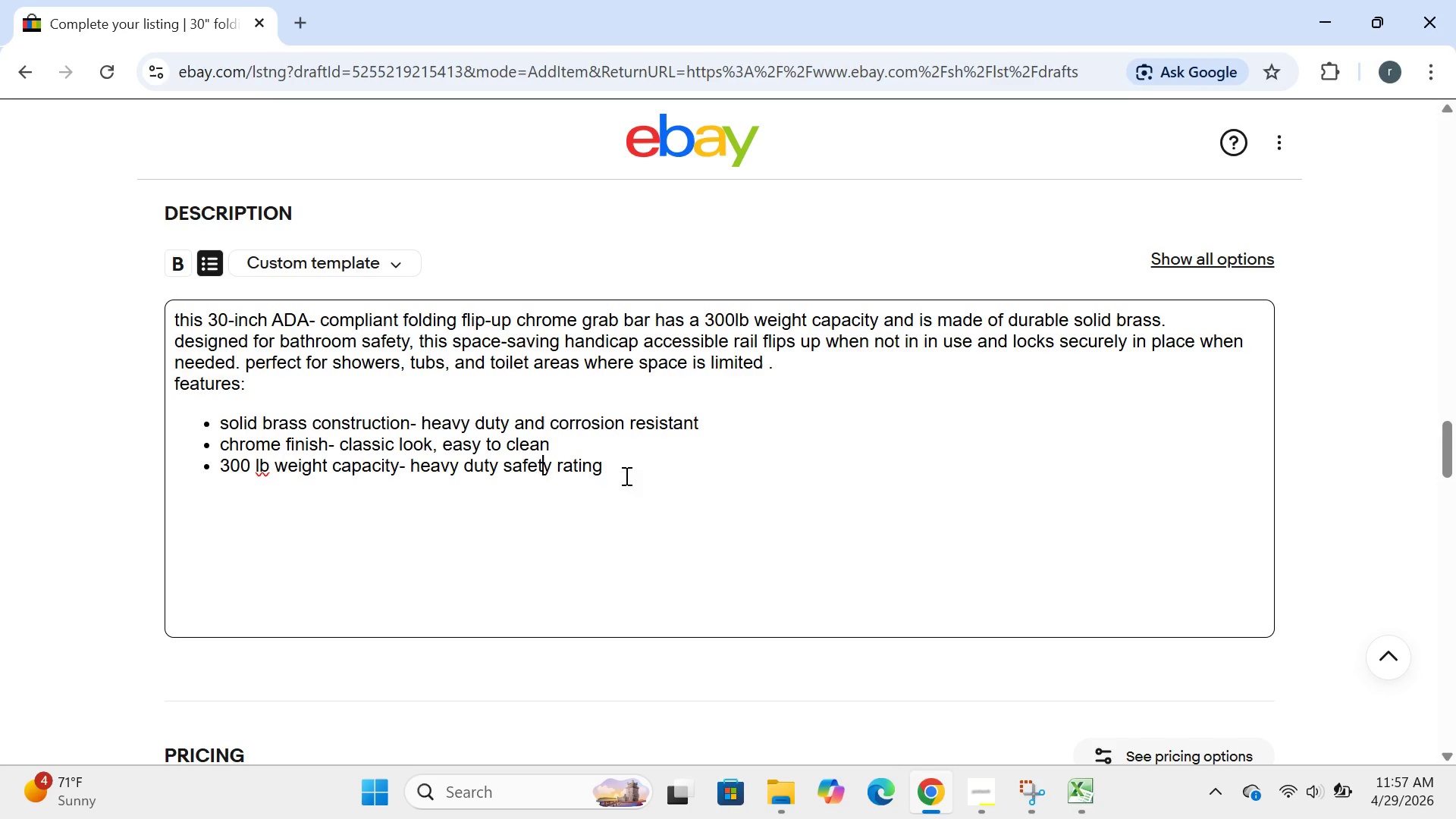 
left_click([613, 472])
 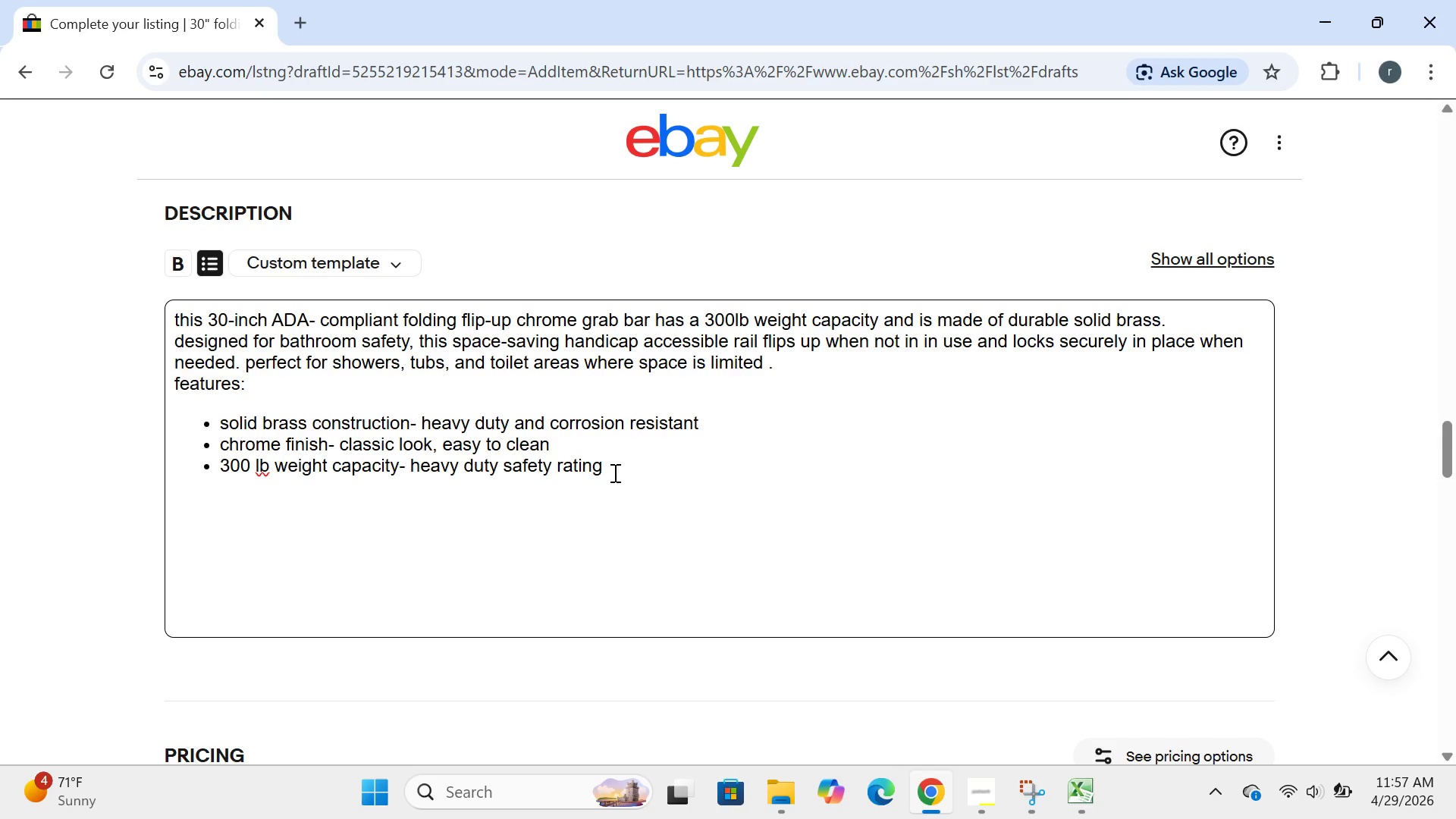 
key(Enter)
 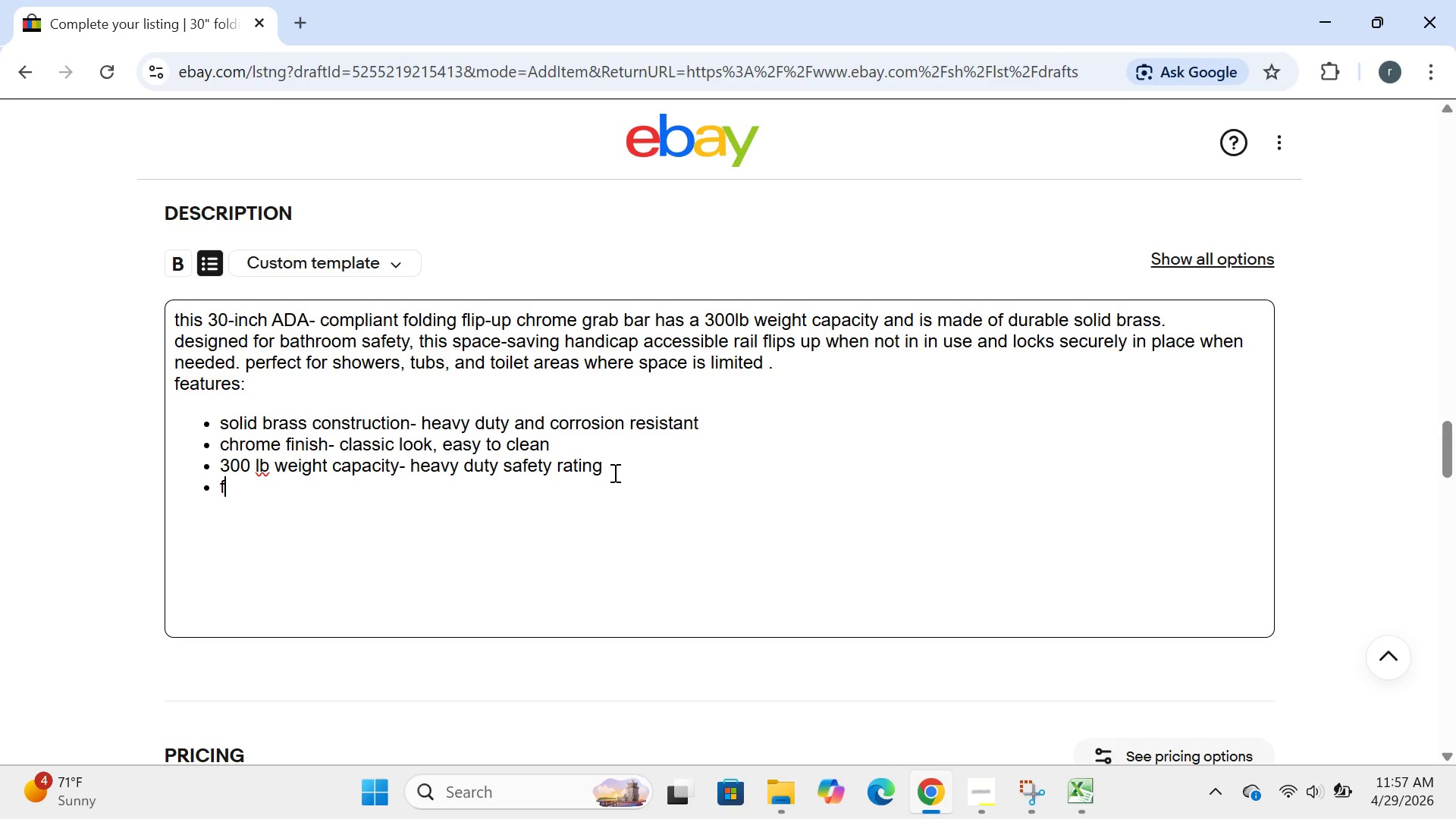 
type(flip=)
key(Backspace)
type(-up design -d)
key(Backspace)
type(saves space when not in use)
 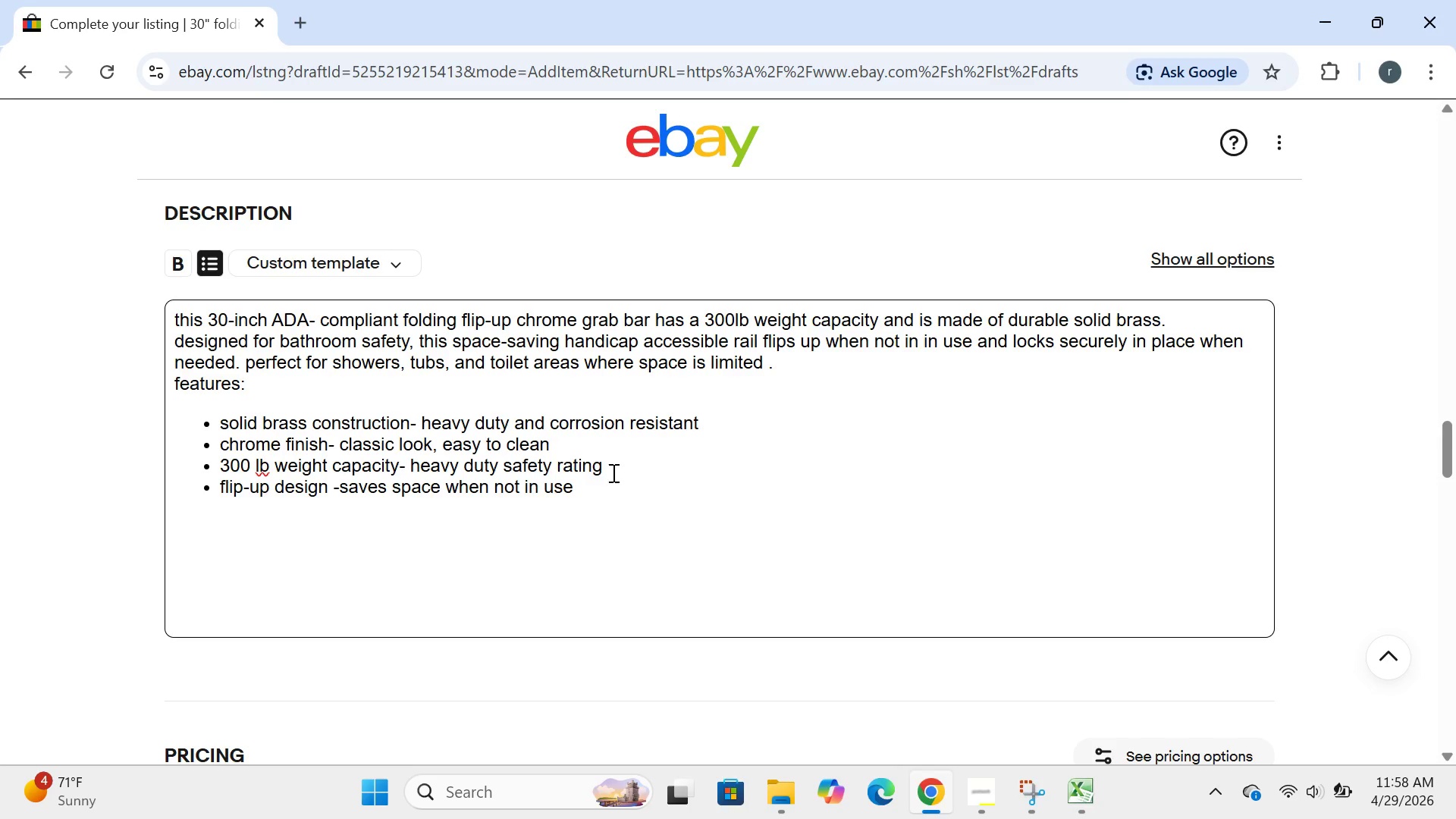 
key(Enter)
 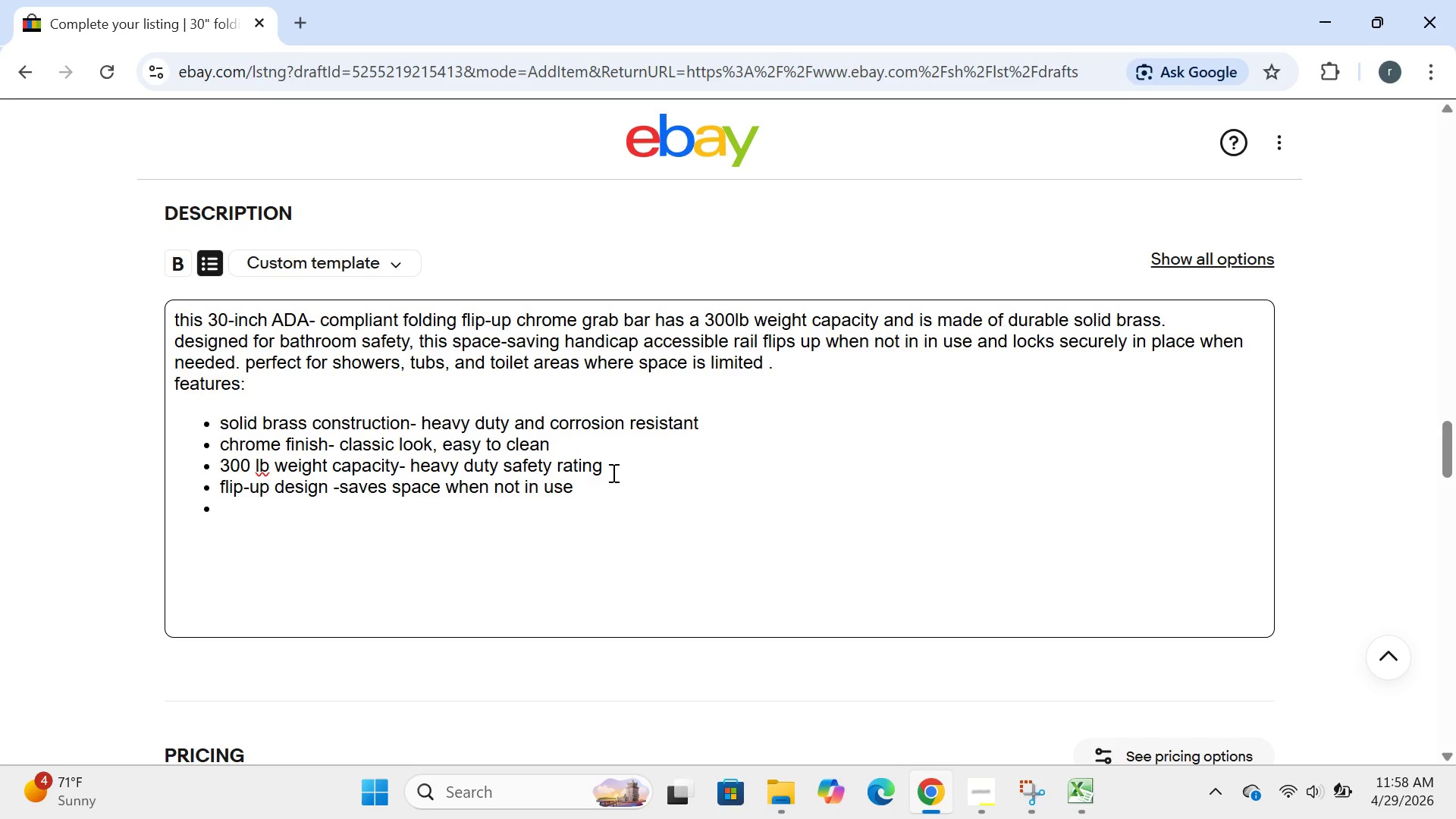 
type(locking mechanism-meets ADA/ANSI sta)
 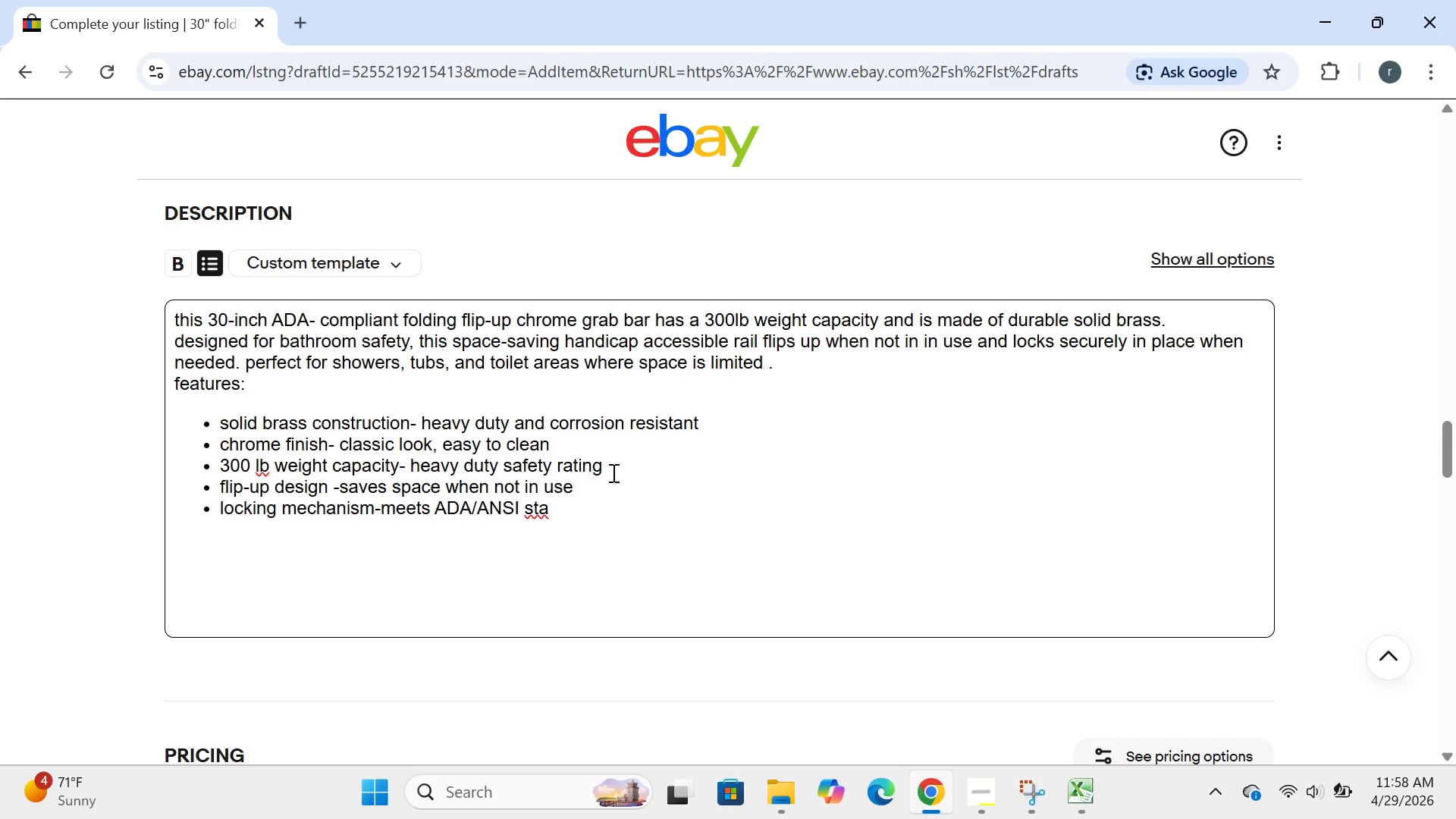 
wait(5.11)
 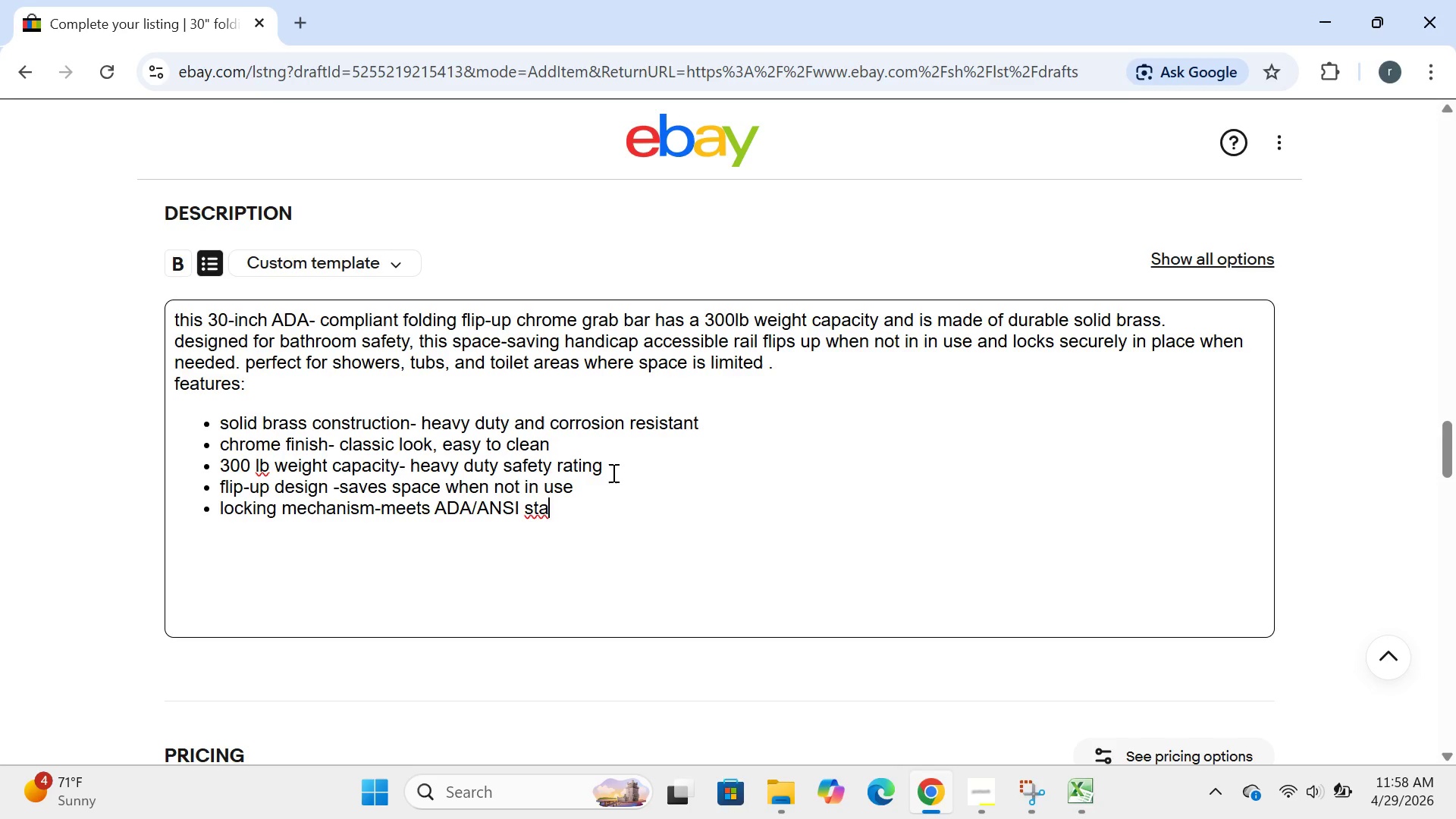 
type(ndards)
 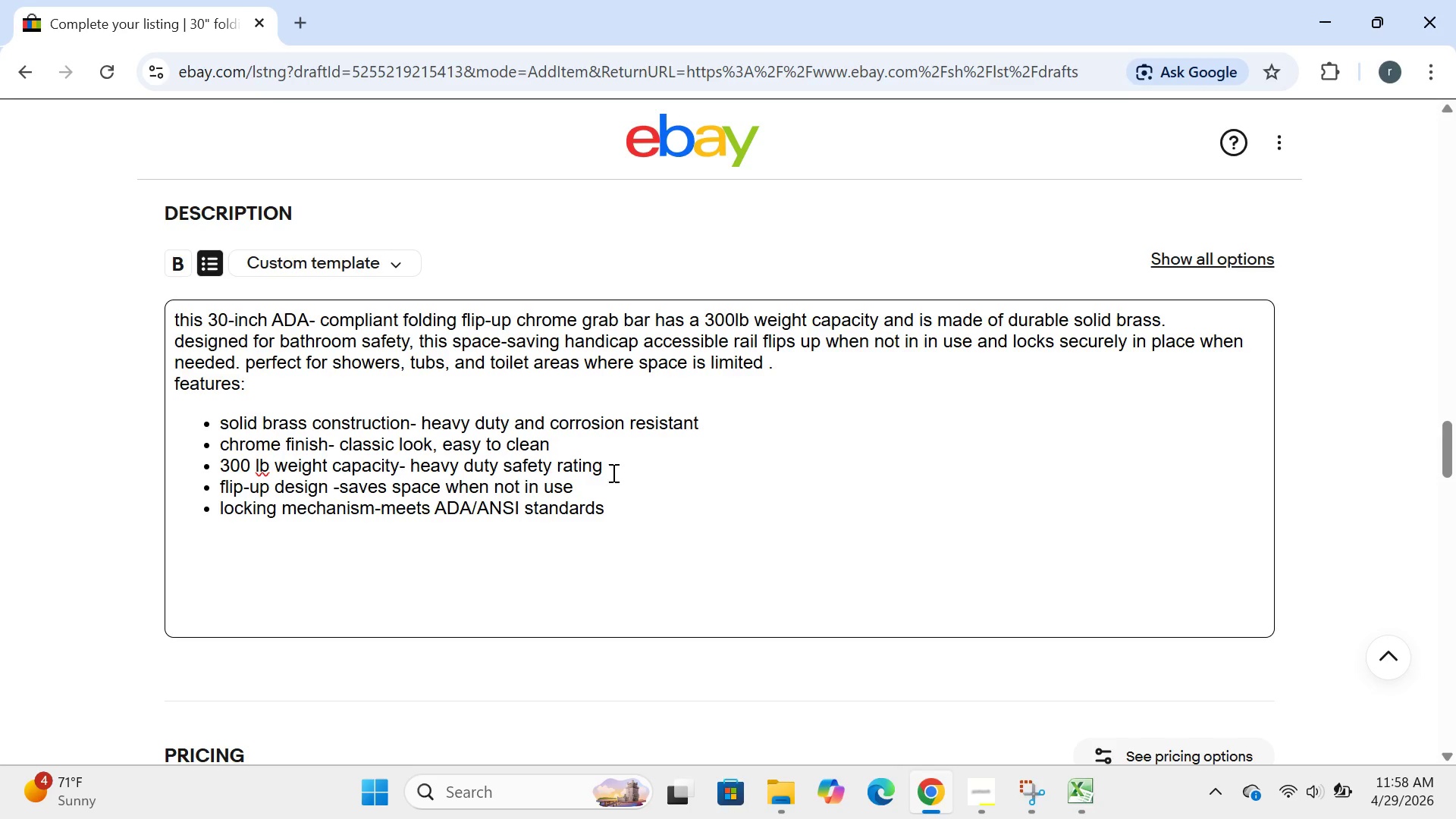 
key(Enter)
 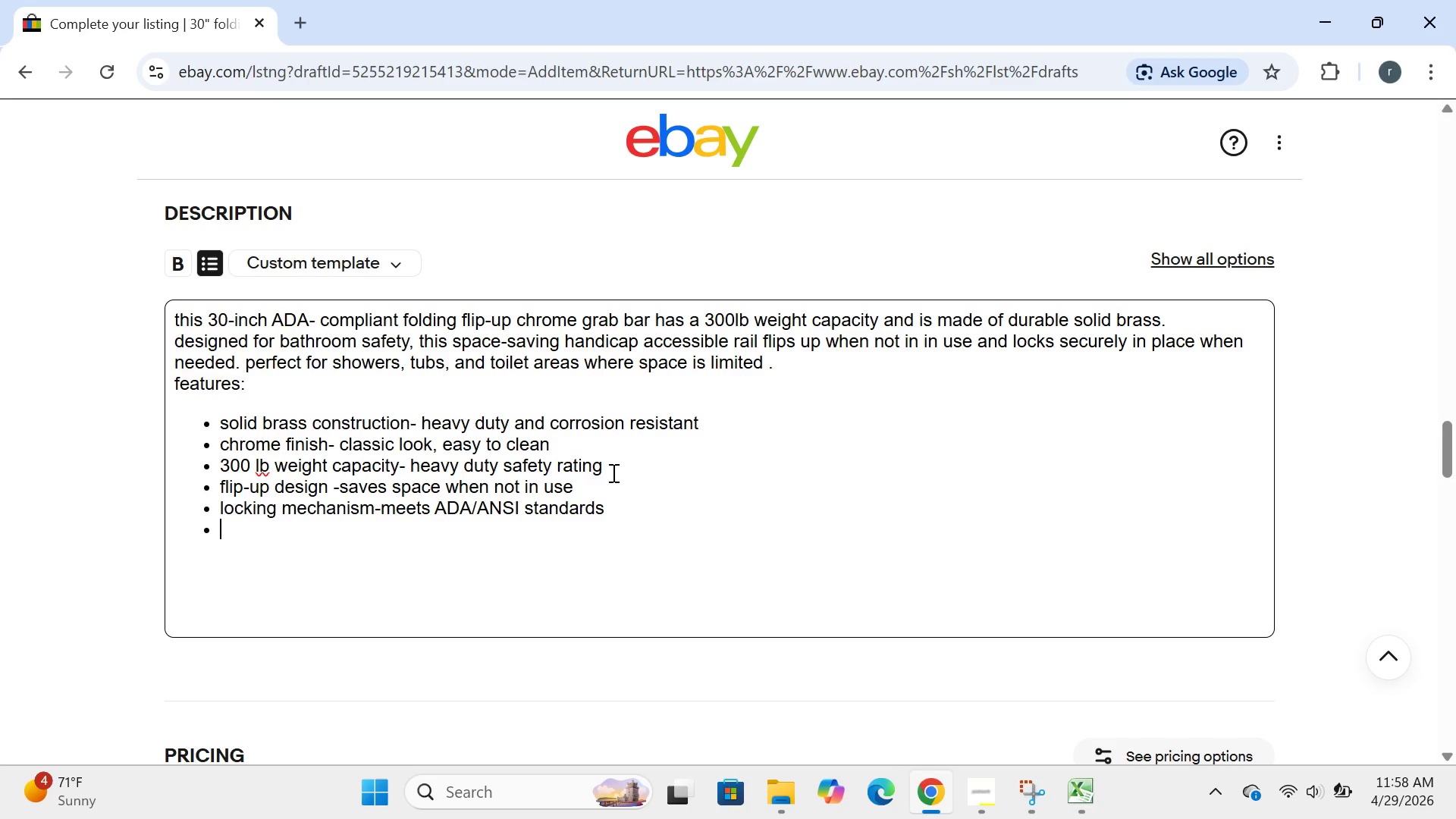 
type(inv)
key(Backspace)
type(cludes all mounting hardware)
 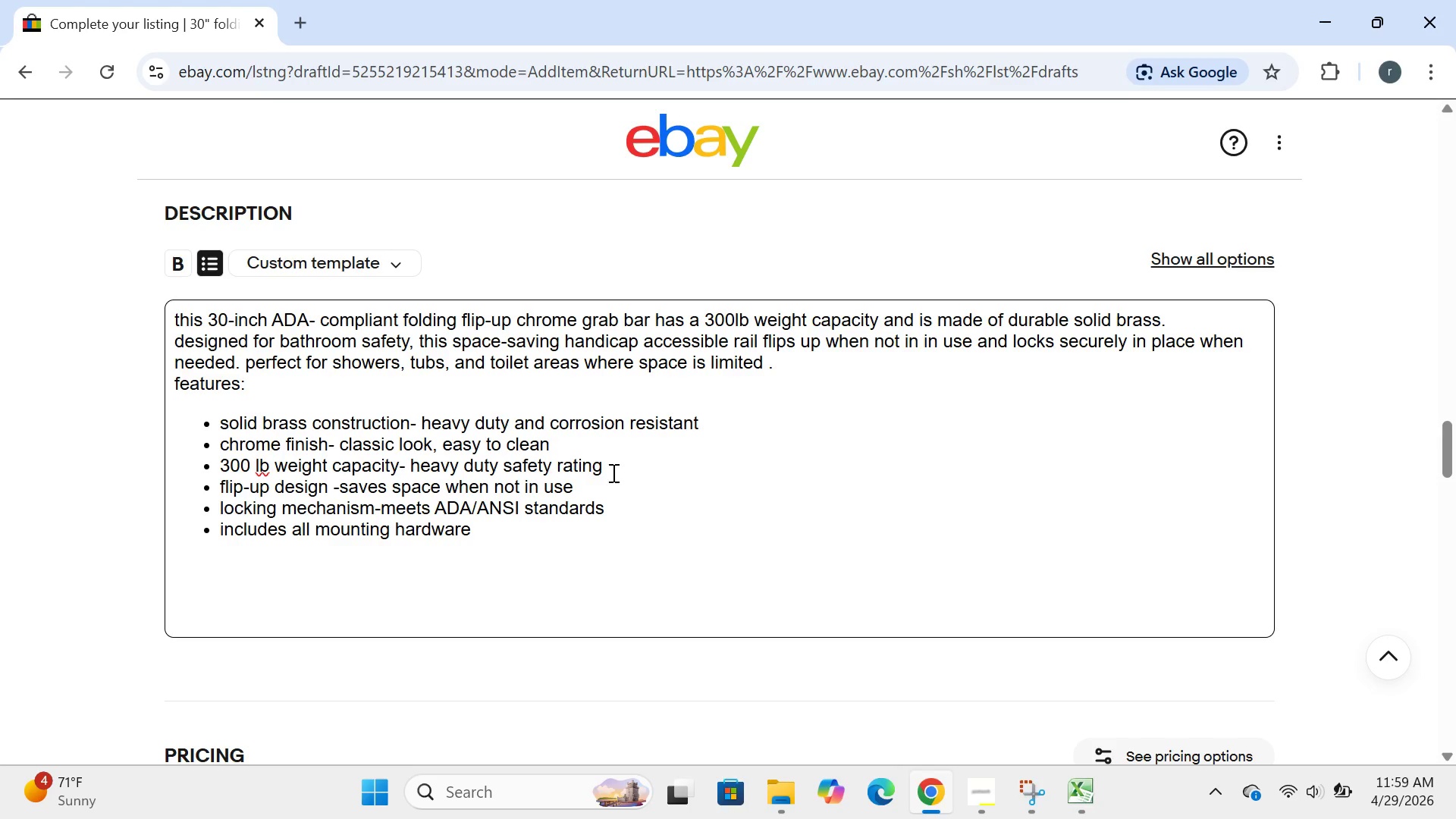 
key(Enter)
 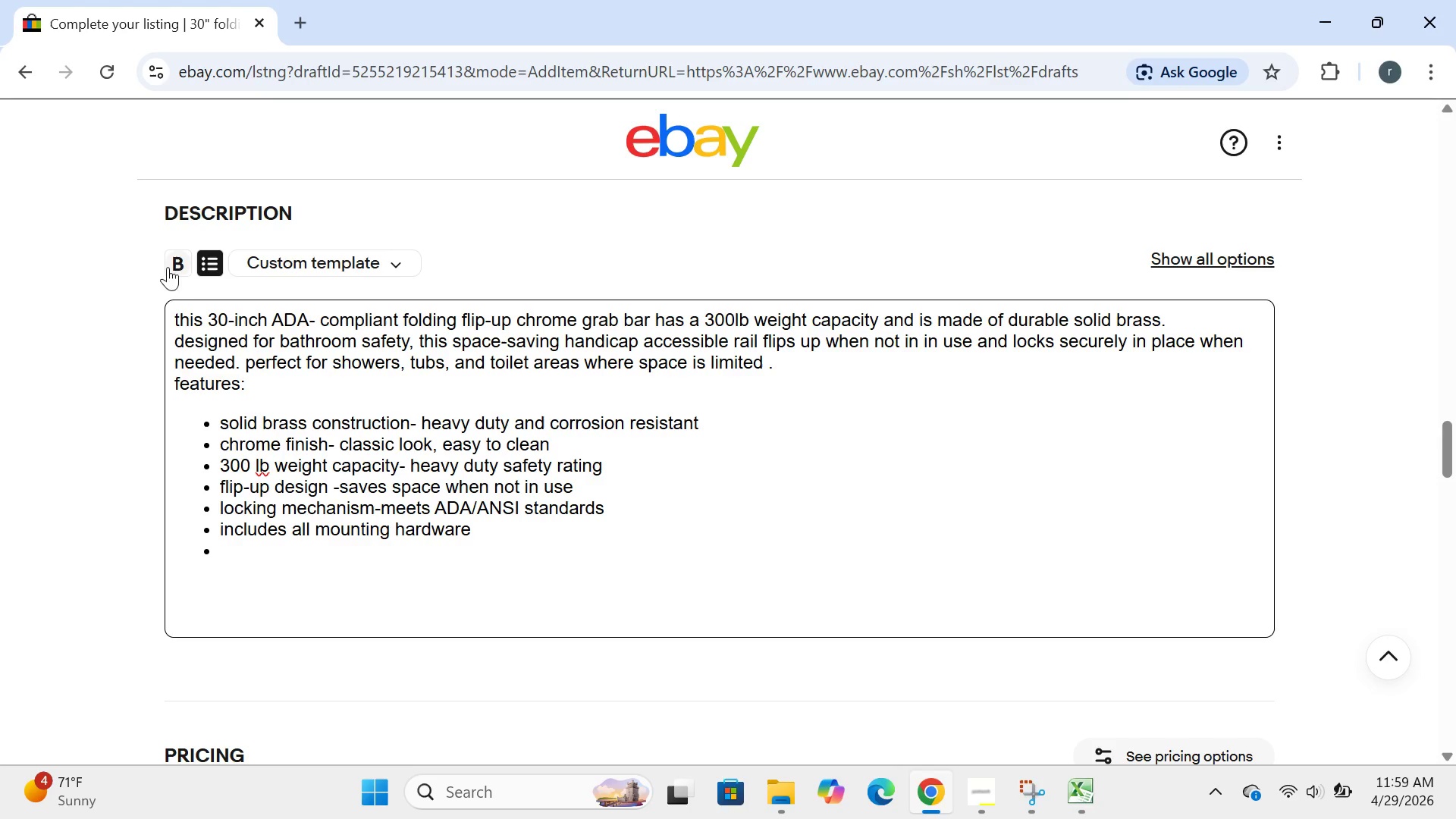 
left_click([206, 274])
 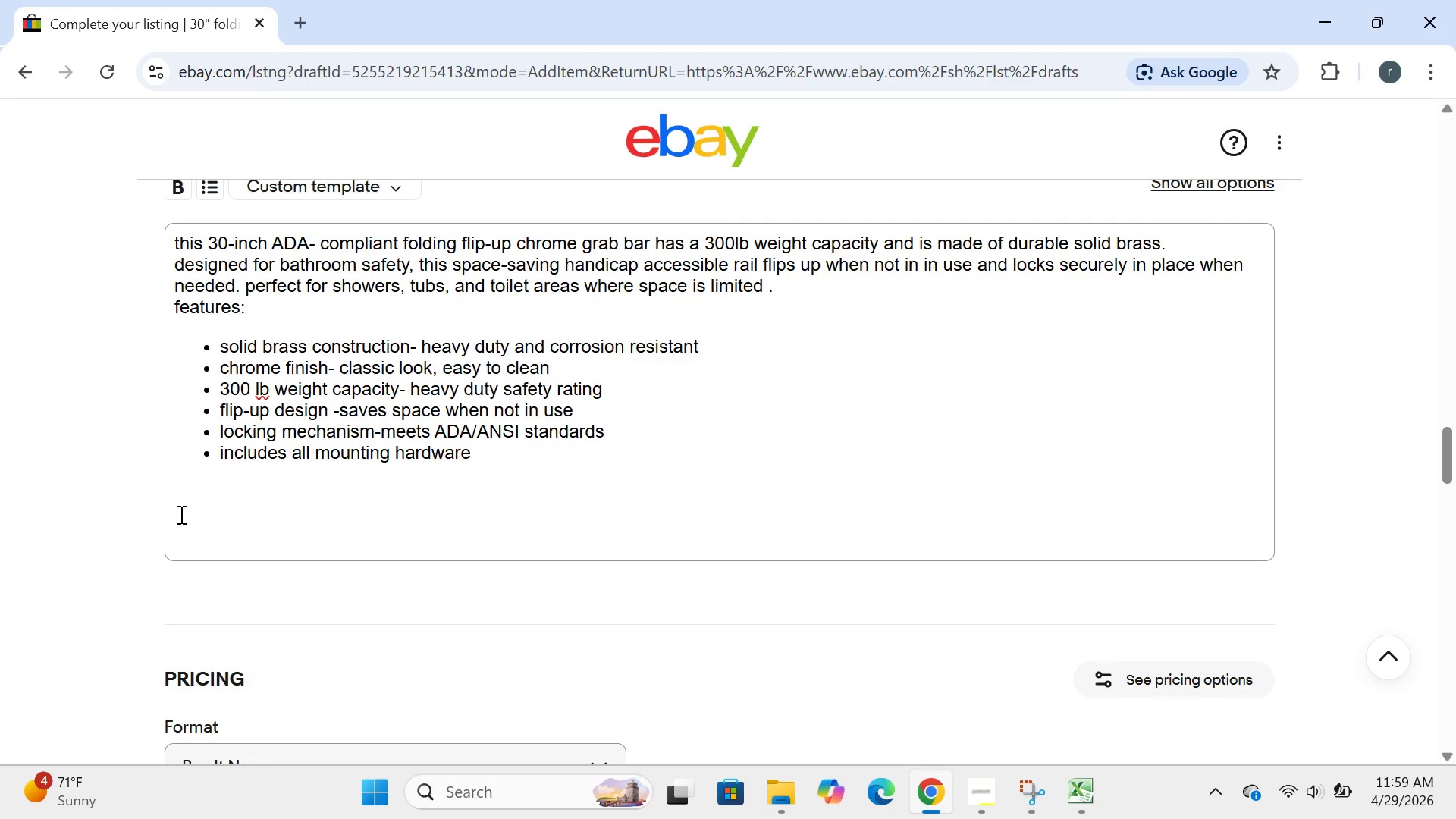 
left_click([182, 491])
 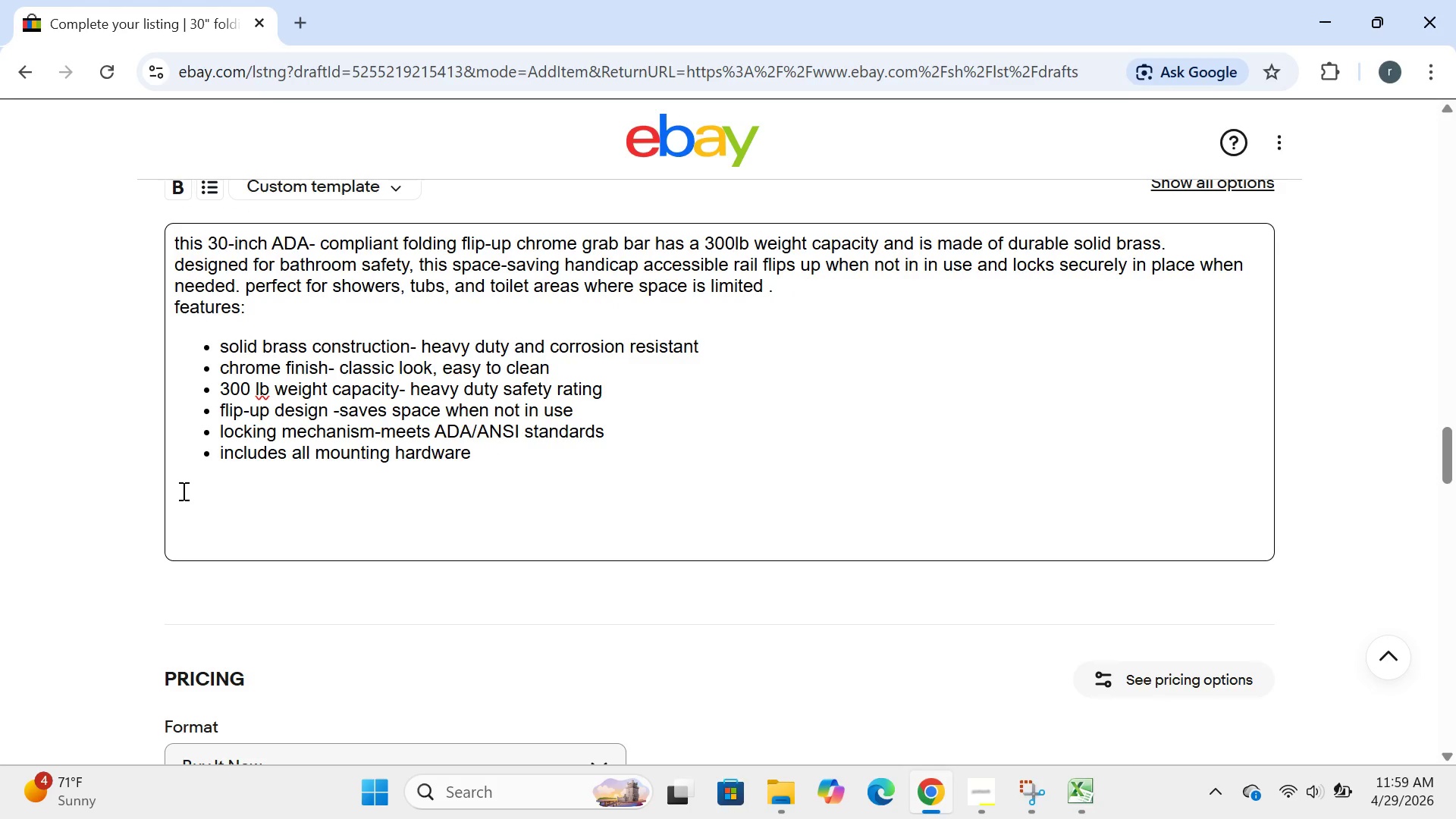 
type(specification:)
 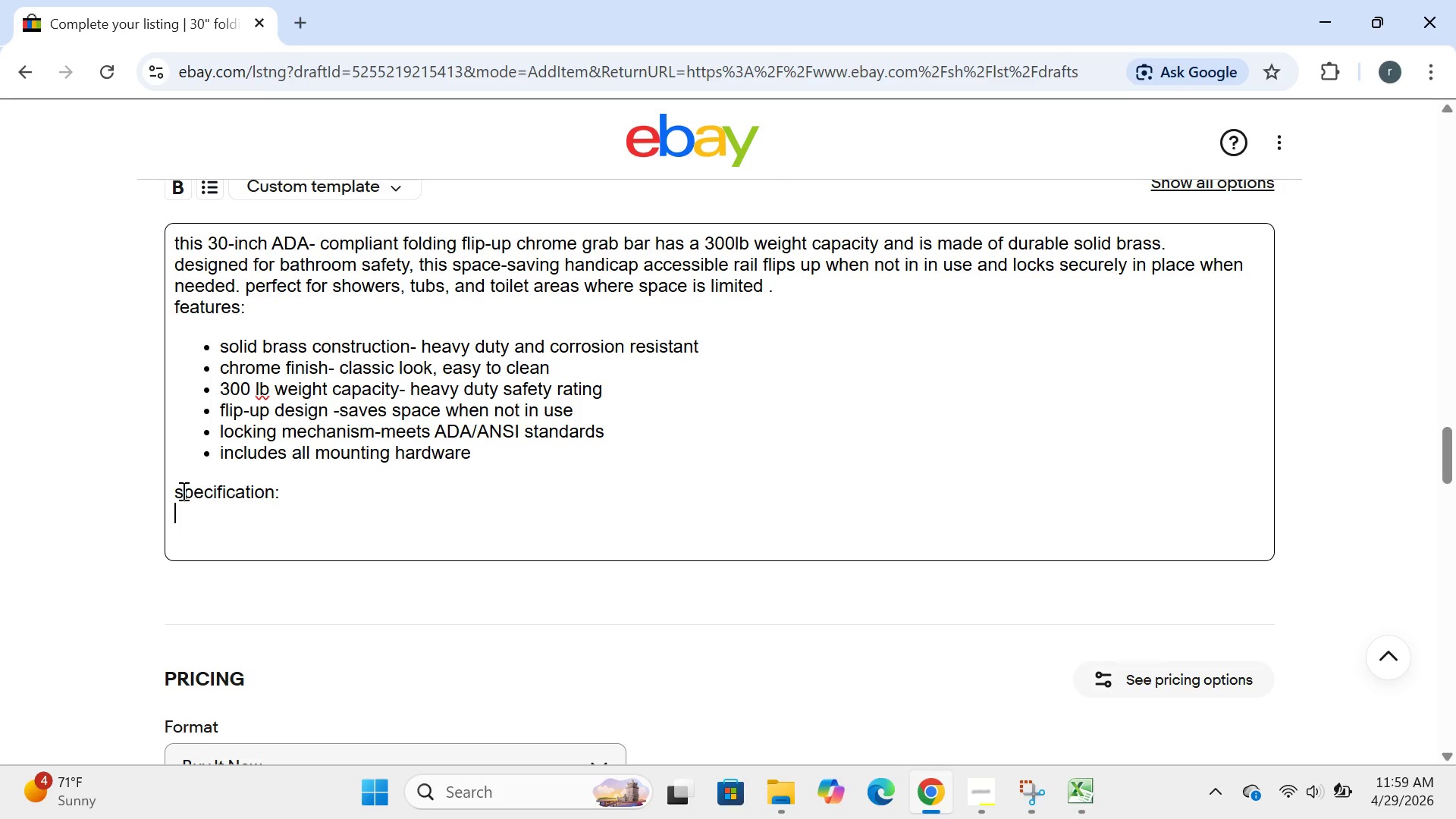 
 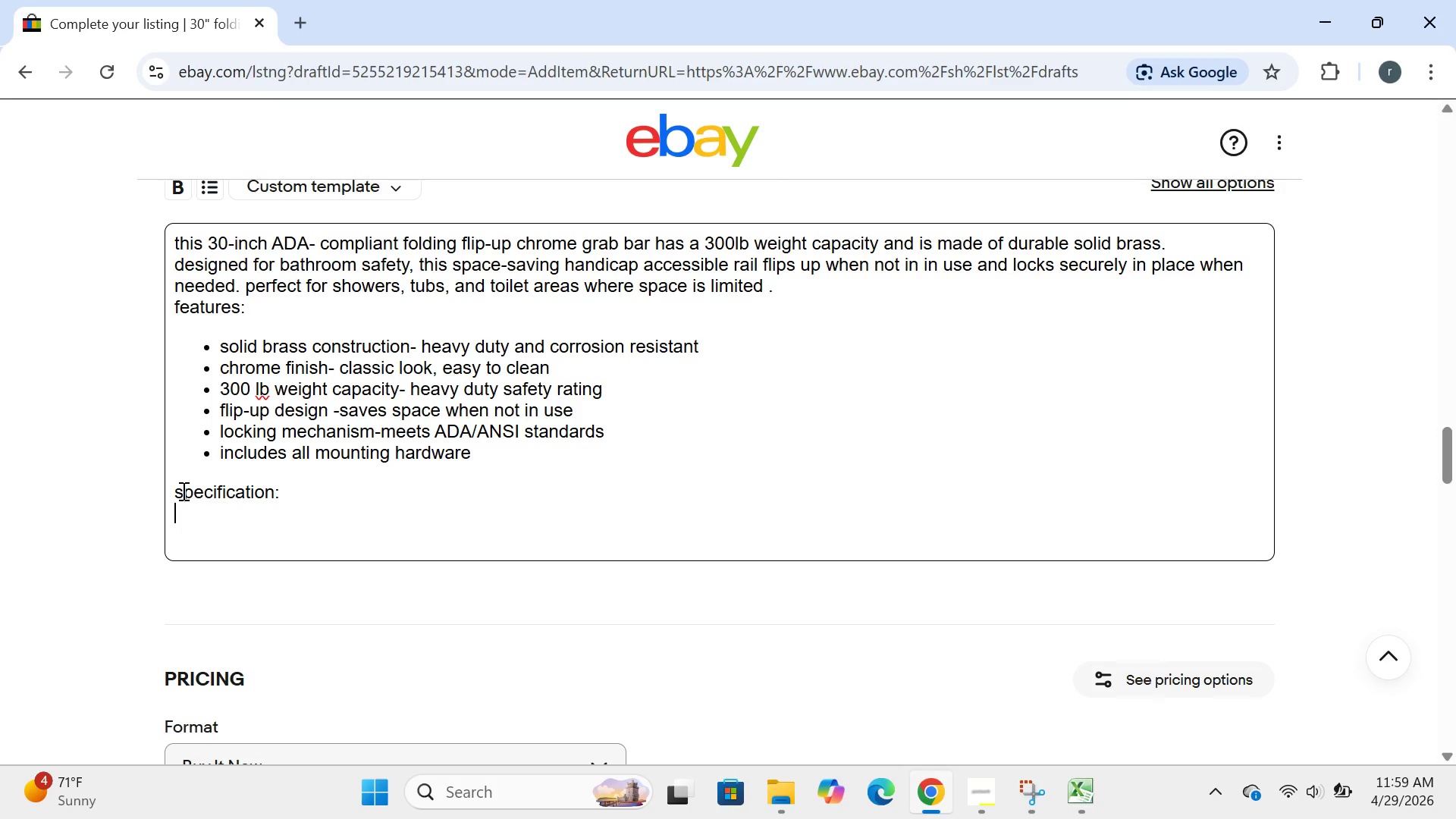 
key(Enter)
 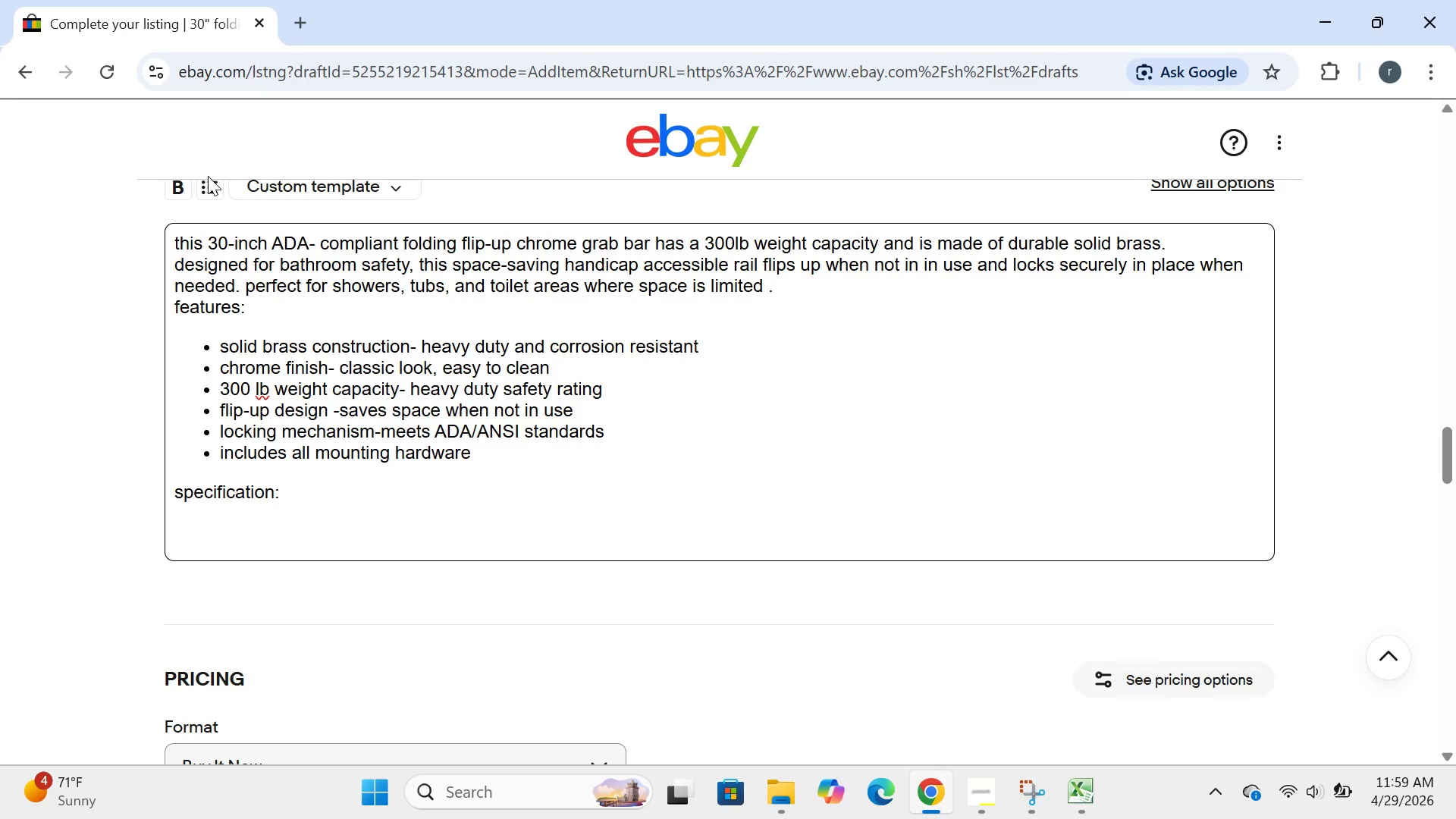 
left_click([202, 182])
 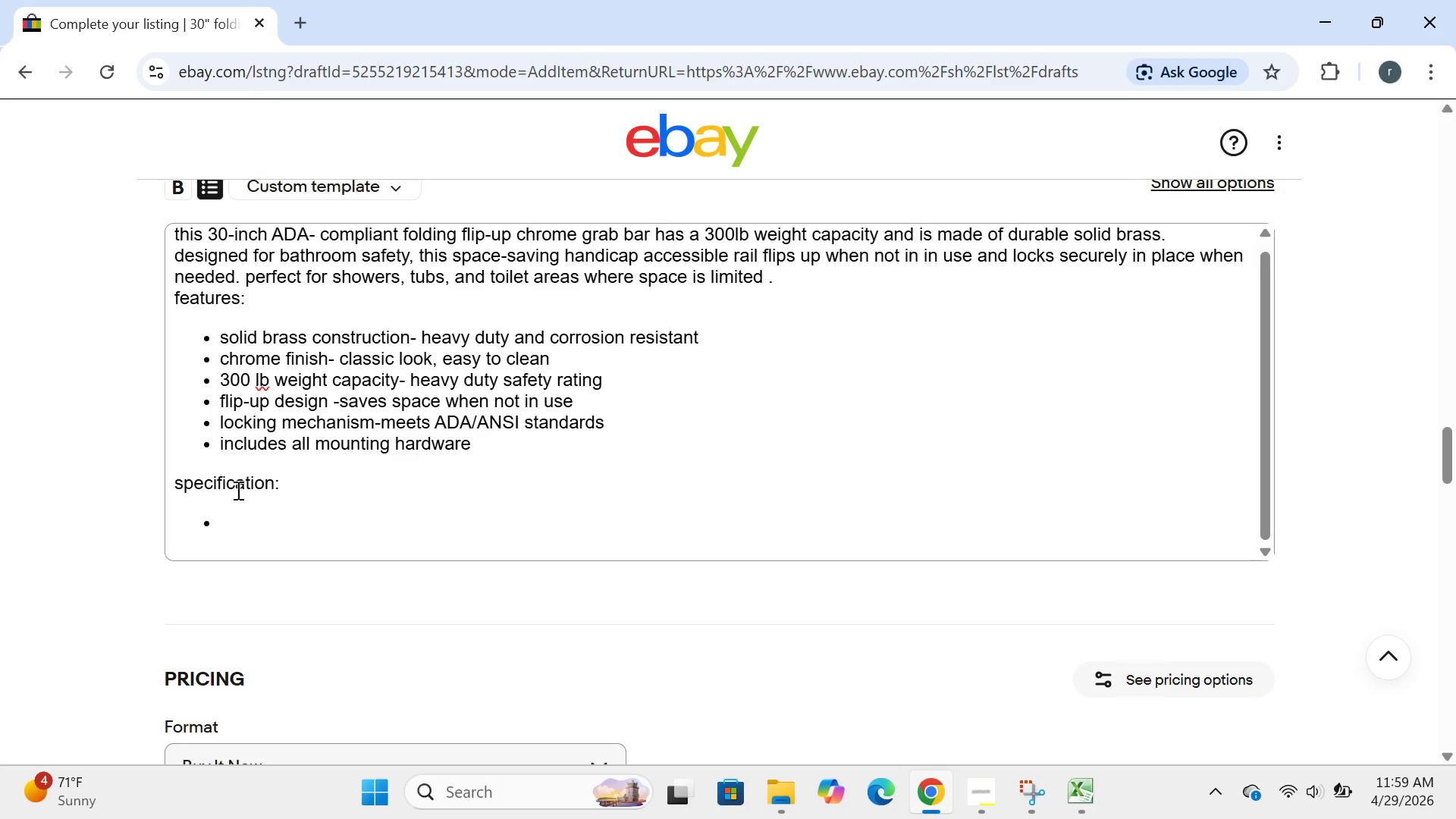 
left_click([221, 531])
 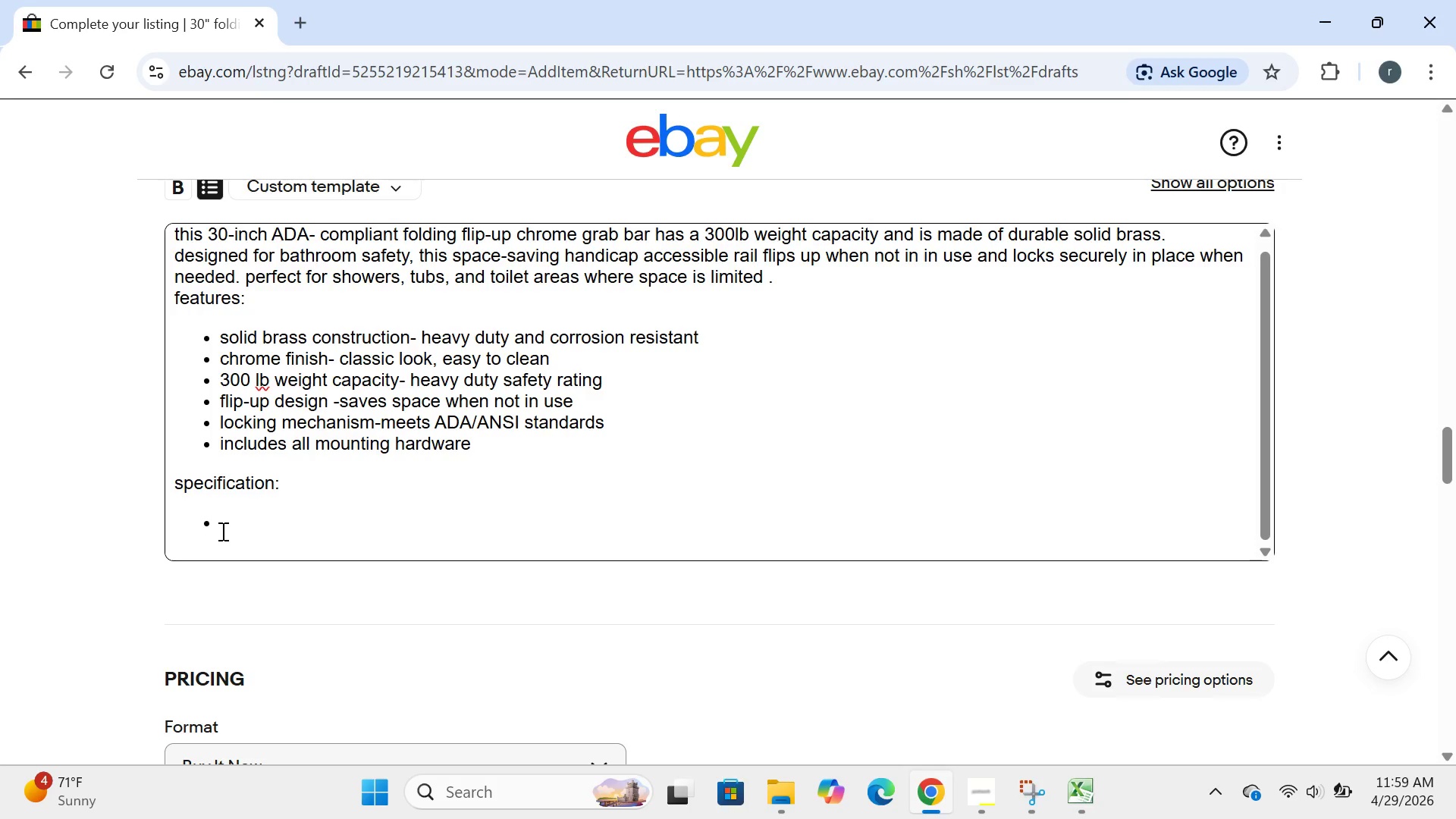 
type(length:30 inches)
 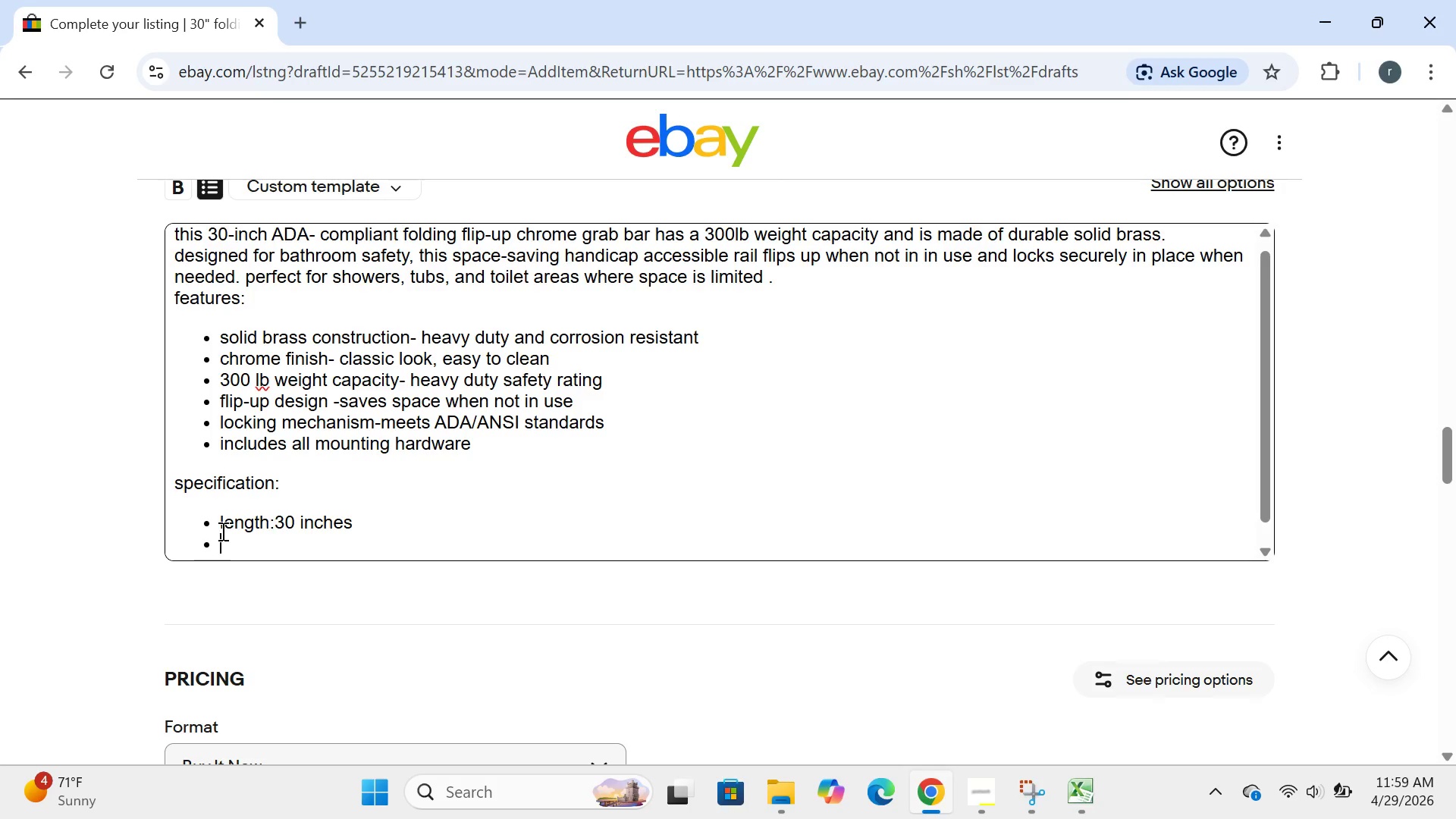 
key(Enter)
 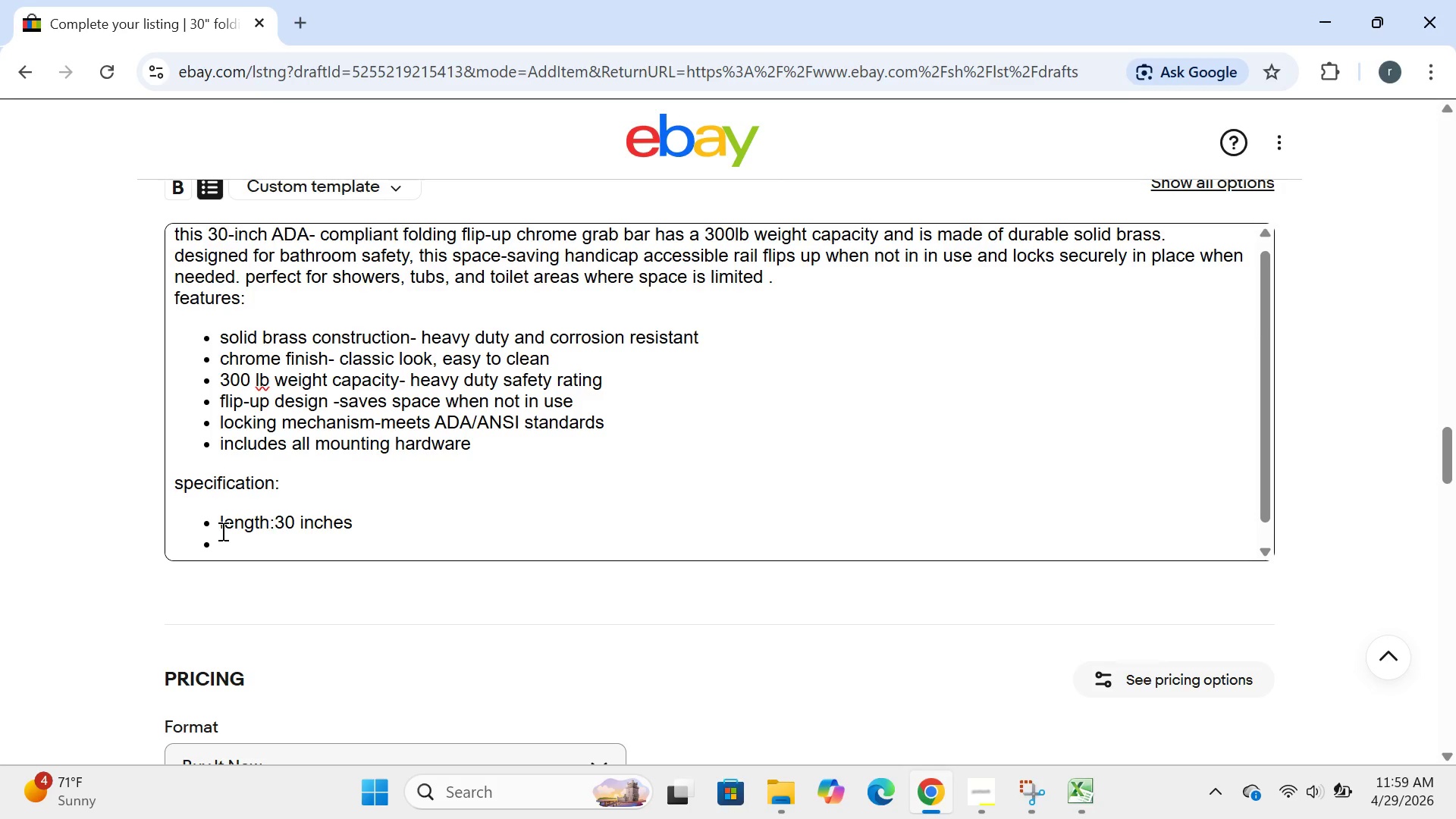 
type(material: solid brass)
 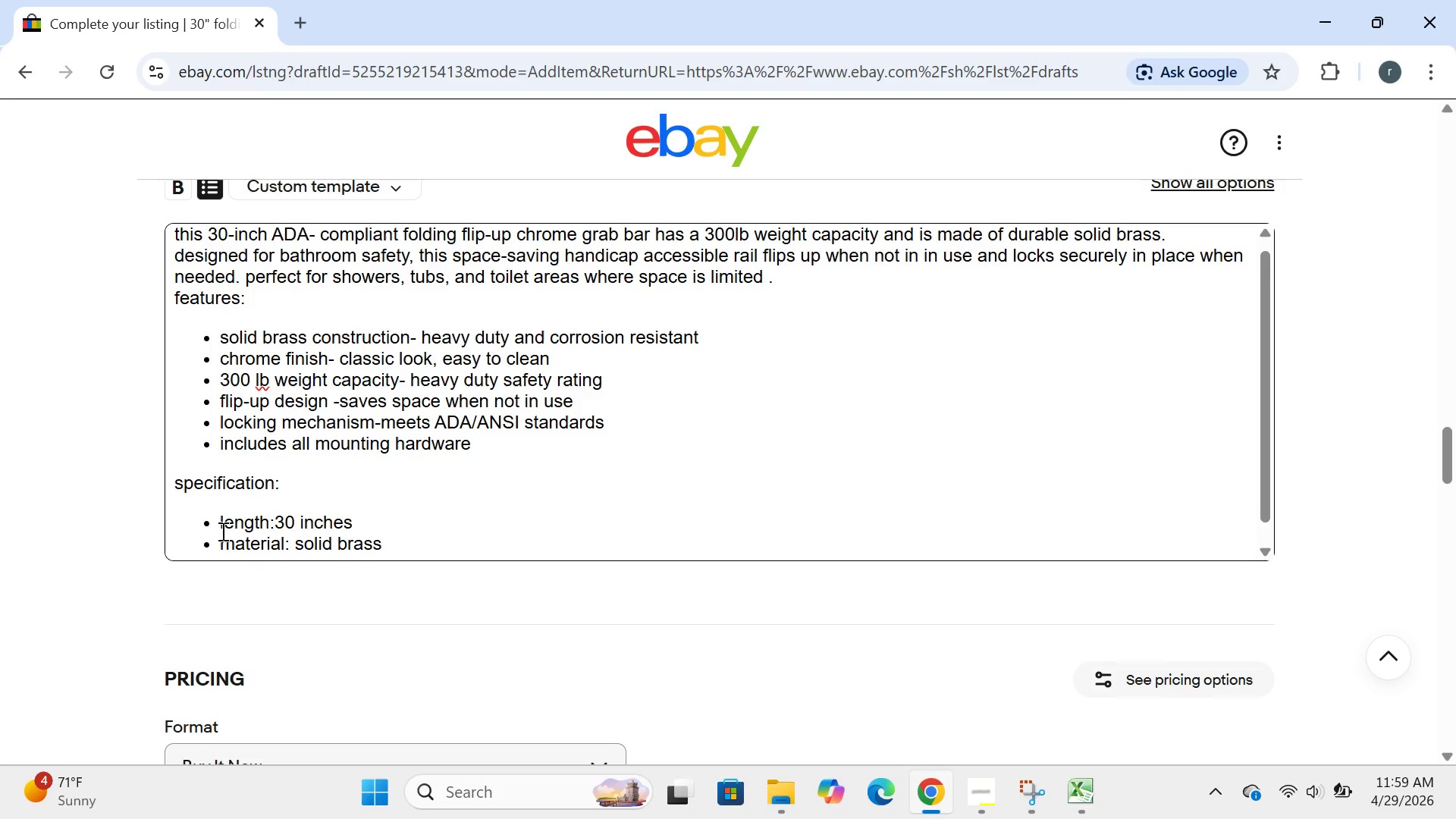 
key(Enter)
 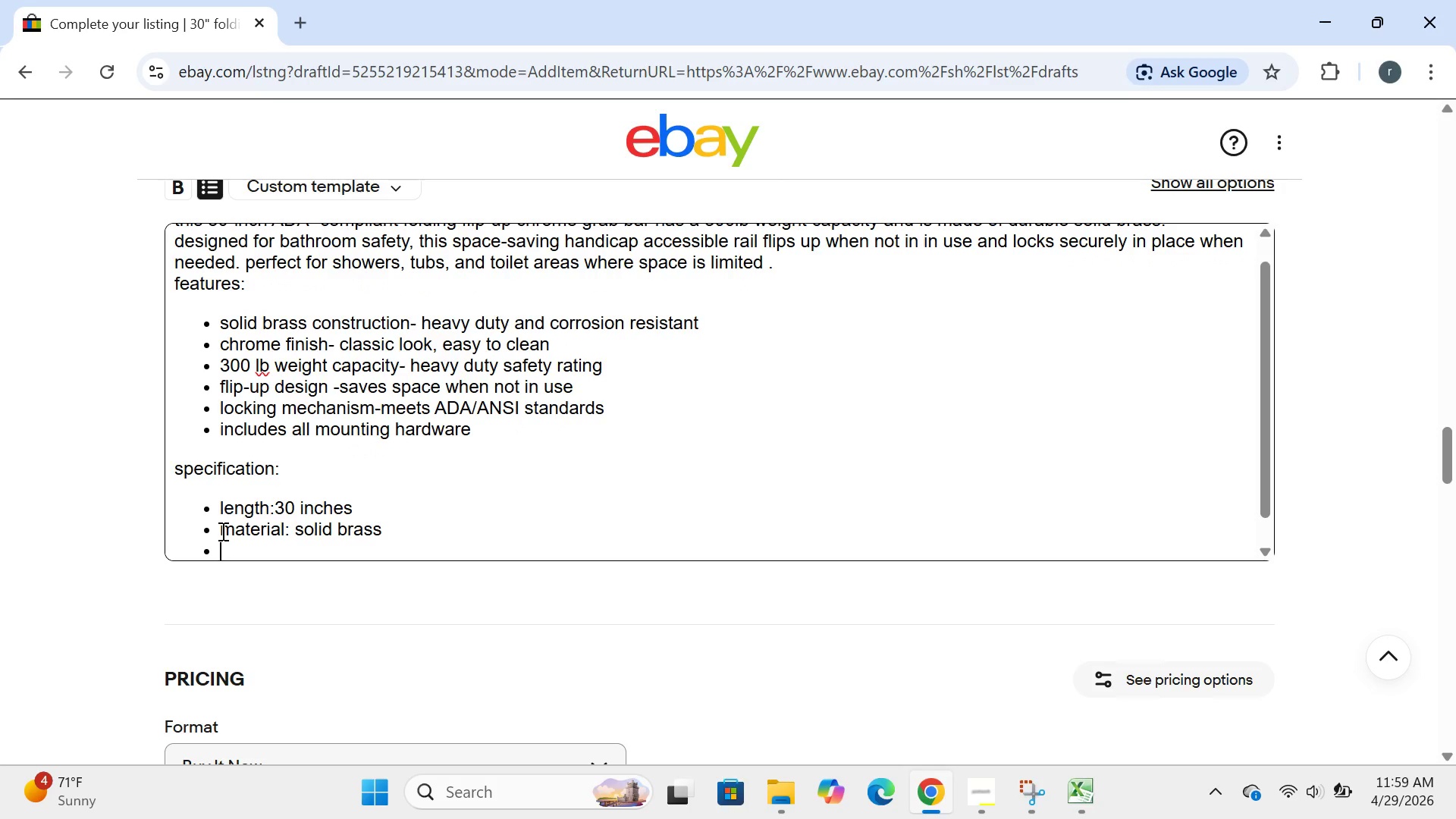 
type(finisg)
key(Backspace)
type(h: chromr)
key(Backspace)
type(e)
 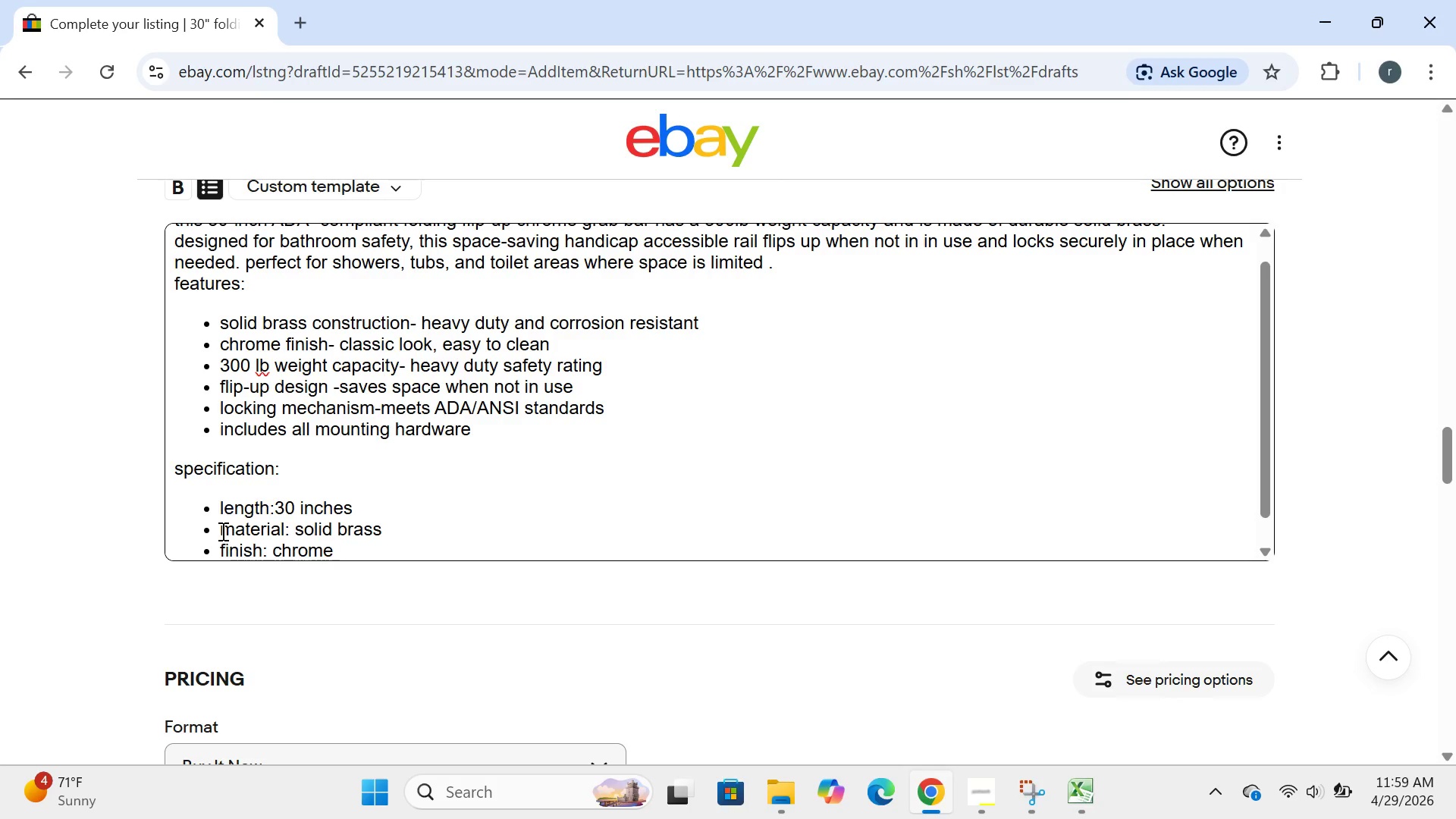 
key(Enter)
 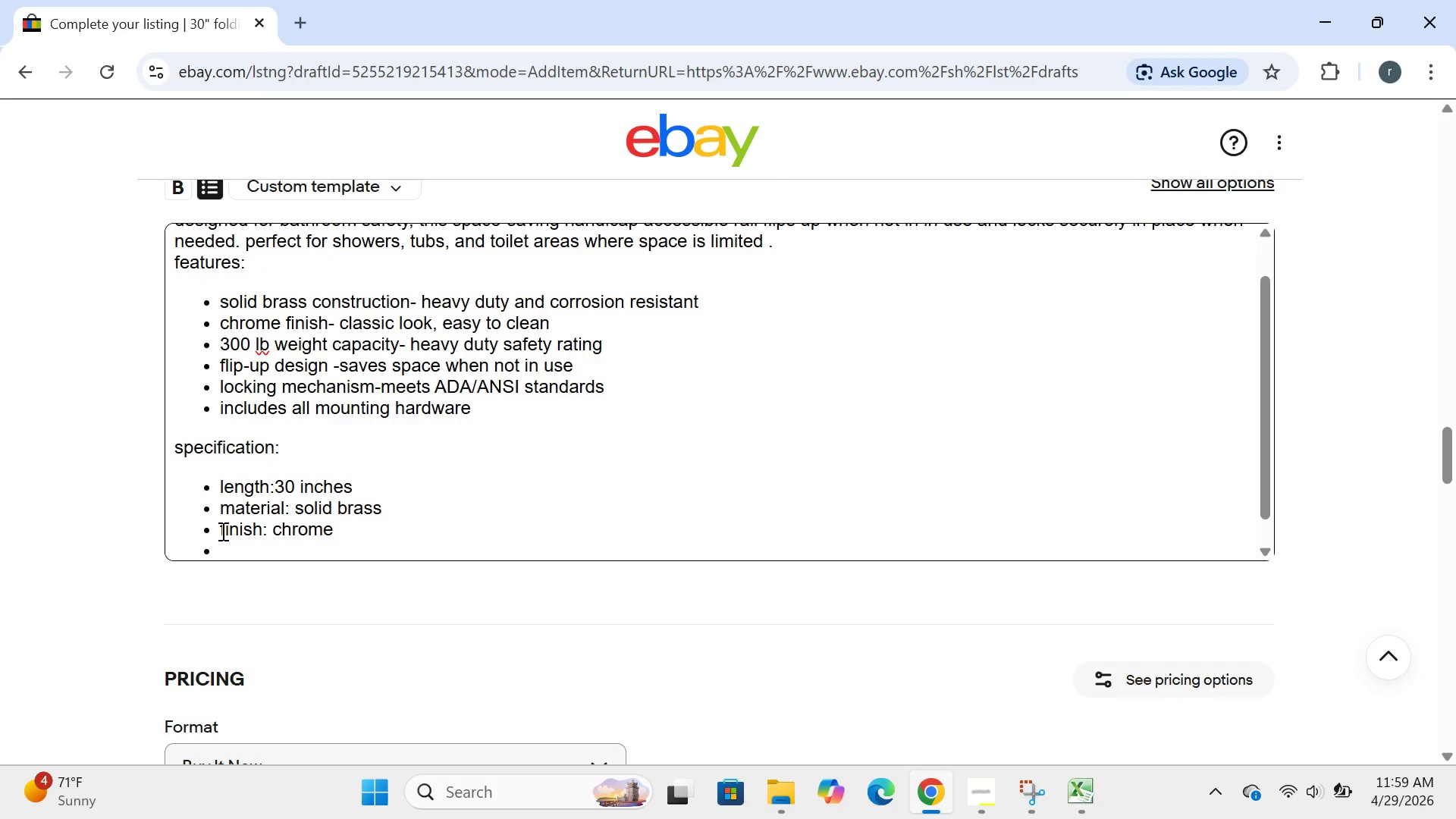 
type(weight capacity:4)
key(Backspace)
type(300 lbs)
 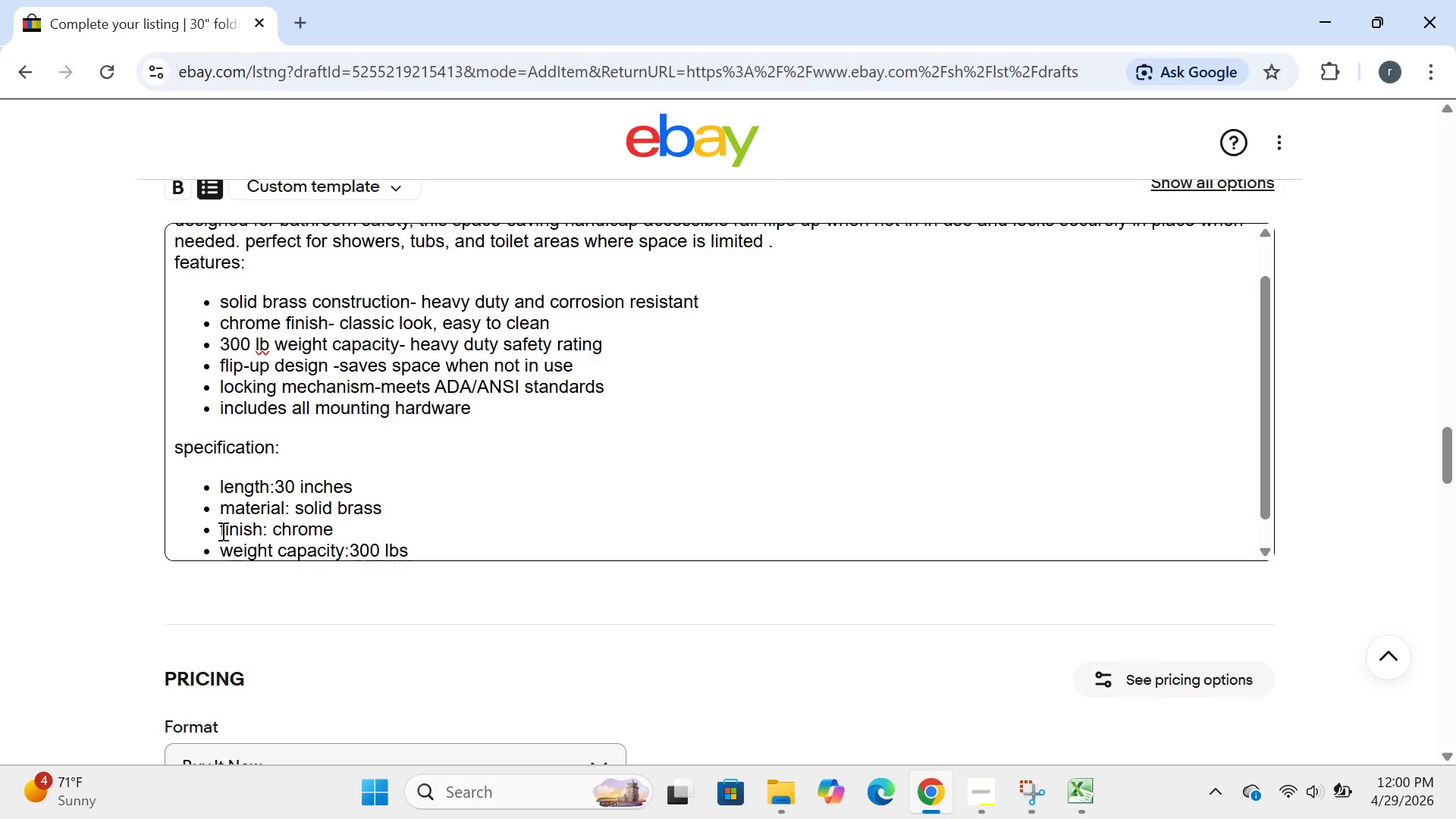 
wait(37.89)
 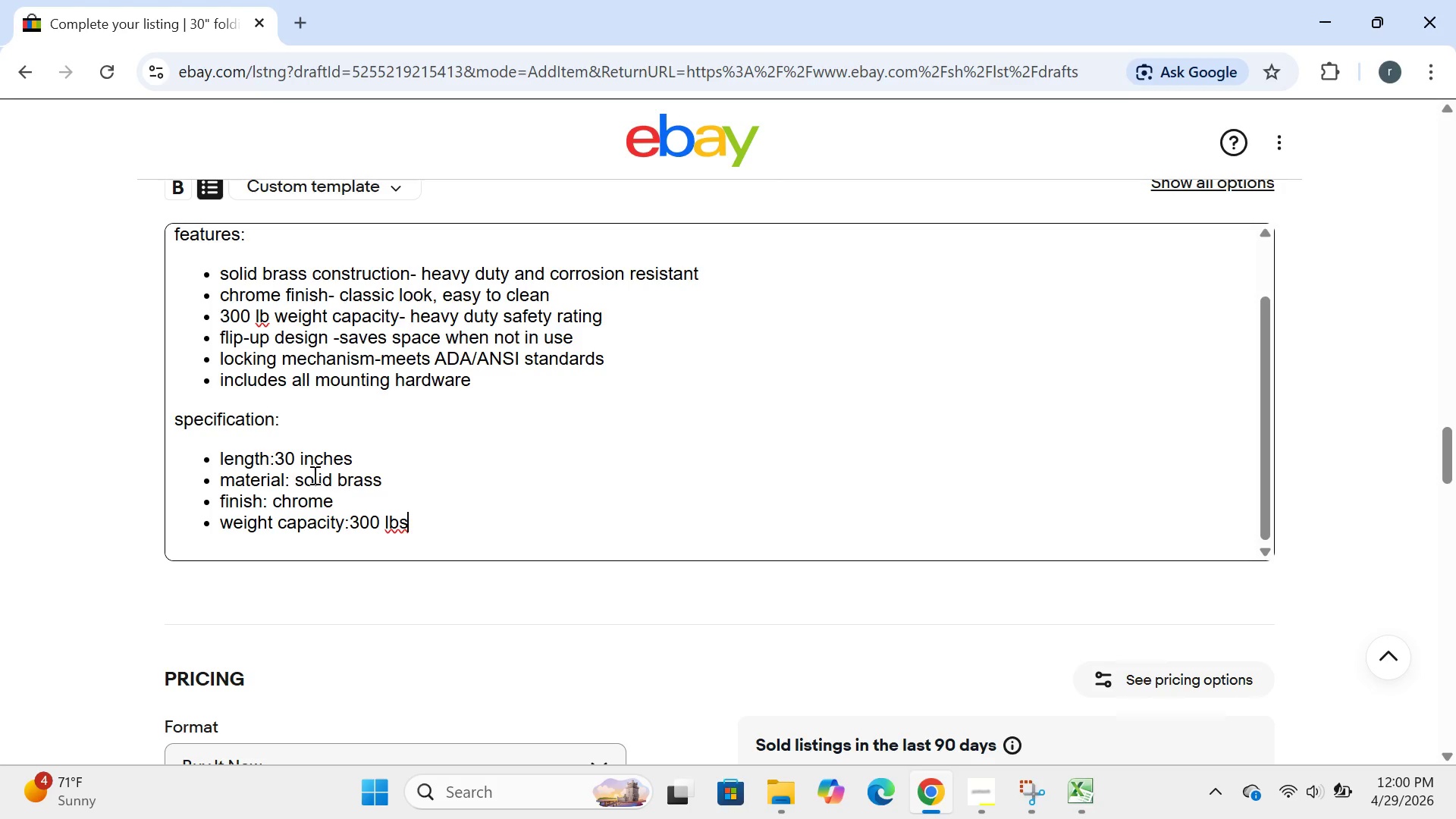 
left_click([313, 475])
 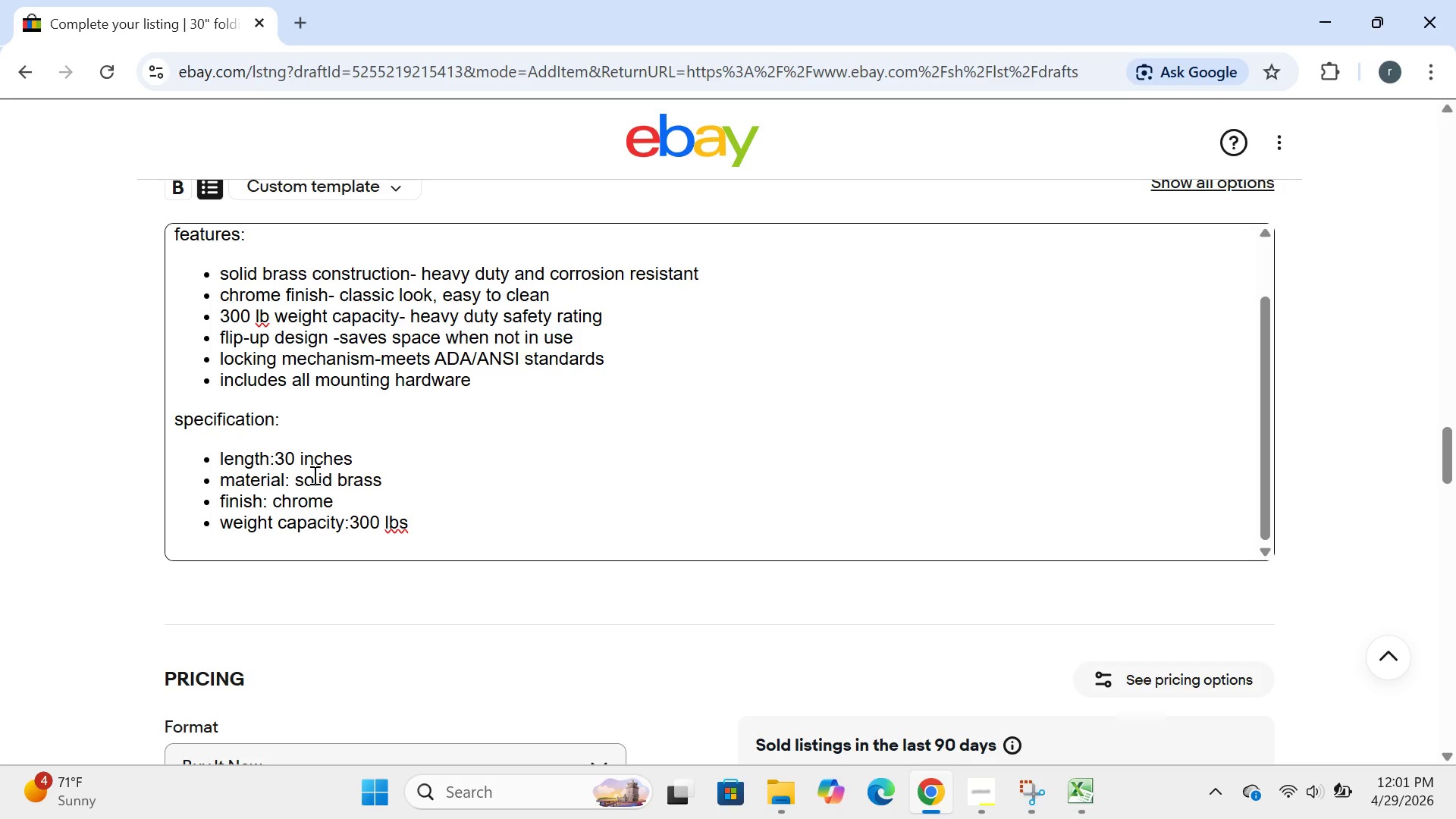 
wait(37.42)
 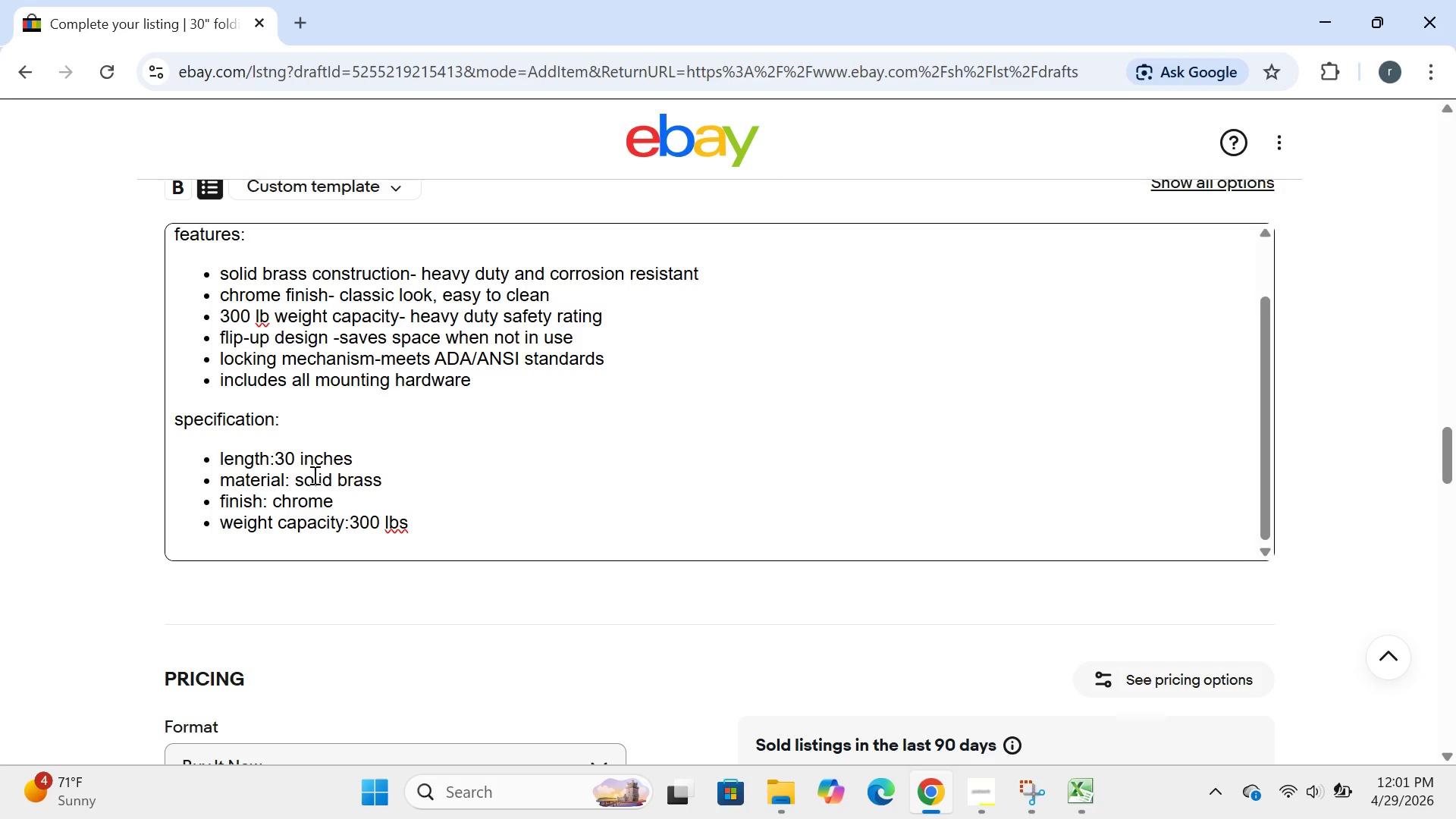 
left_click([439, 531])
 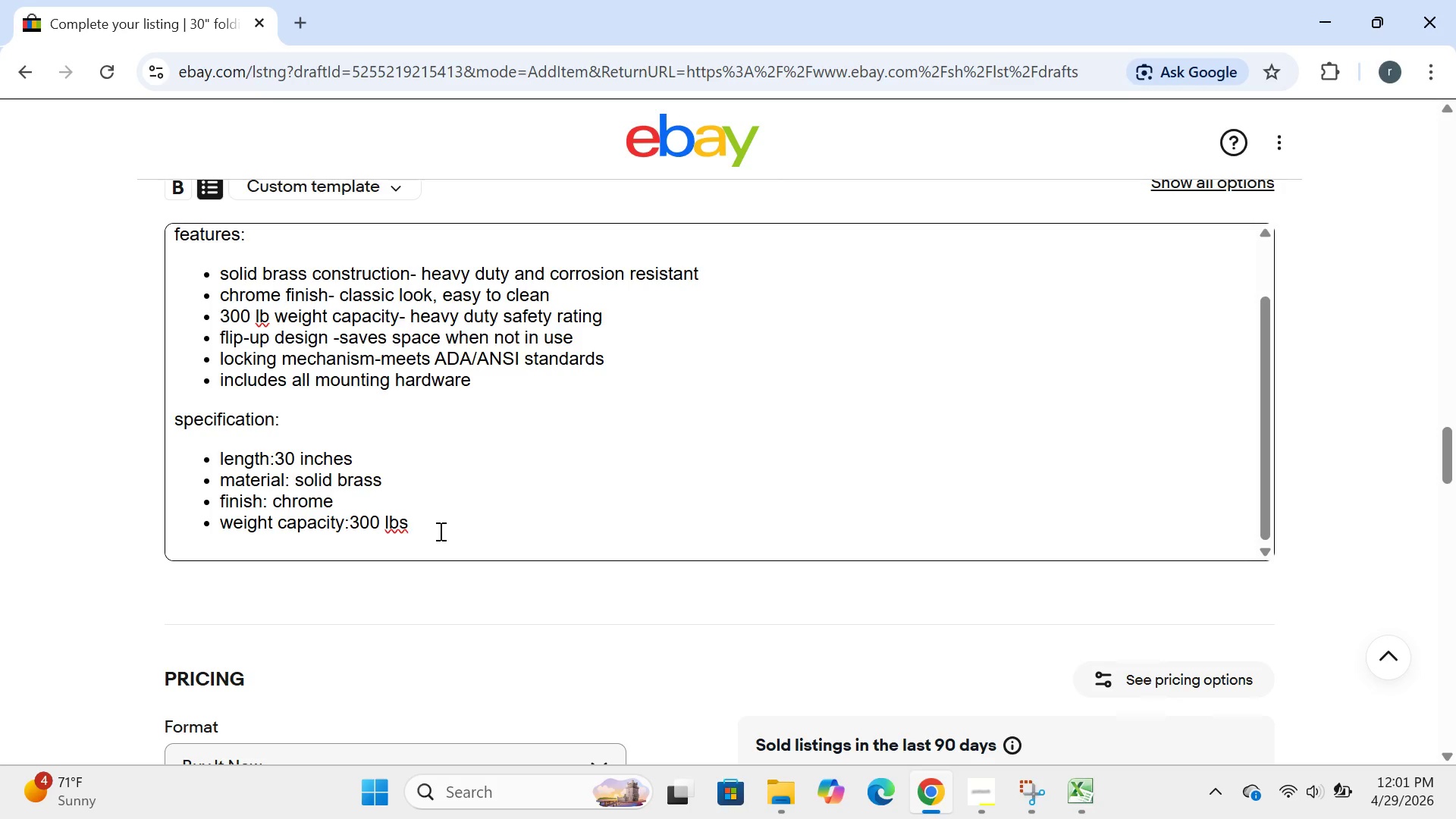 
key(Enter)
 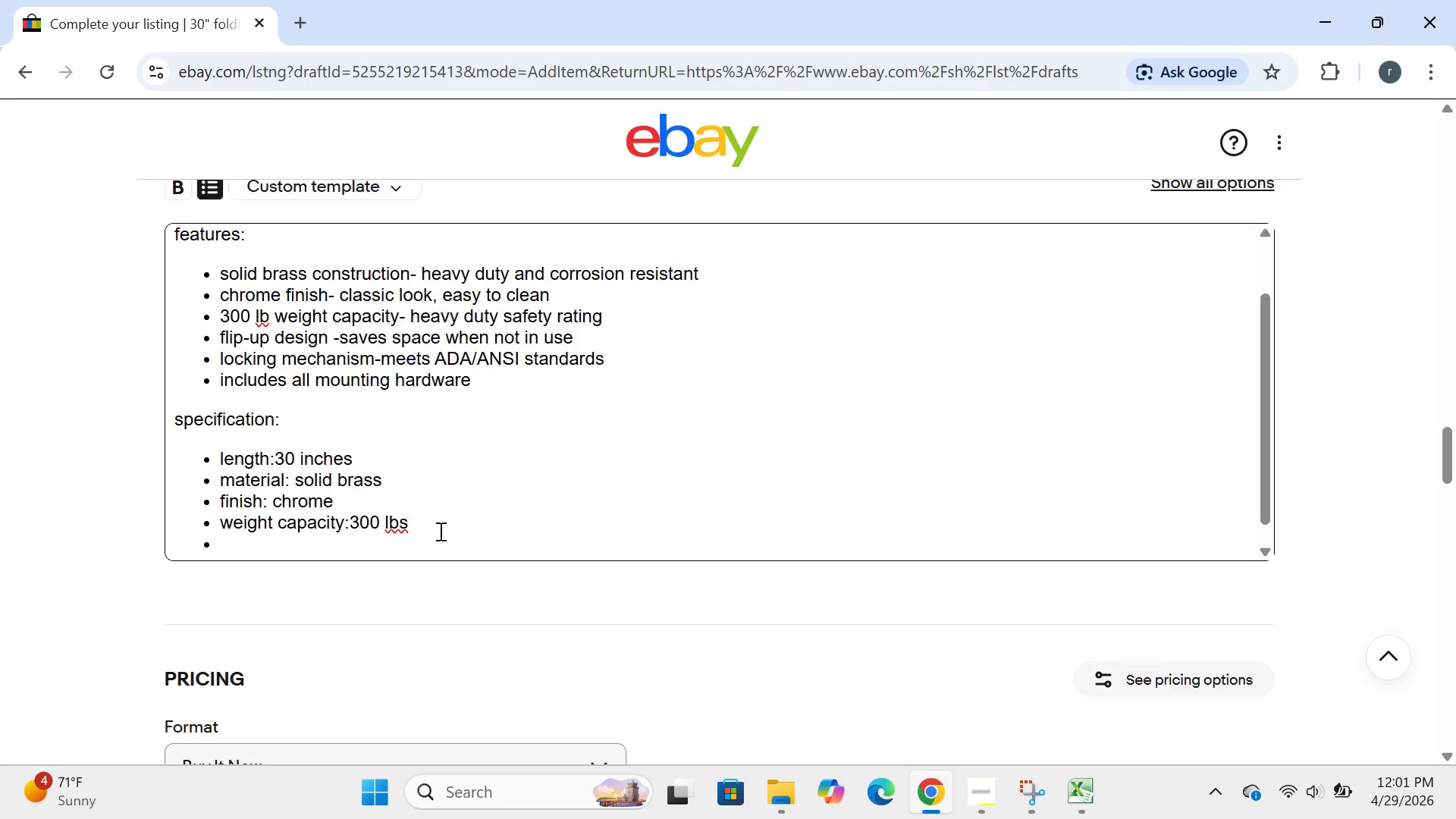 
type(mounting type:wall mounted)
 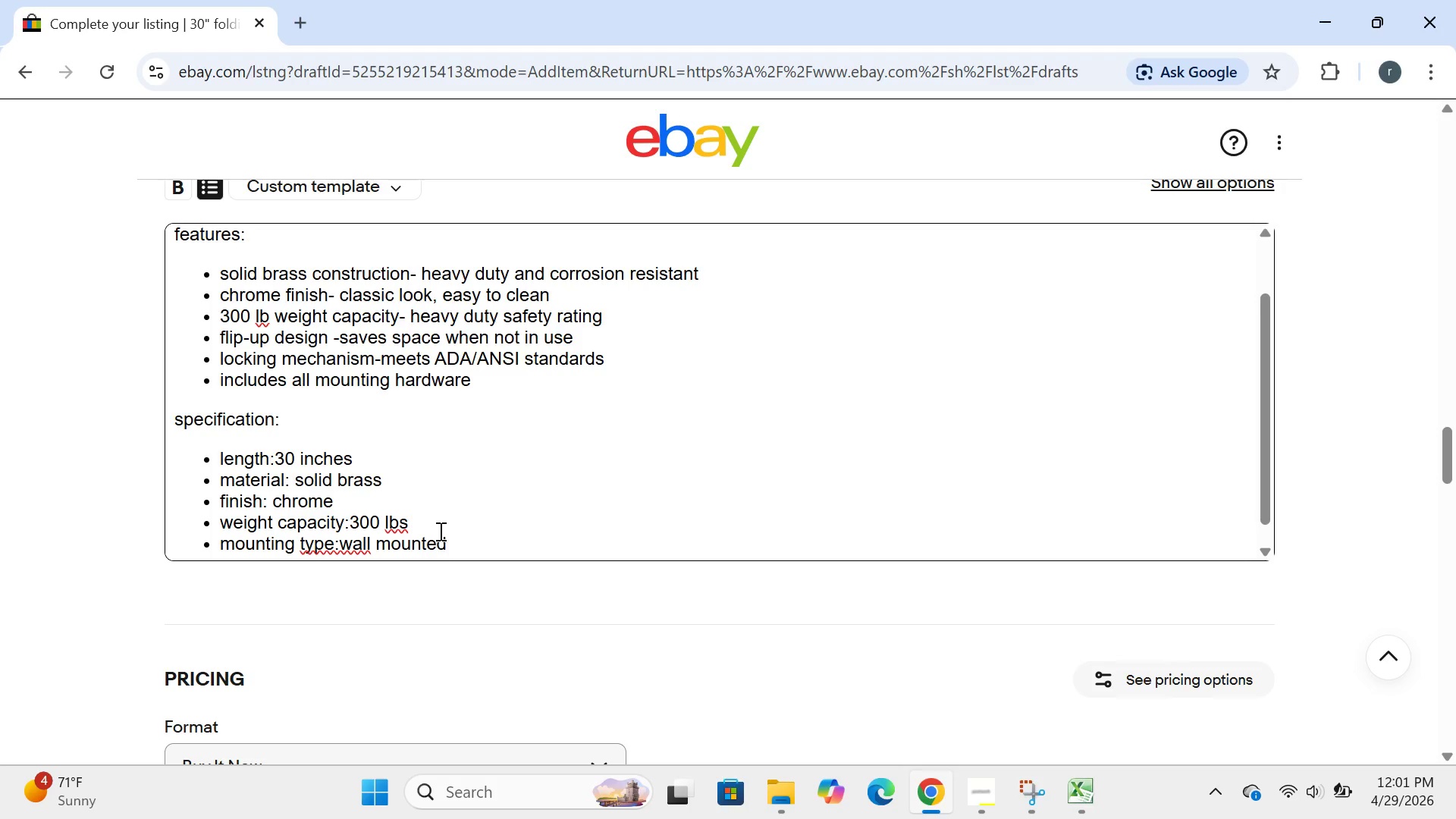 
key(Enter)
 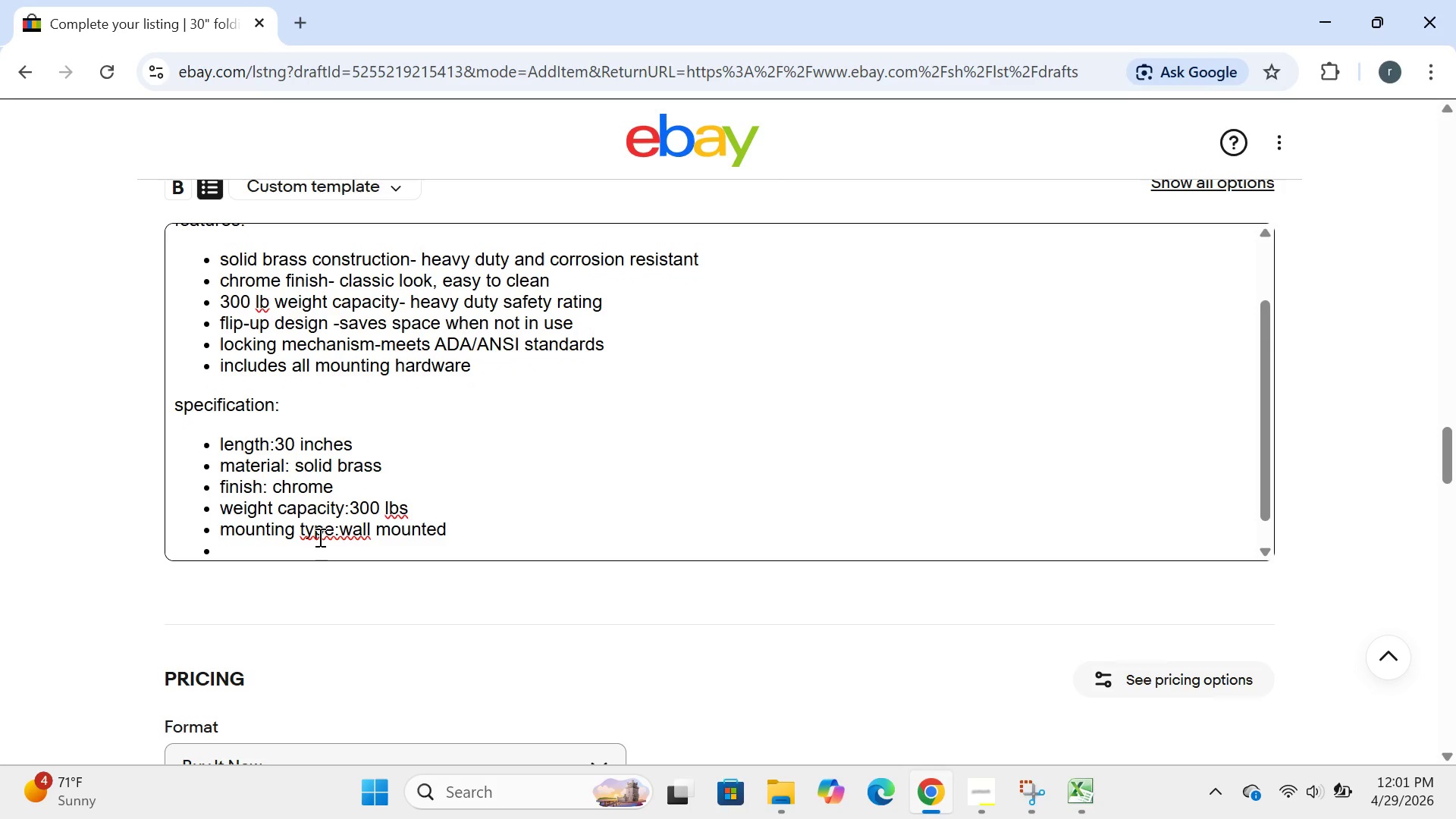 
left_click([344, 533])
 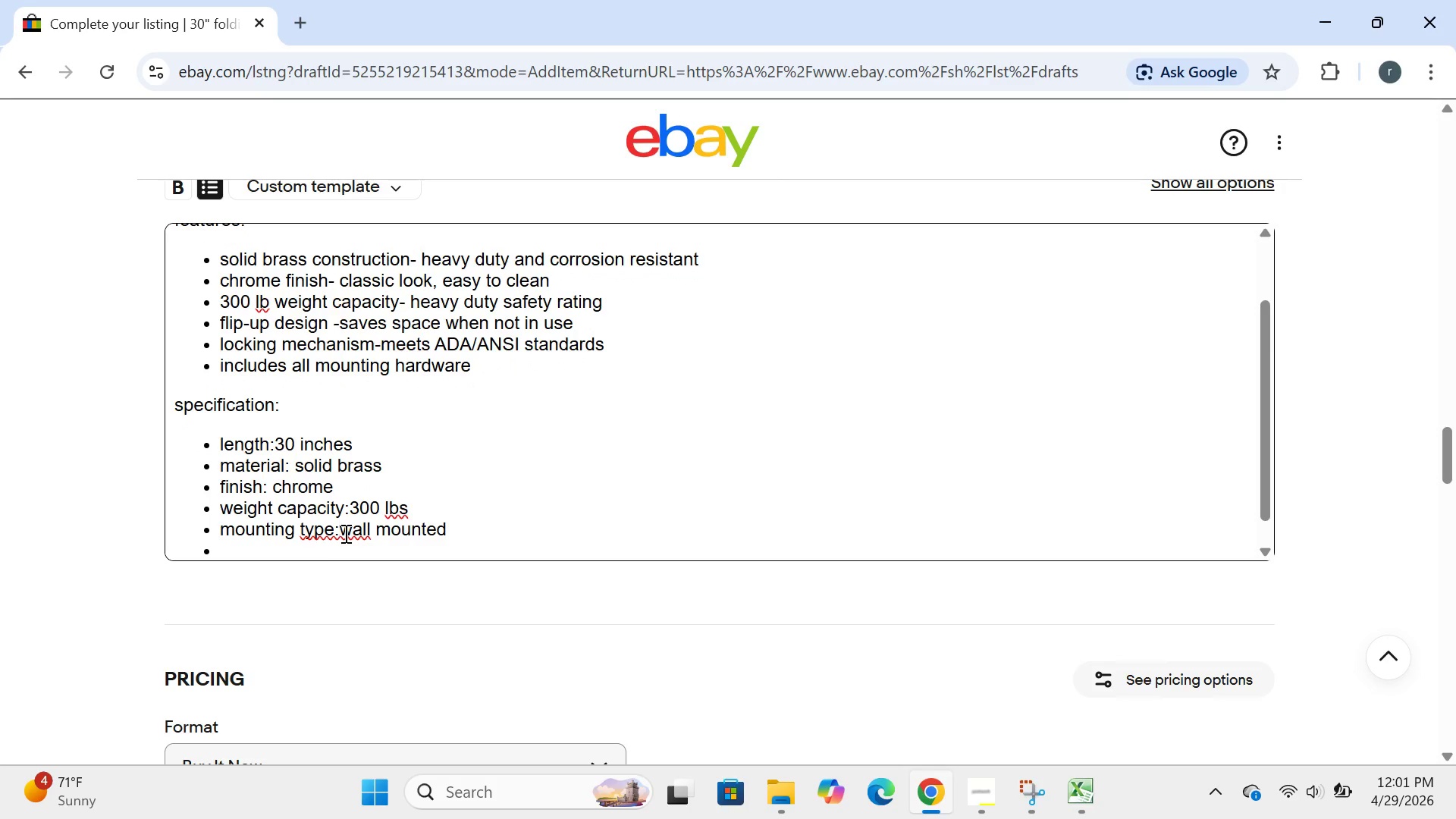 
key(Space)
 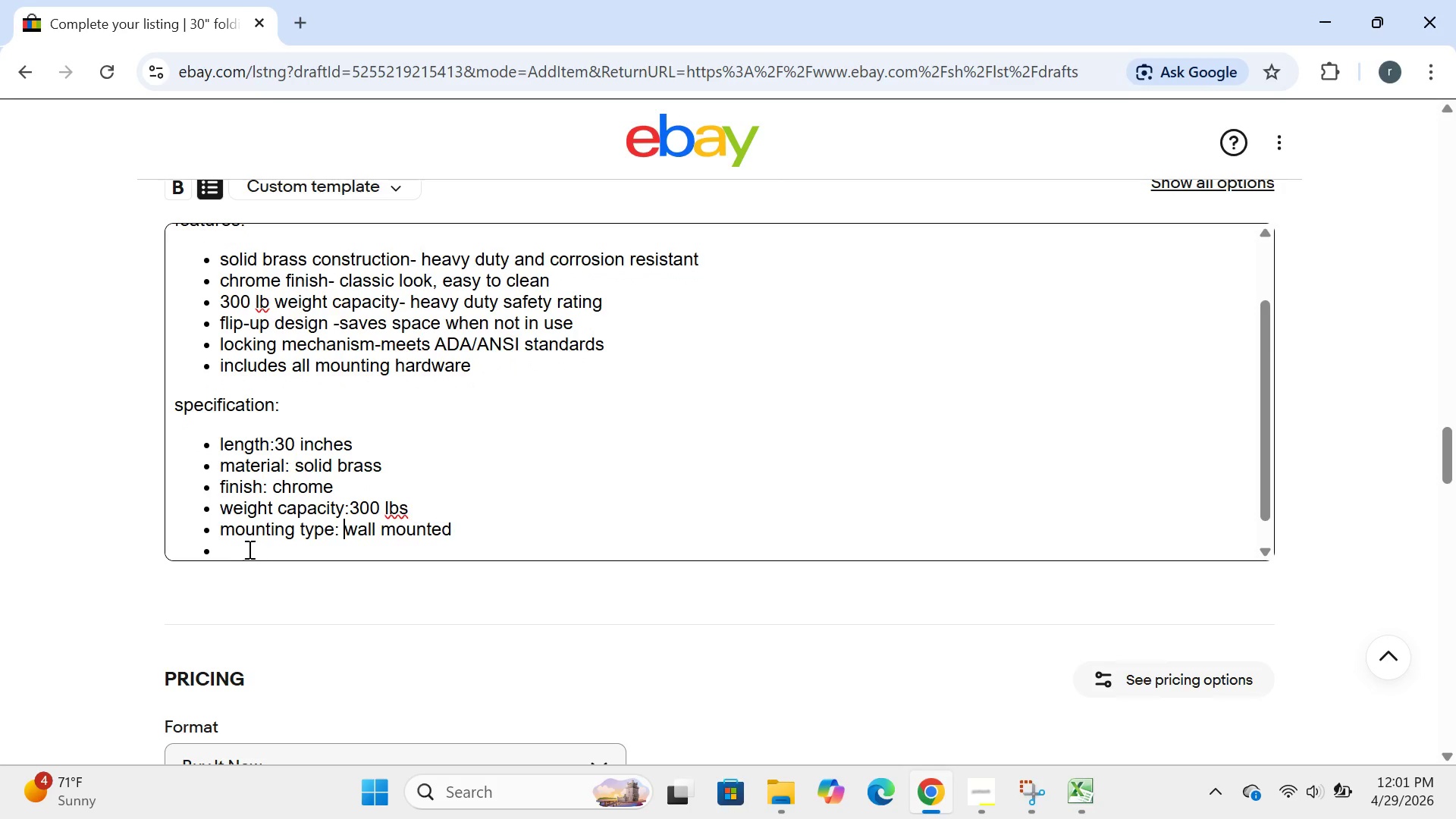 
left_click([248, 544])
 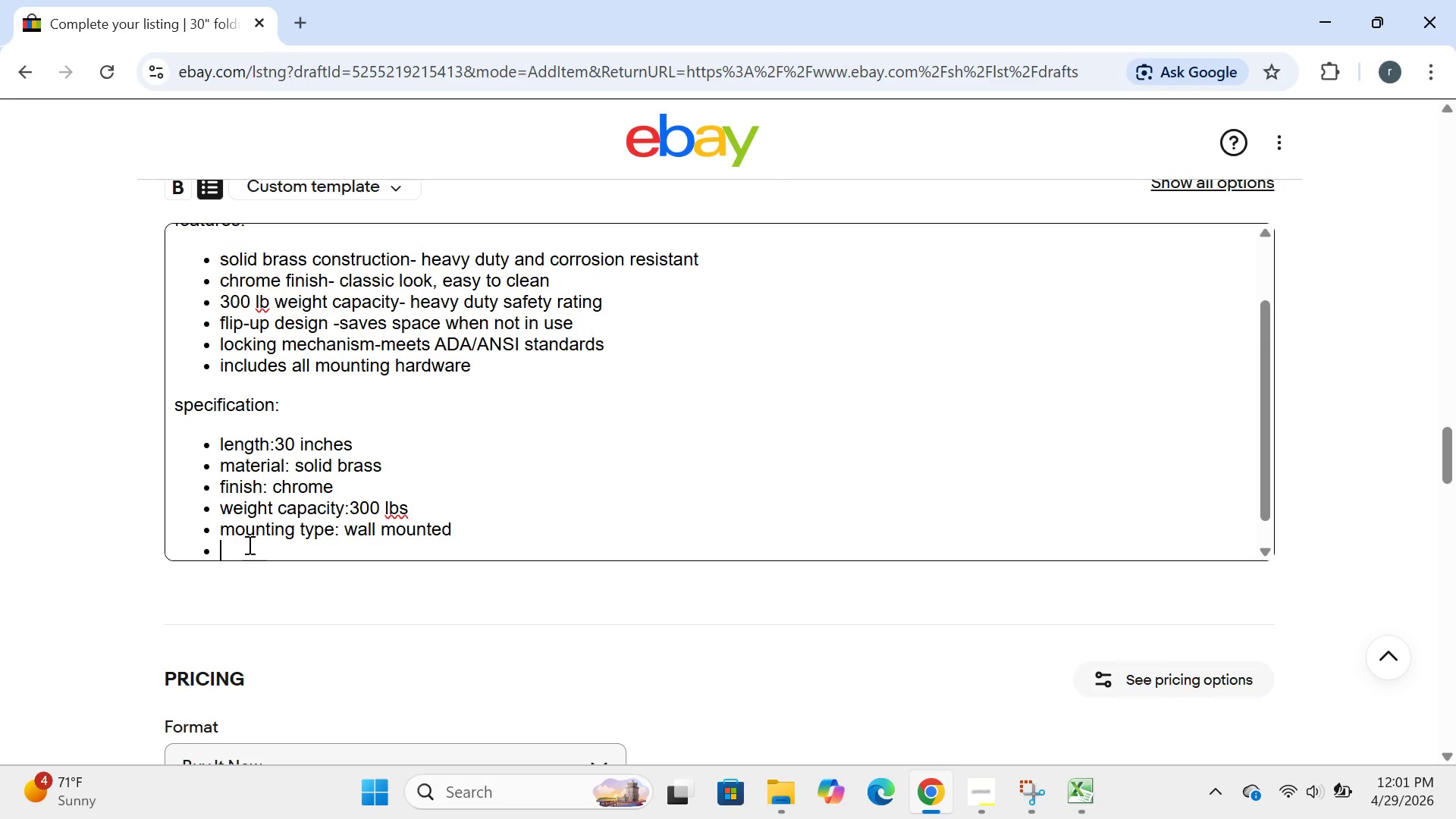 
type(type:flip-up.)
key(Backspace)
type(/g)
key(Backspace)
type(folding grab bar)
 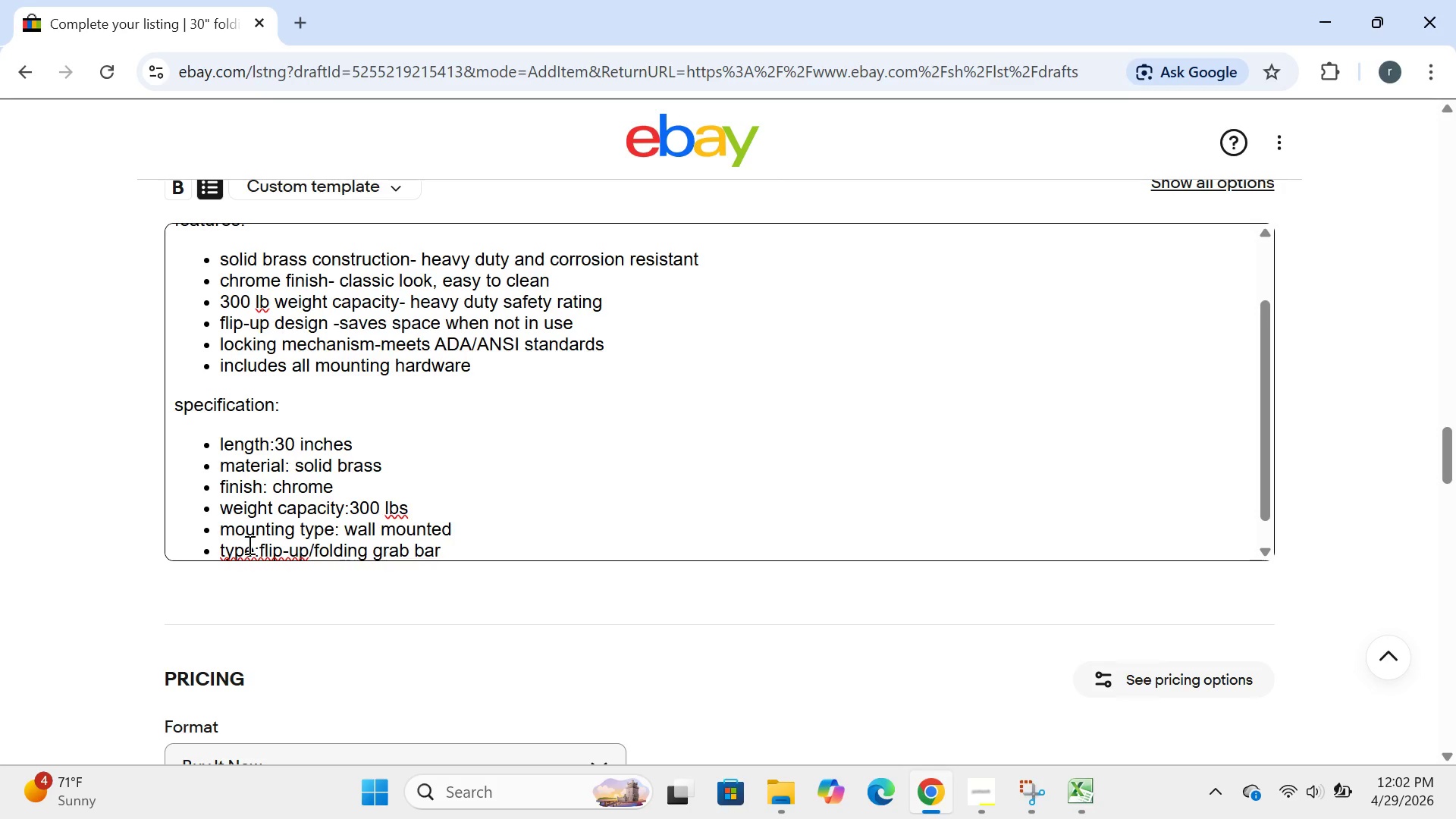 
left_click([260, 552])
 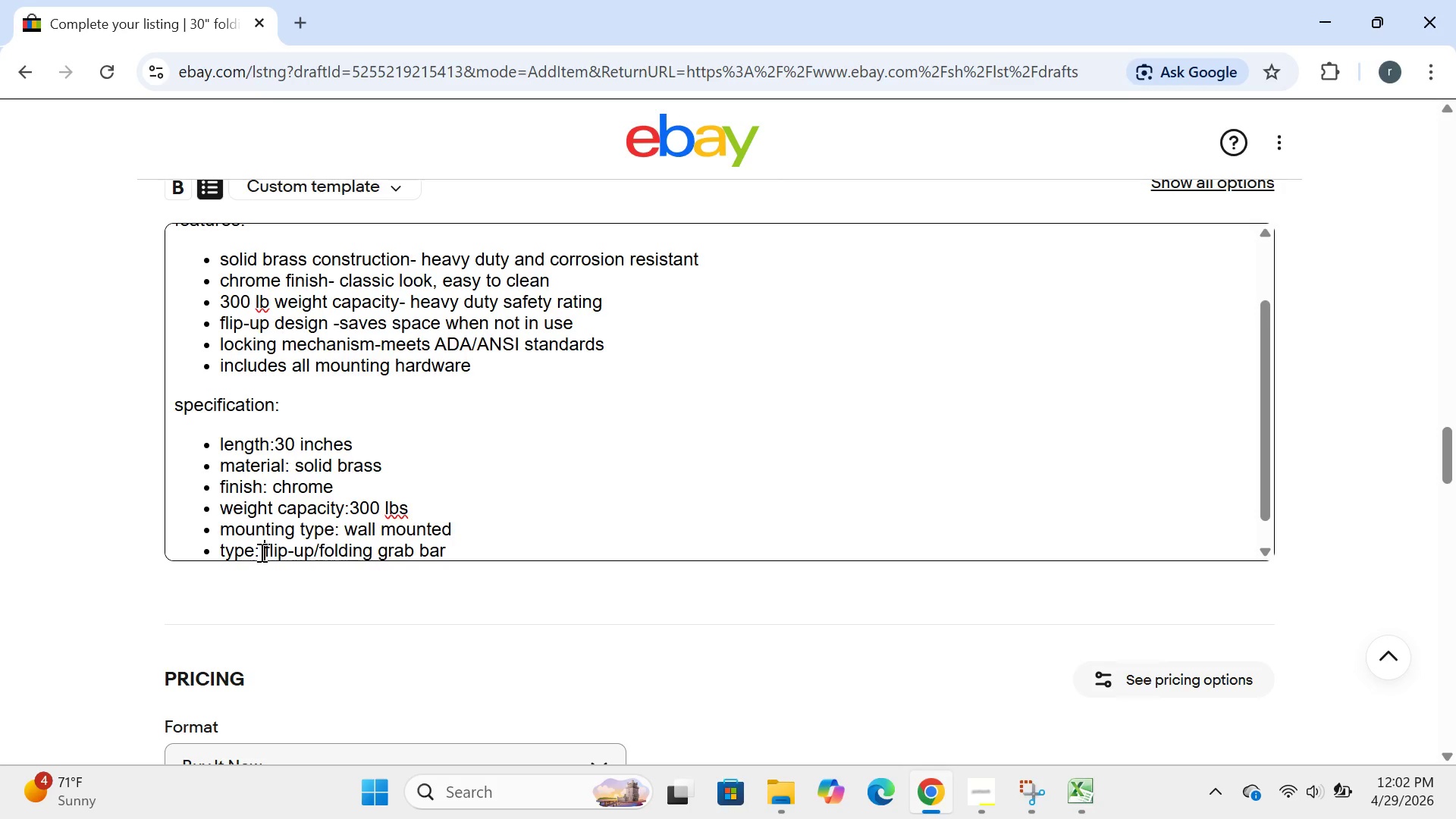 
key(Space)
 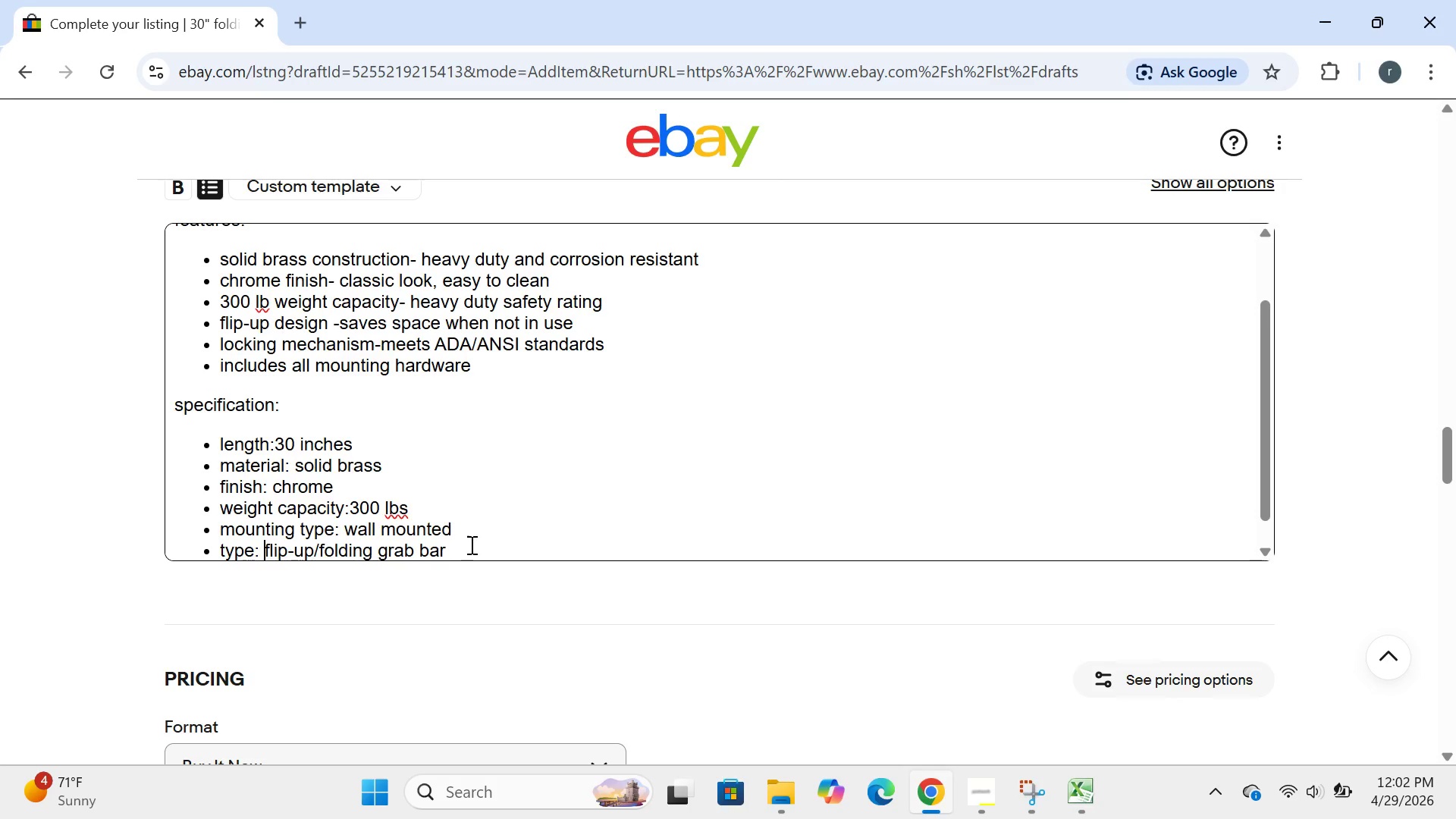 
left_click([474, 554])
 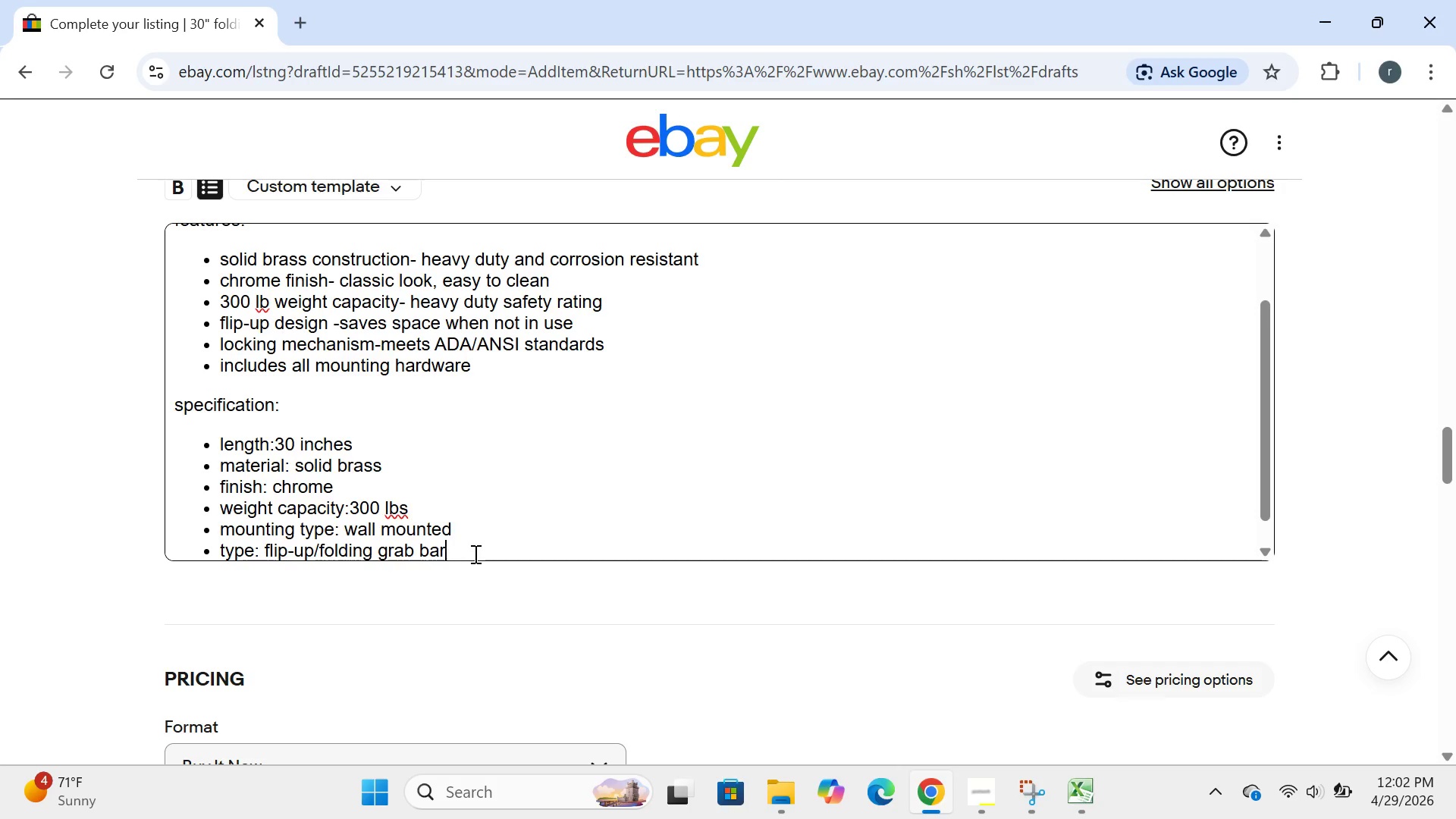 
key(Enter)
 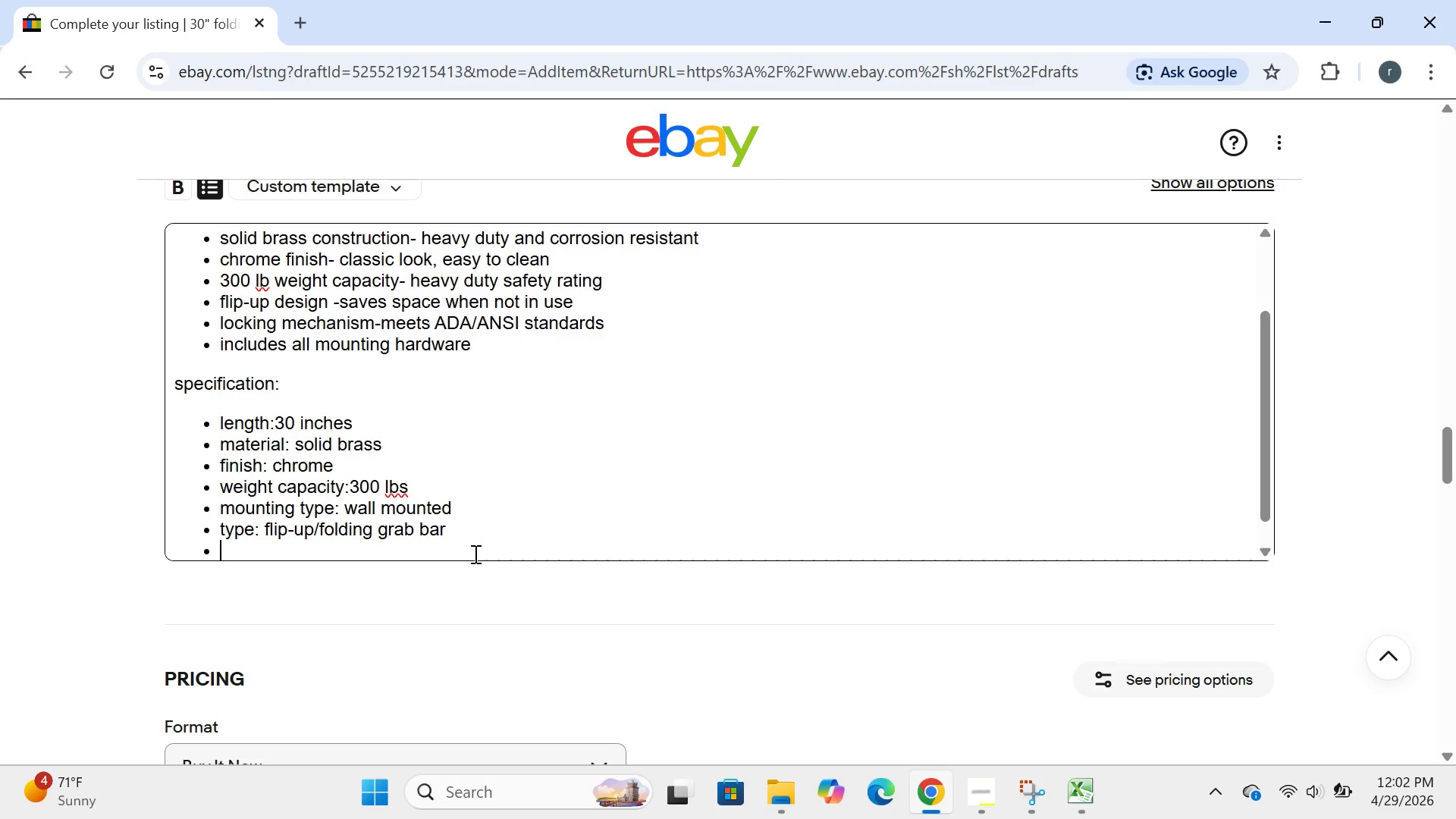 
key(A)
 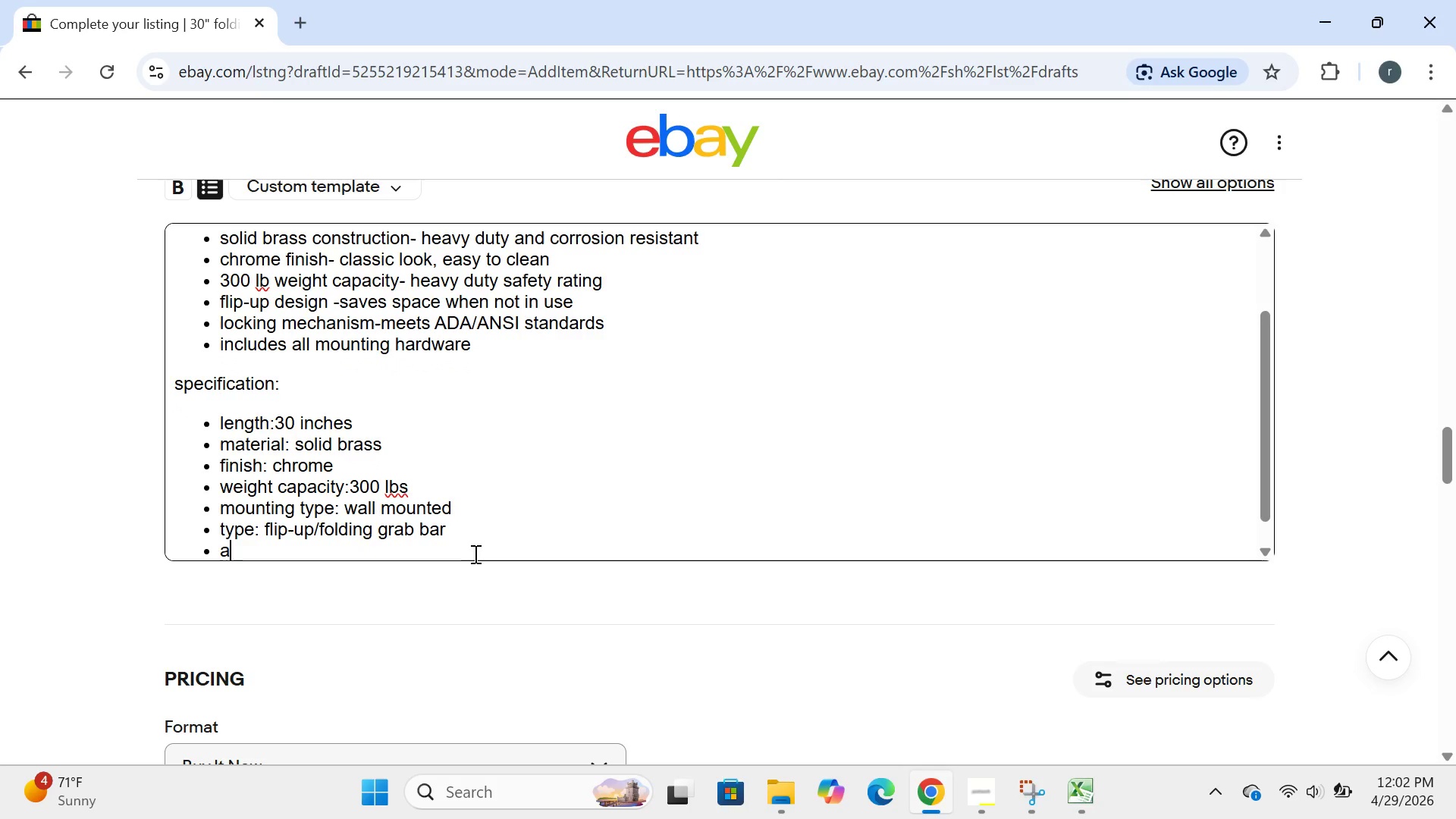 
key(Backspace)
 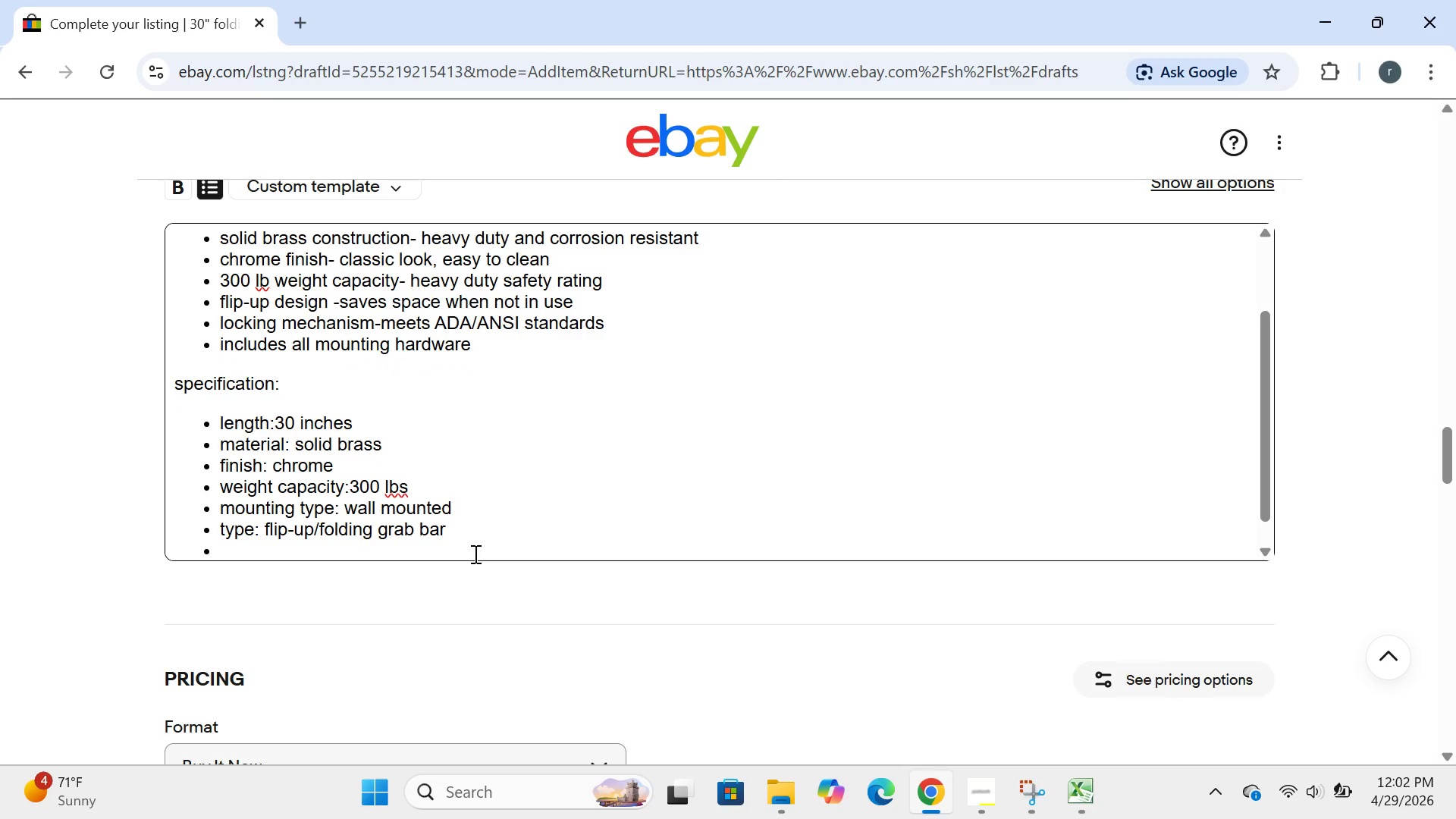 
key(CapsLock)
 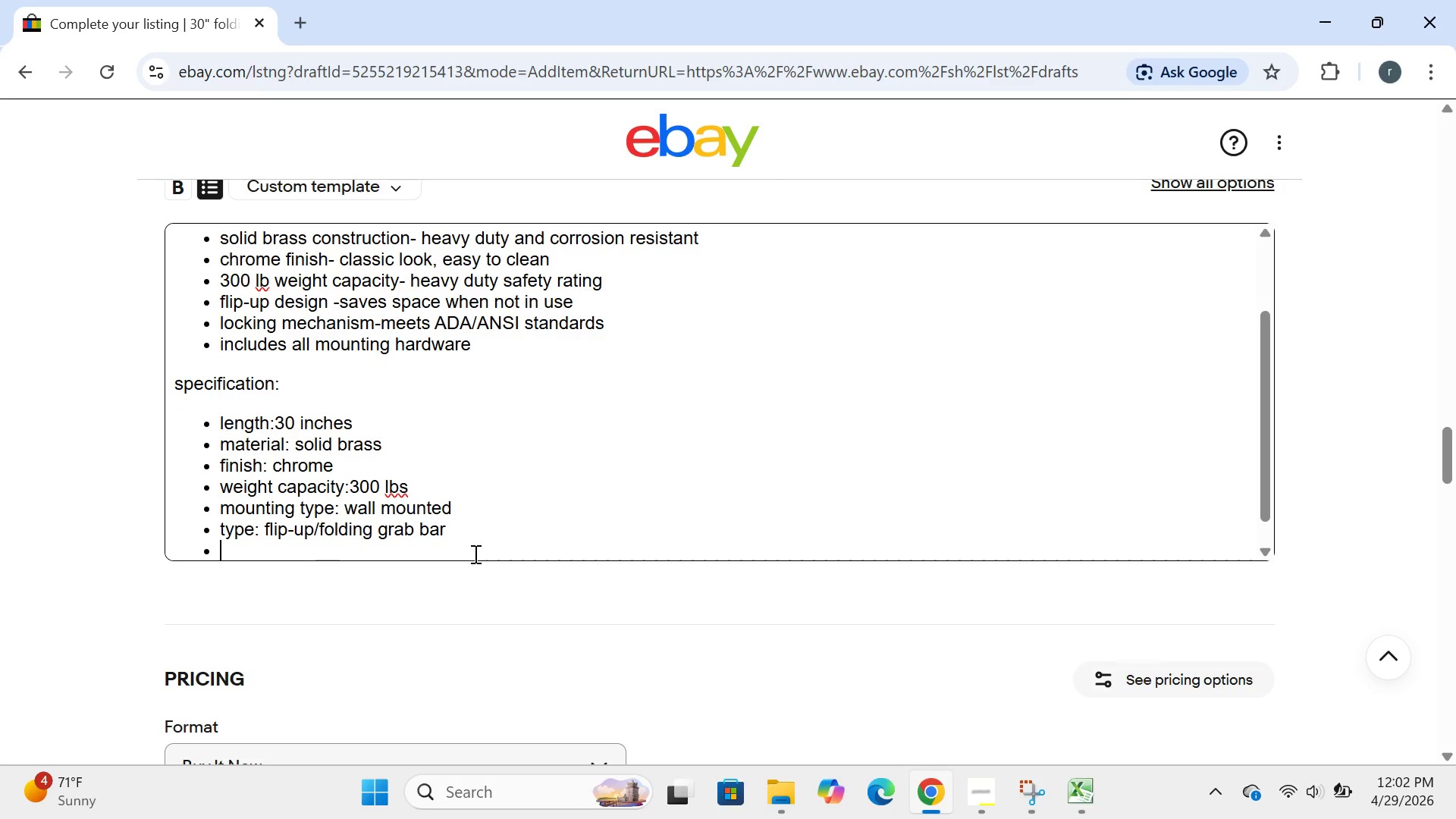 
type(ADA compi)
 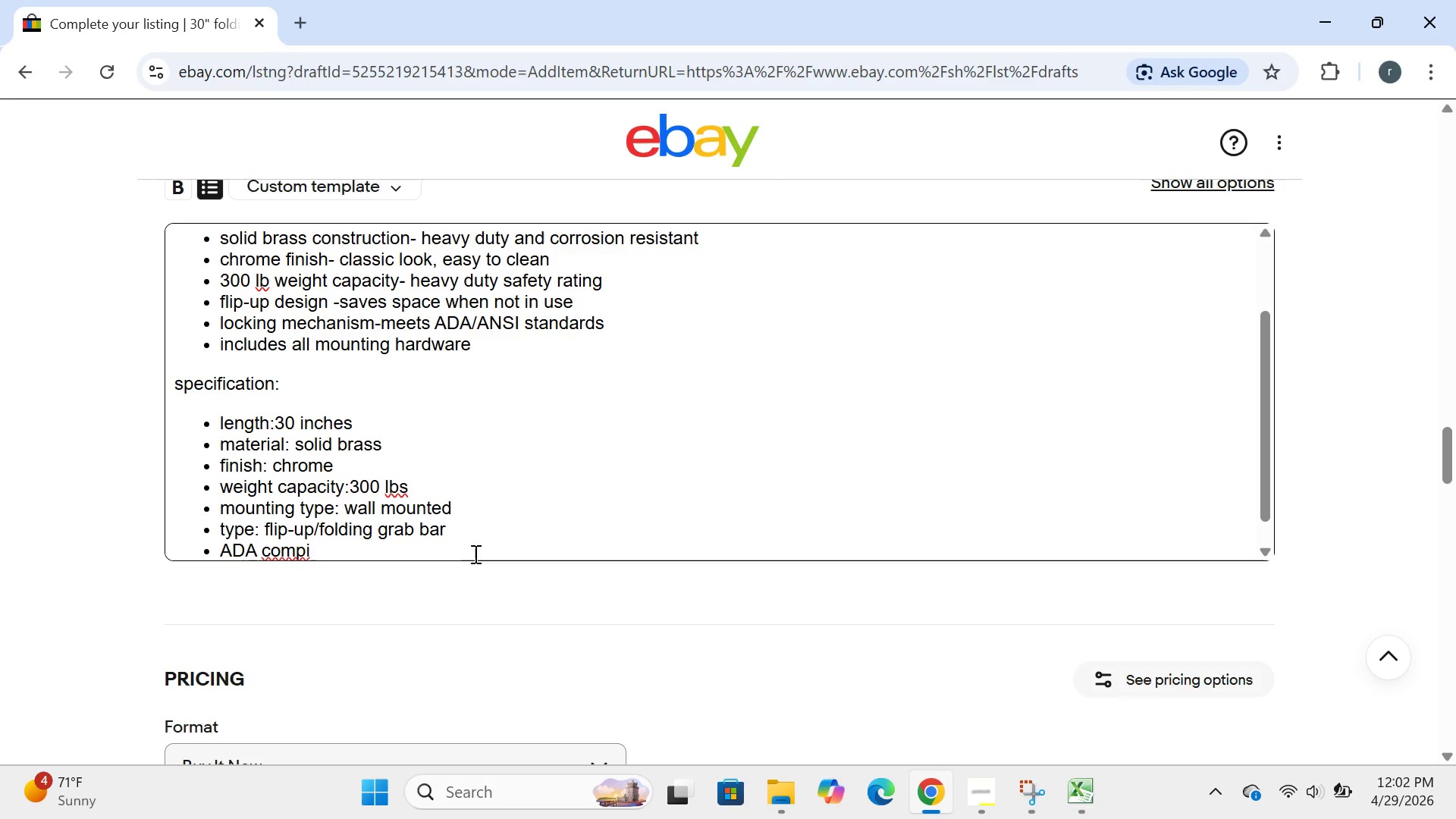 
key(Backspace)
type(liant: yes)
 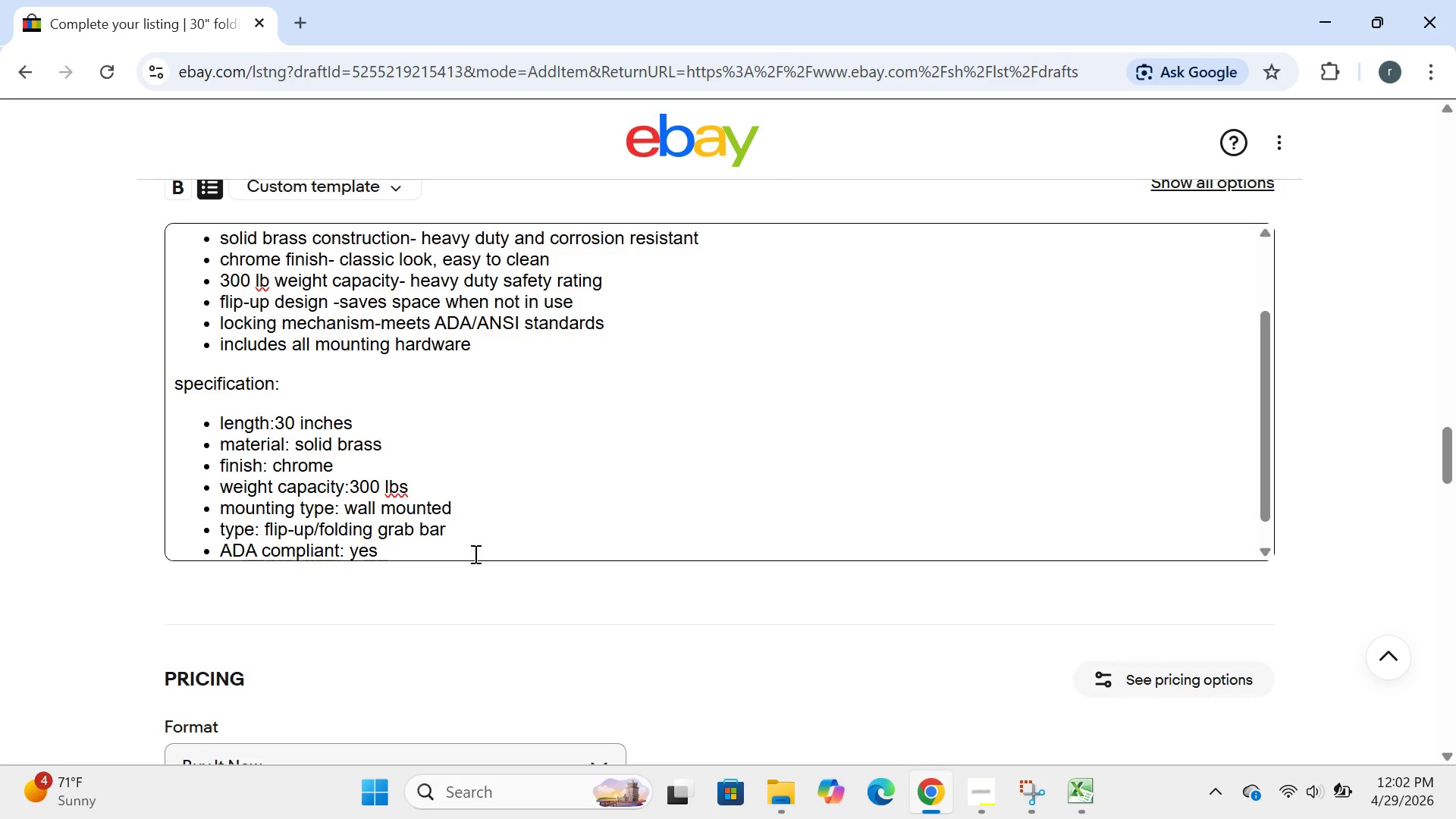 
key(Enter)
 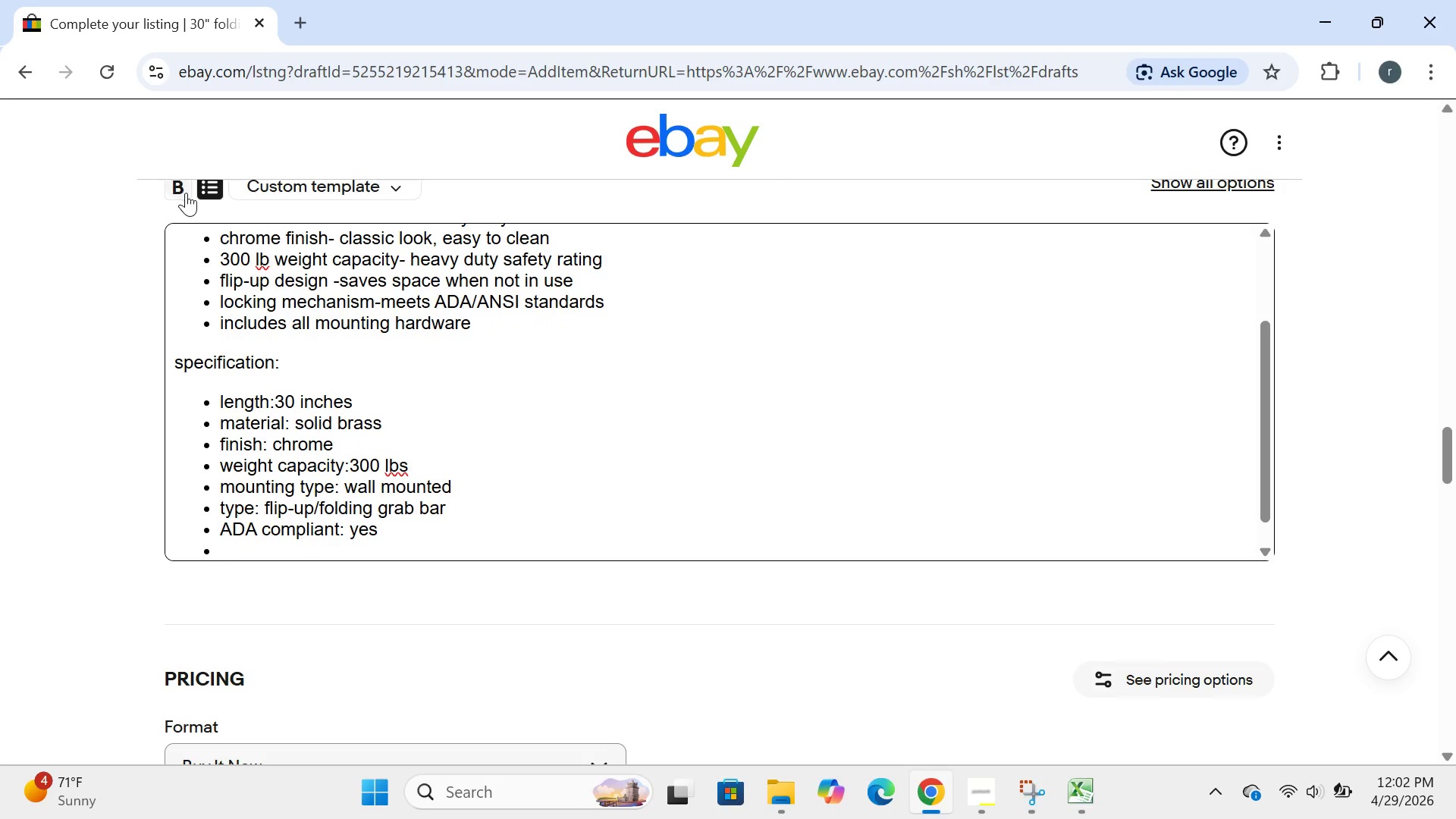 
left_click([199, 194])
 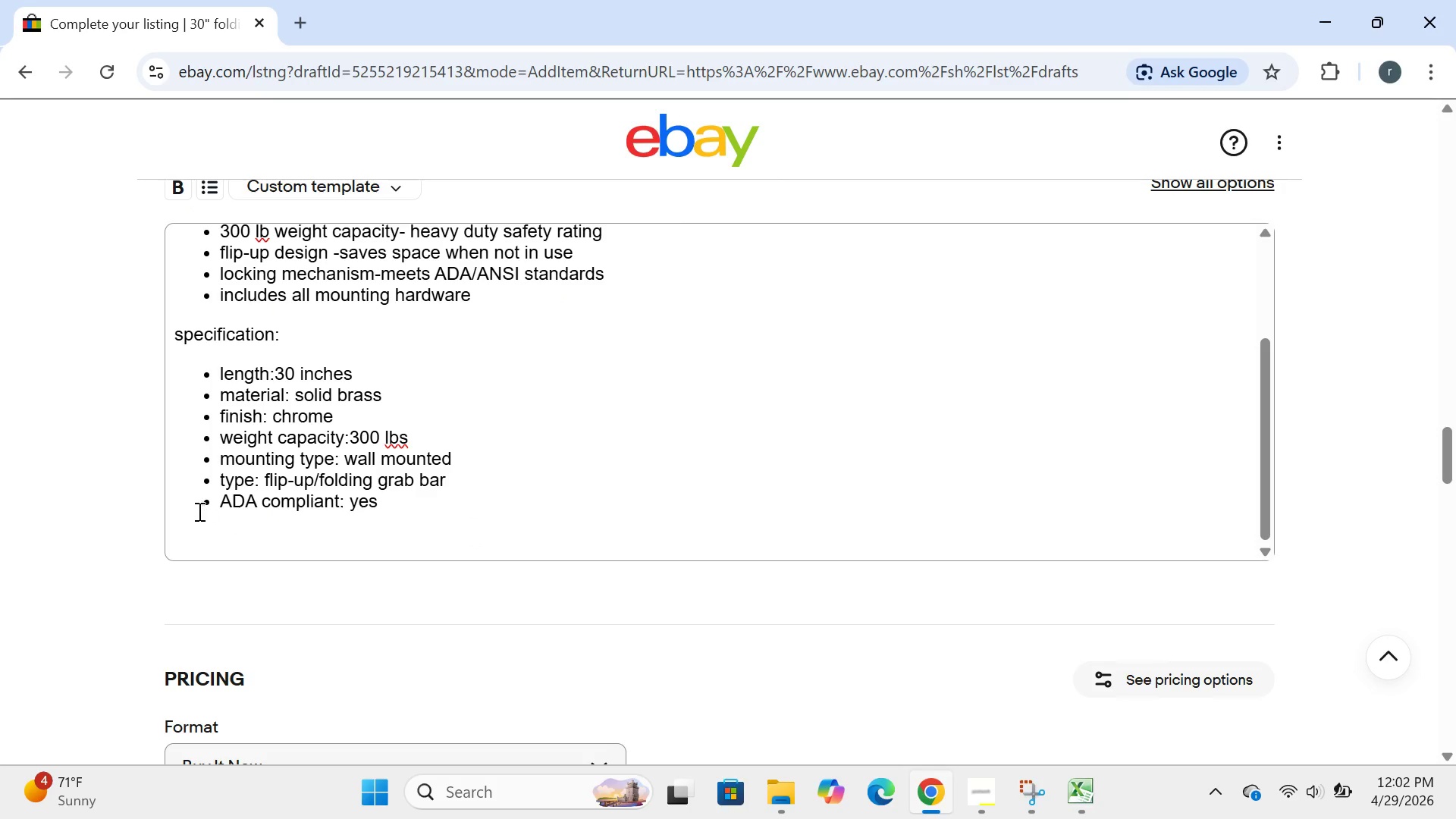 
left_click([176, 519])
 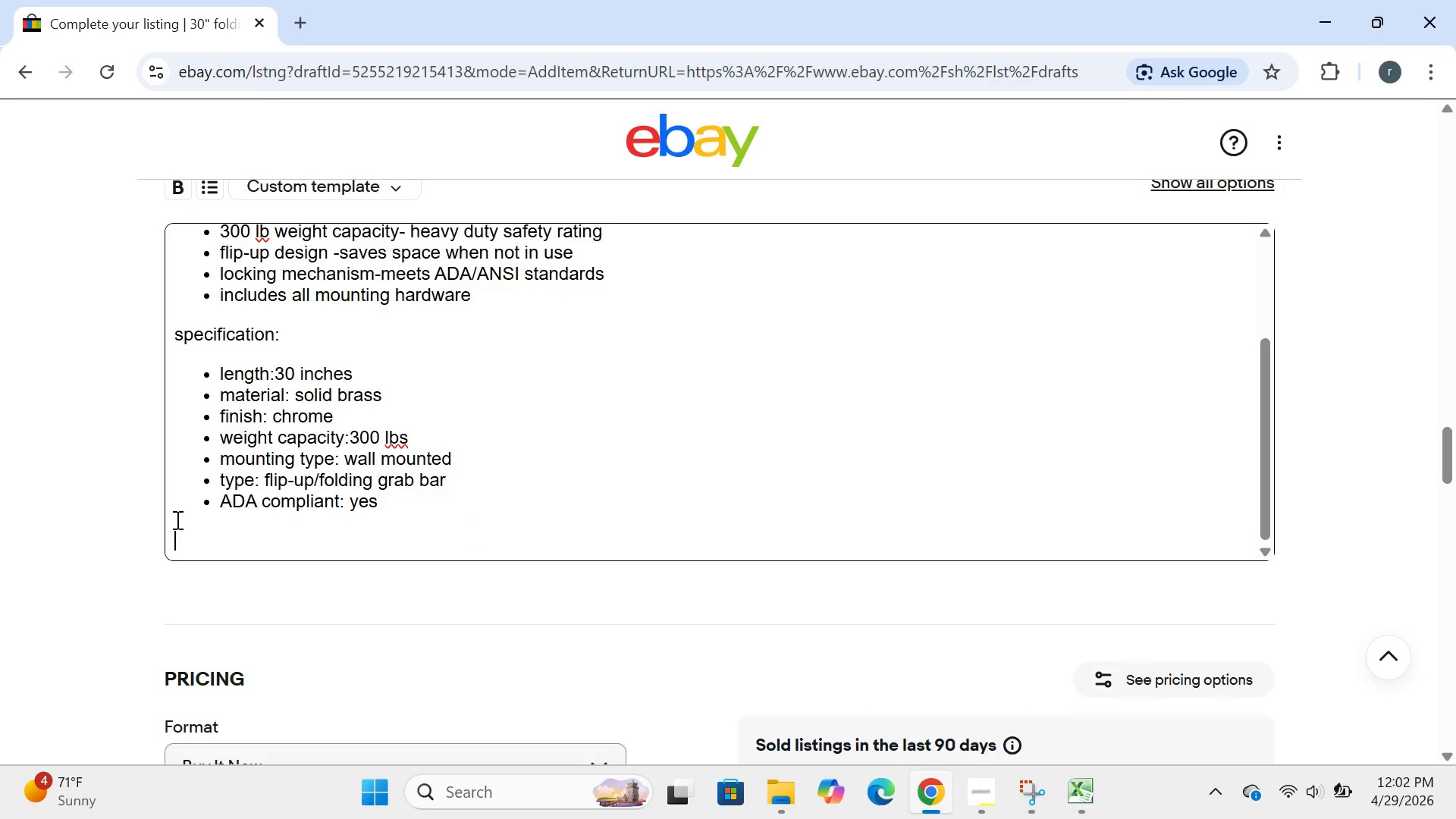 
type(perfect g)
key(Backspace)
type(for aging-in0)
key(Backspace)
type(p)
key(Backspace)
type(-place home modificT)
key(Backspace)
 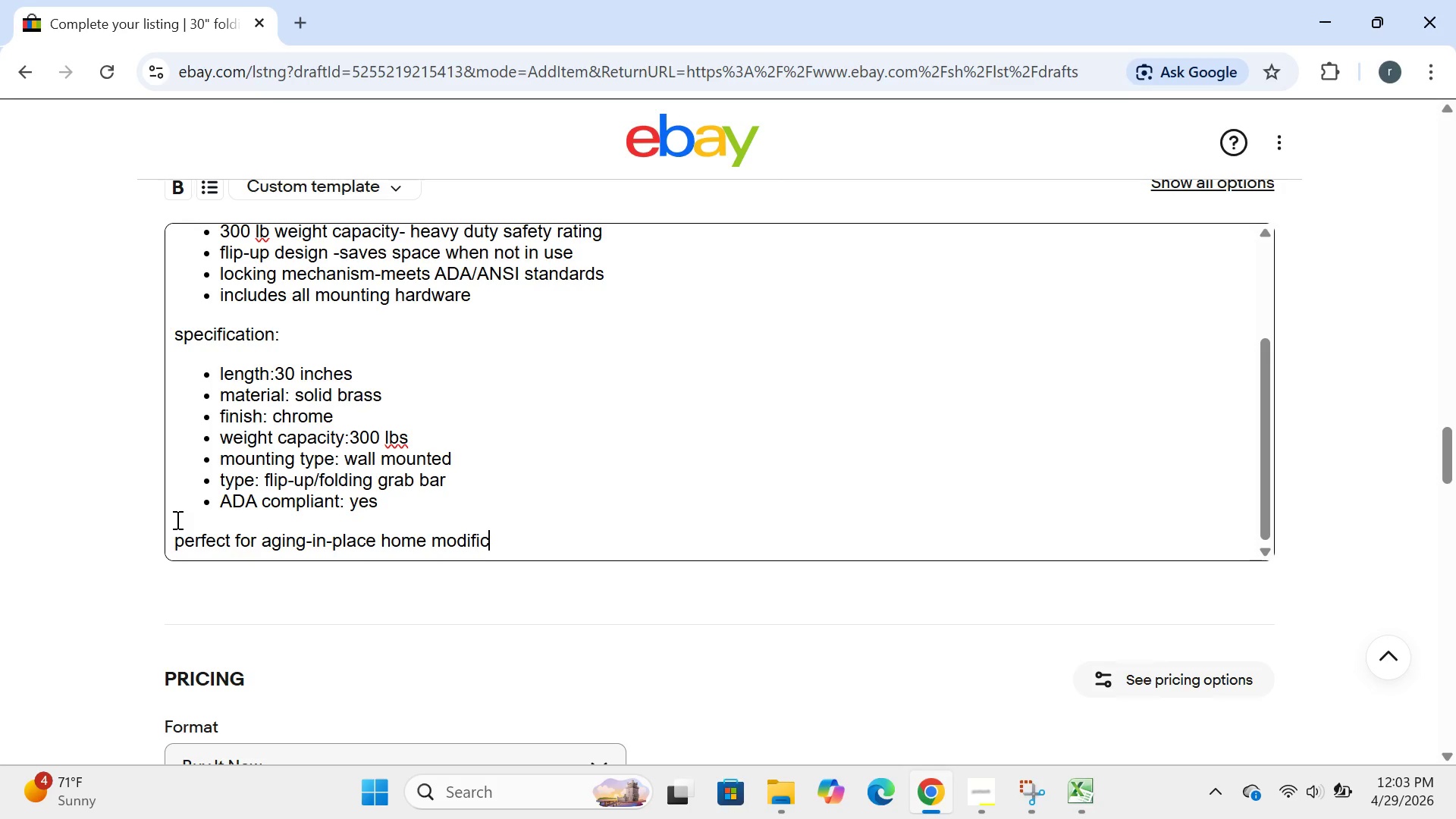 
type(ation )
 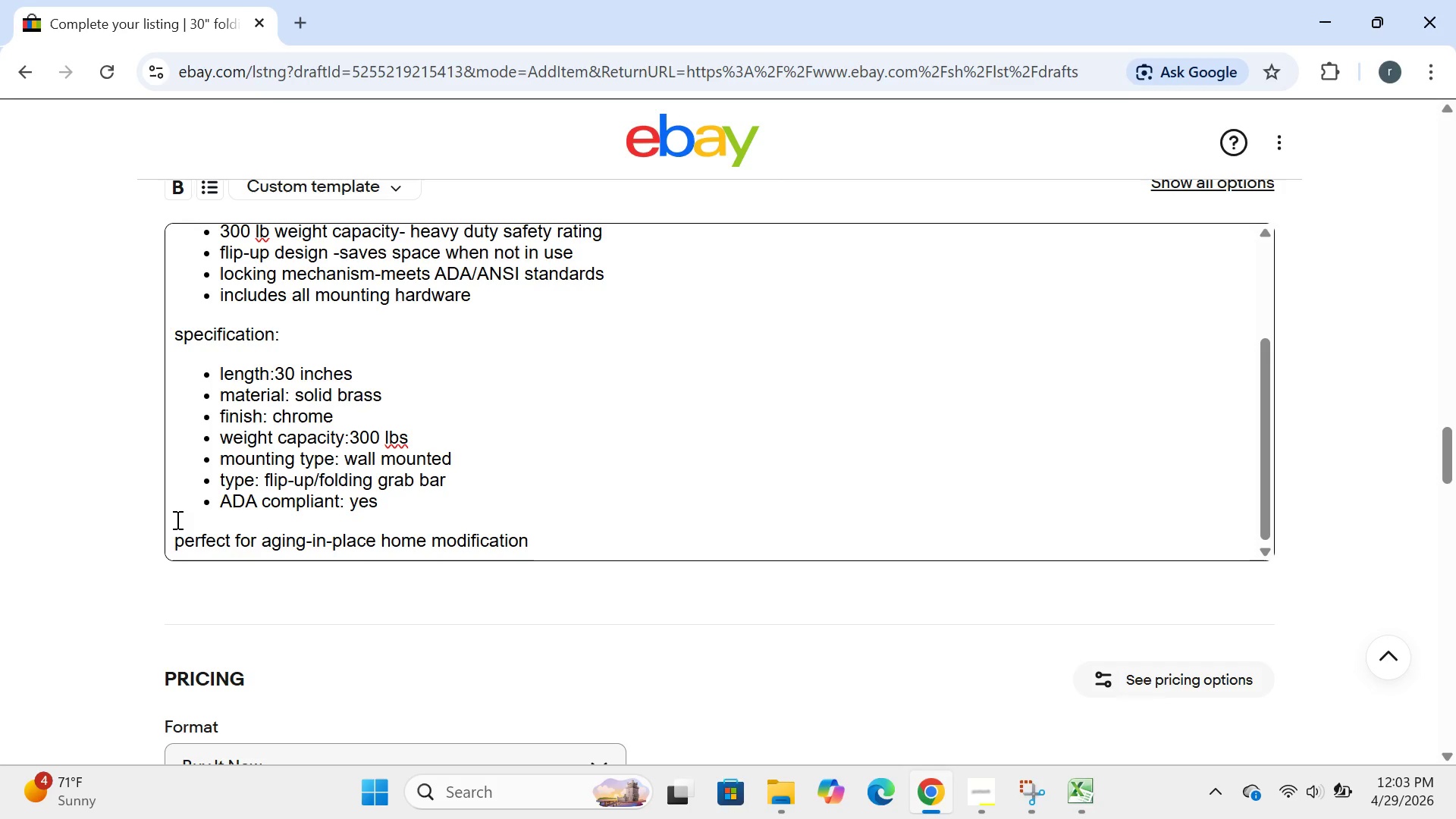 
key(Backspace)
type(s, bathrooms,showes. )
key(Backspace)
key(Backspace)
type(.)
key(Backspace)
type(, )
 